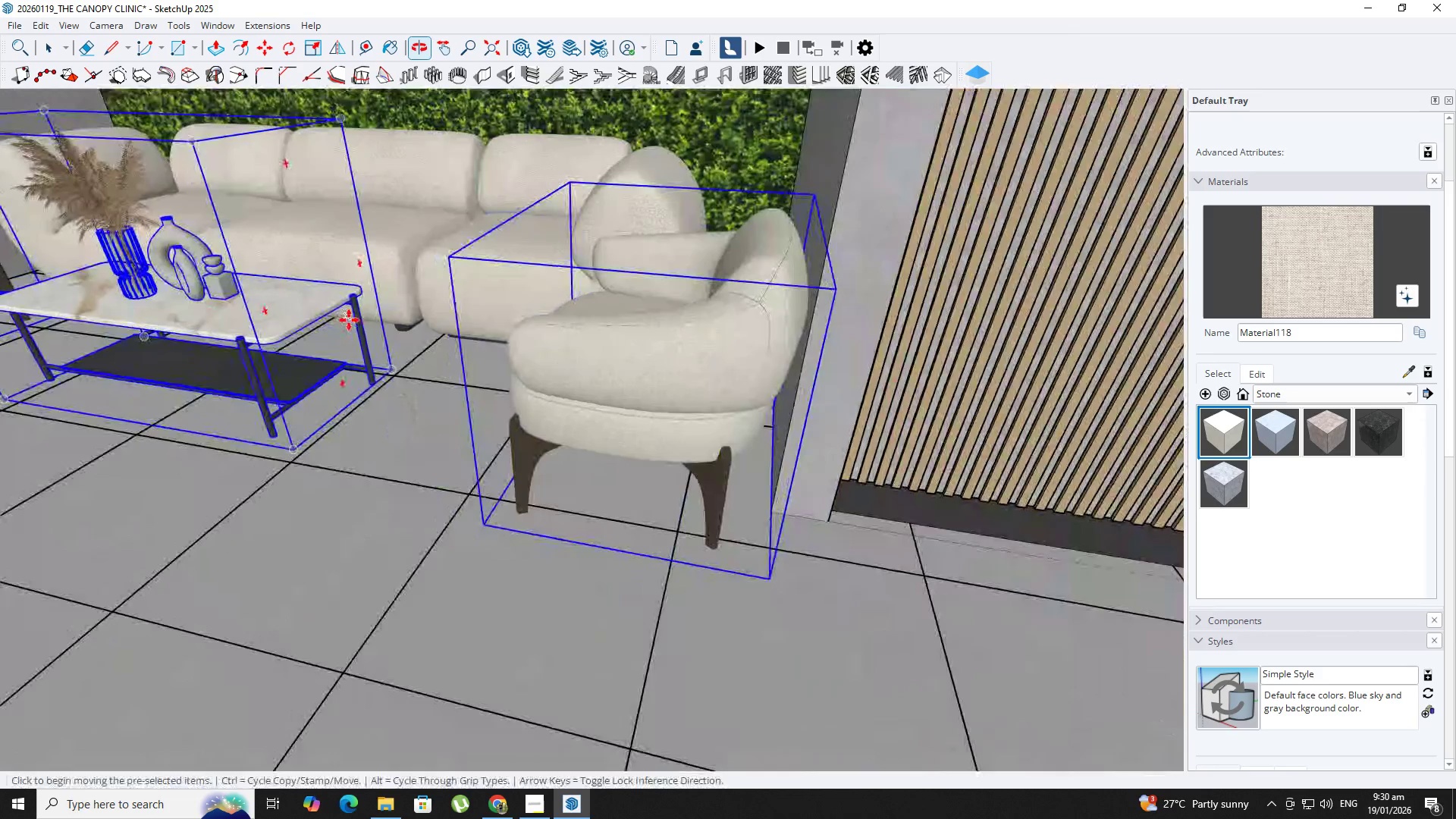 
scroll: coordinate [760, 519], scroll_direction: down, amount: 2.0
 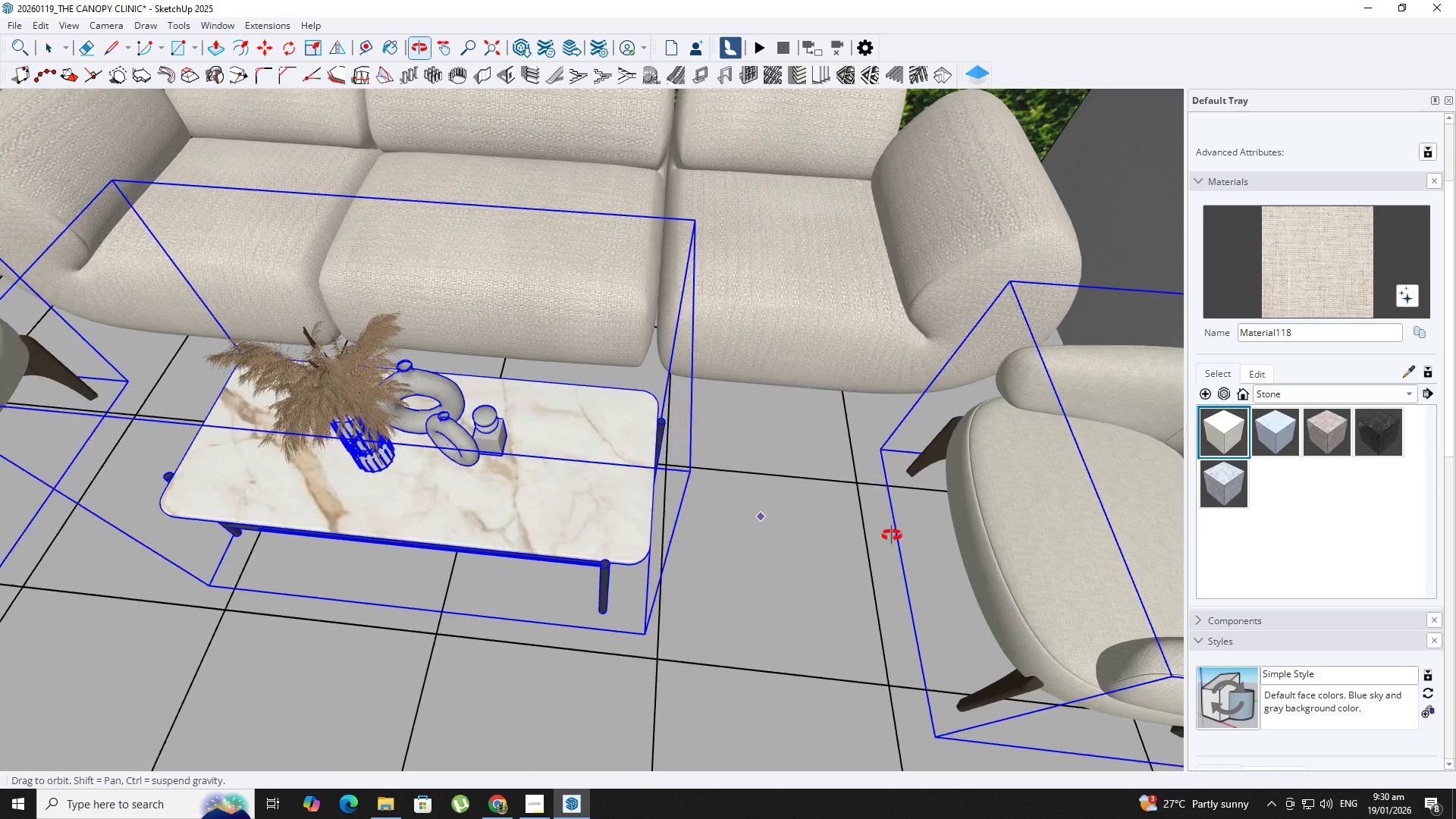 
hold_key(key=ShiftLeft, duration=0.47)
 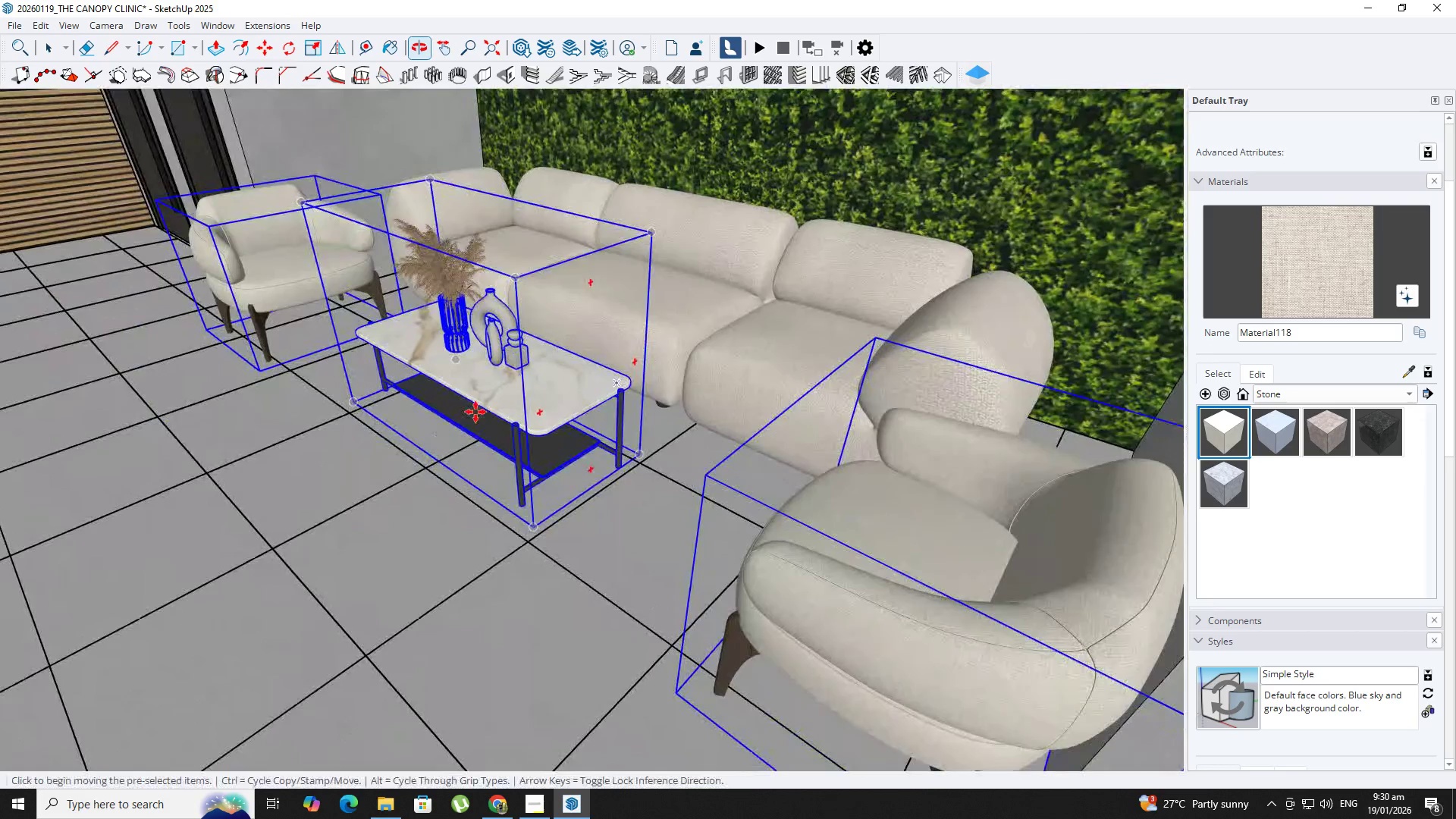 
key(Space)
 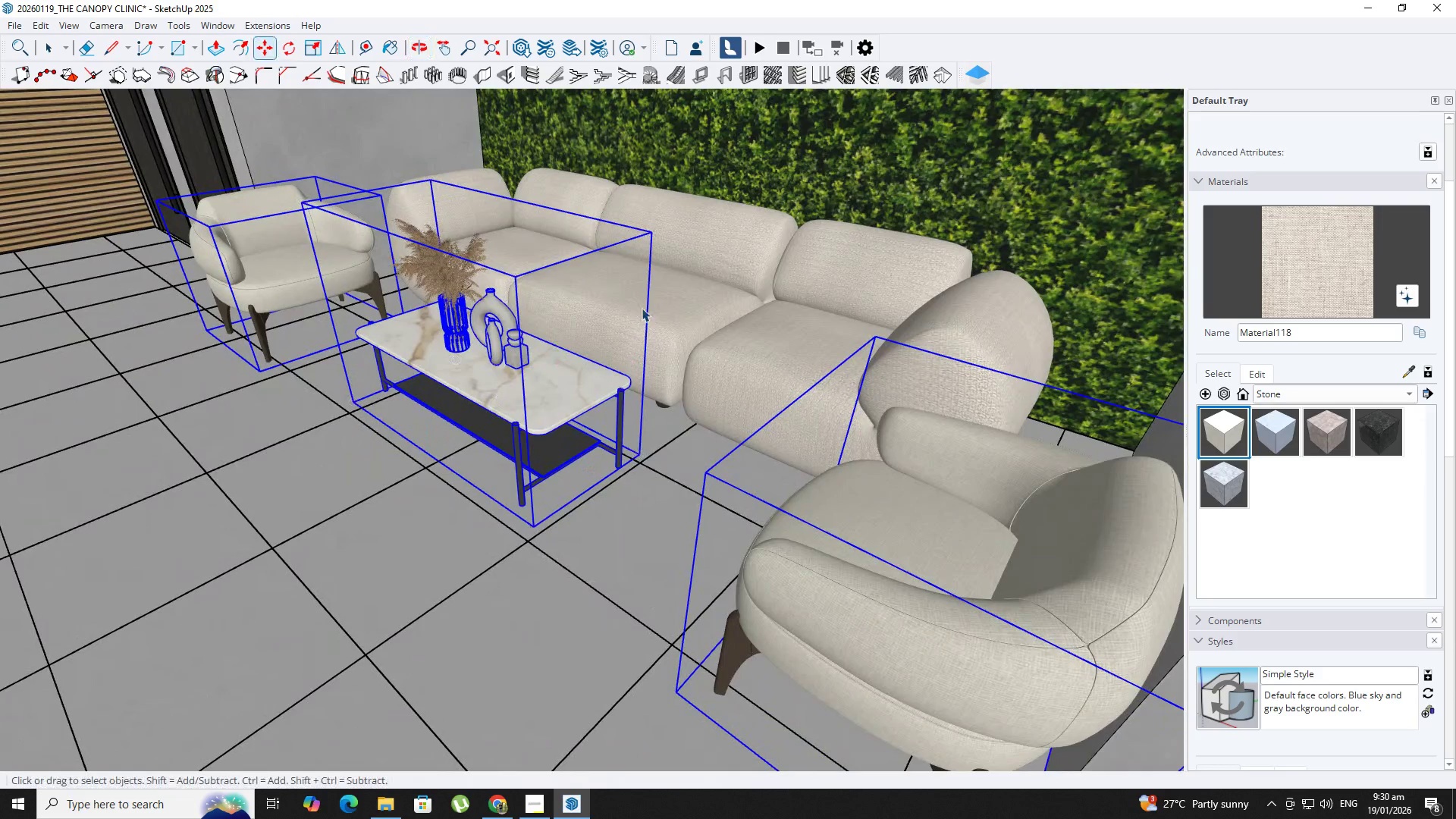 
hold_key(key=ShiftLeft, duration=0.5)
 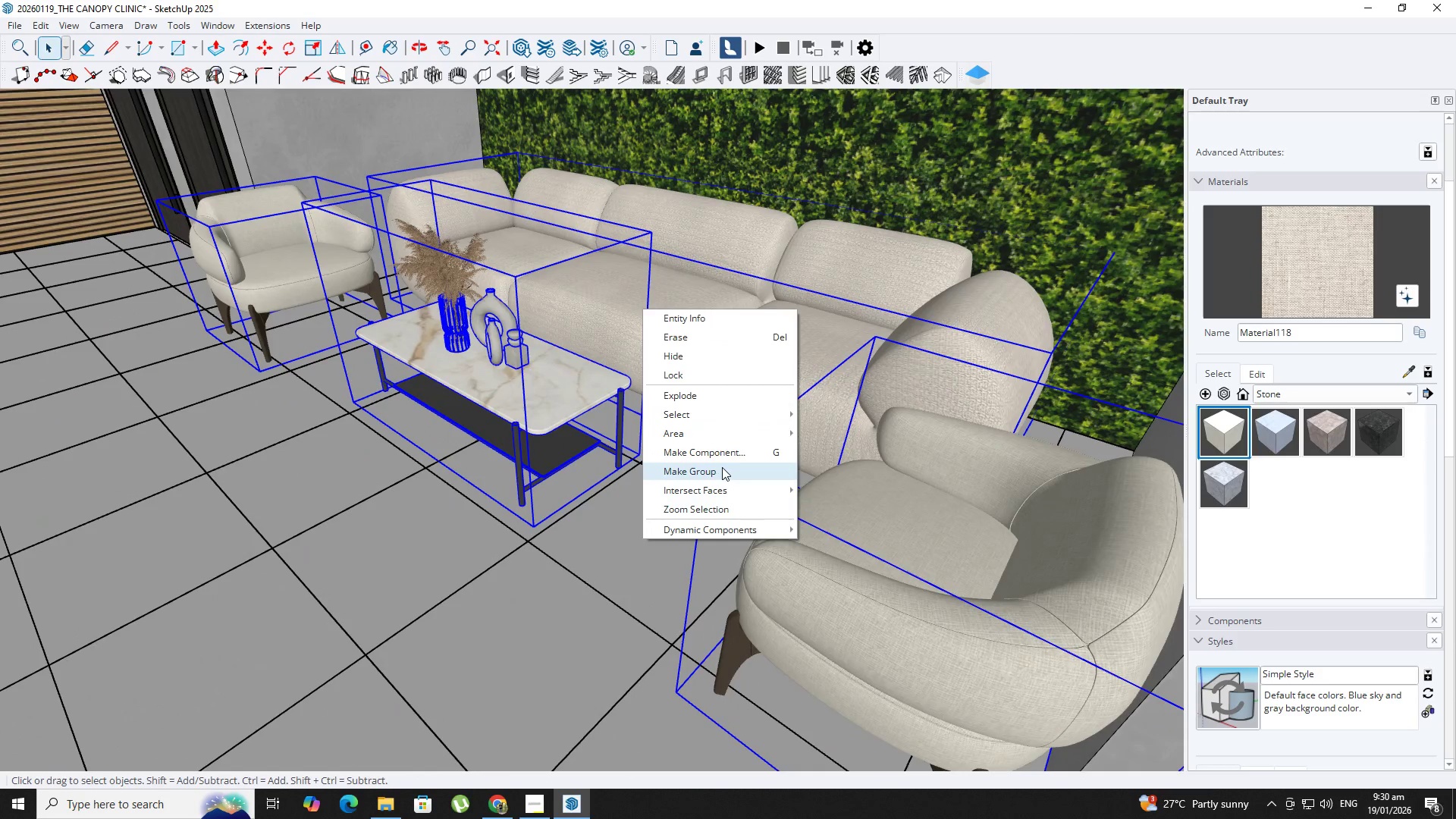 
left_click([724, 467])
 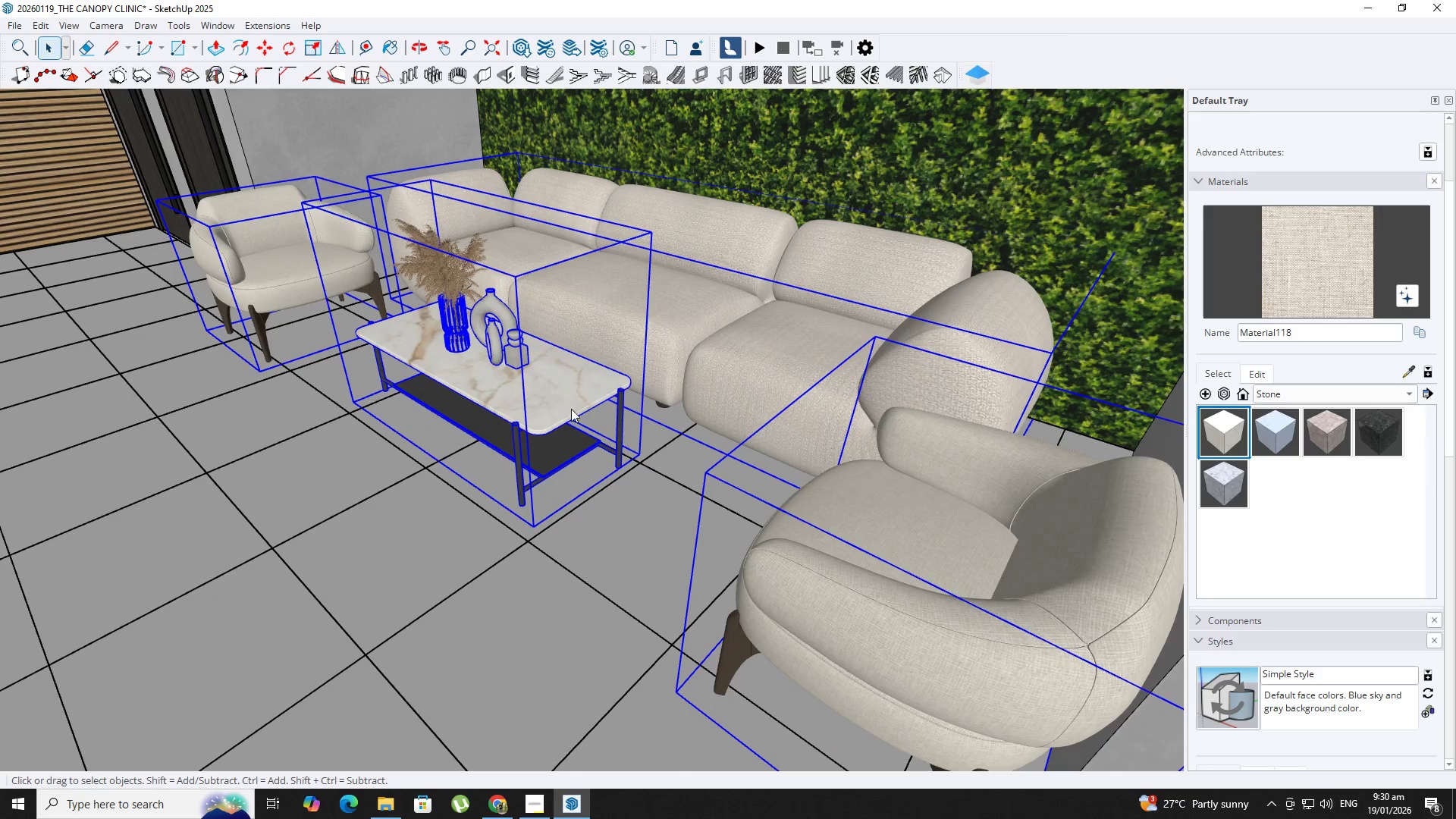 
key(Shift+ShiftLeft)
 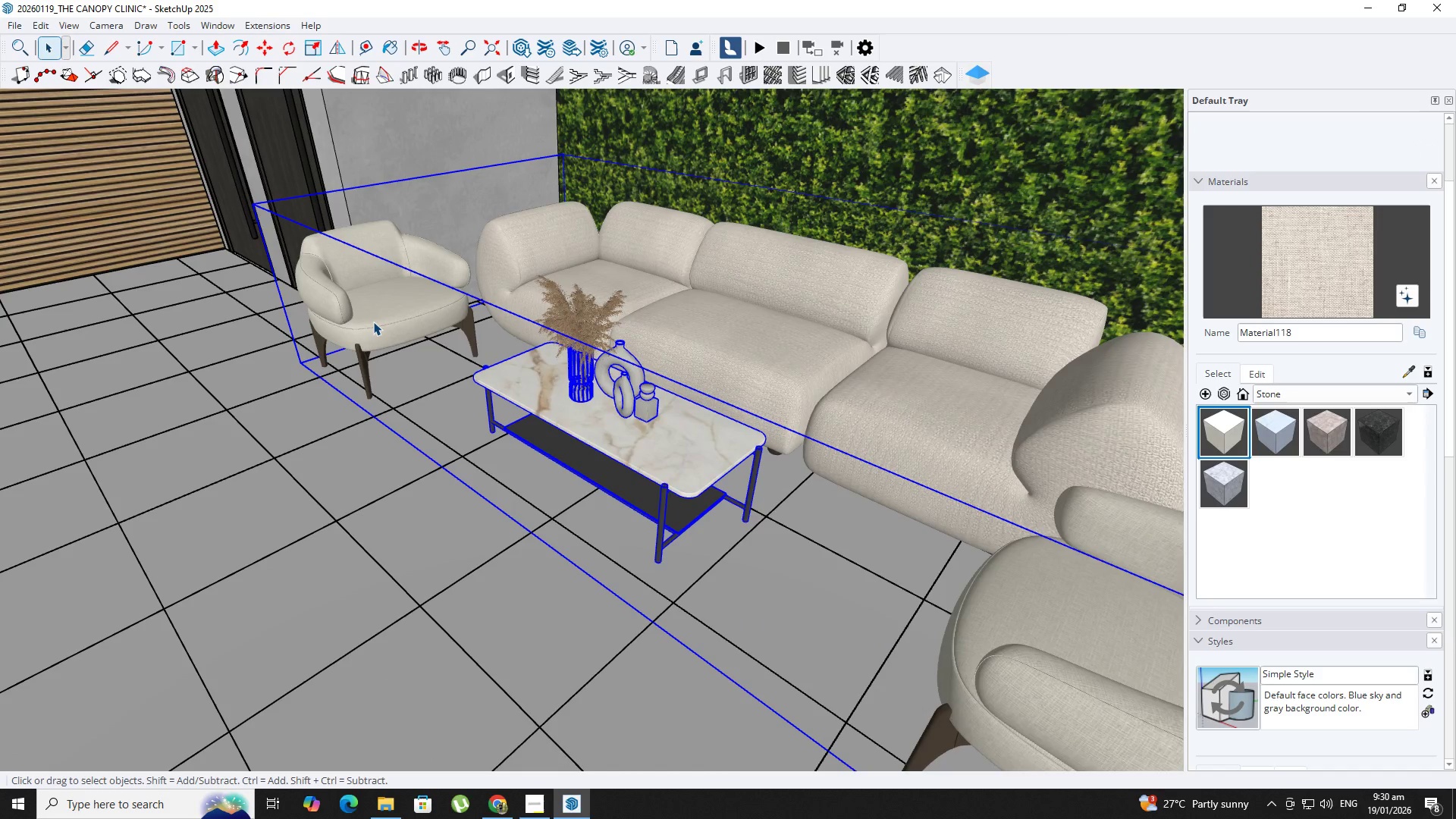 
double_click([372, 322])
 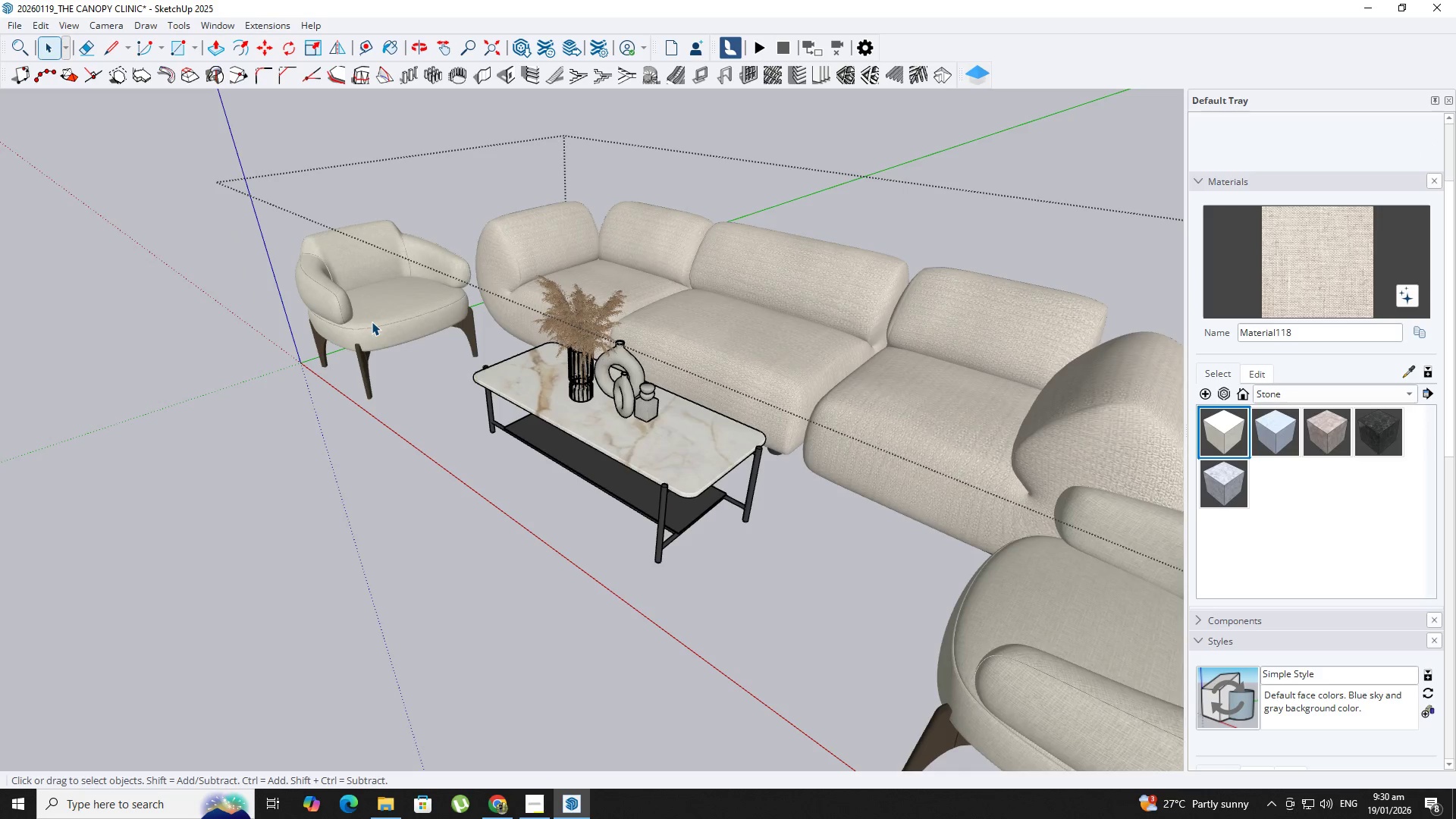 
triple_click([372, 322])
 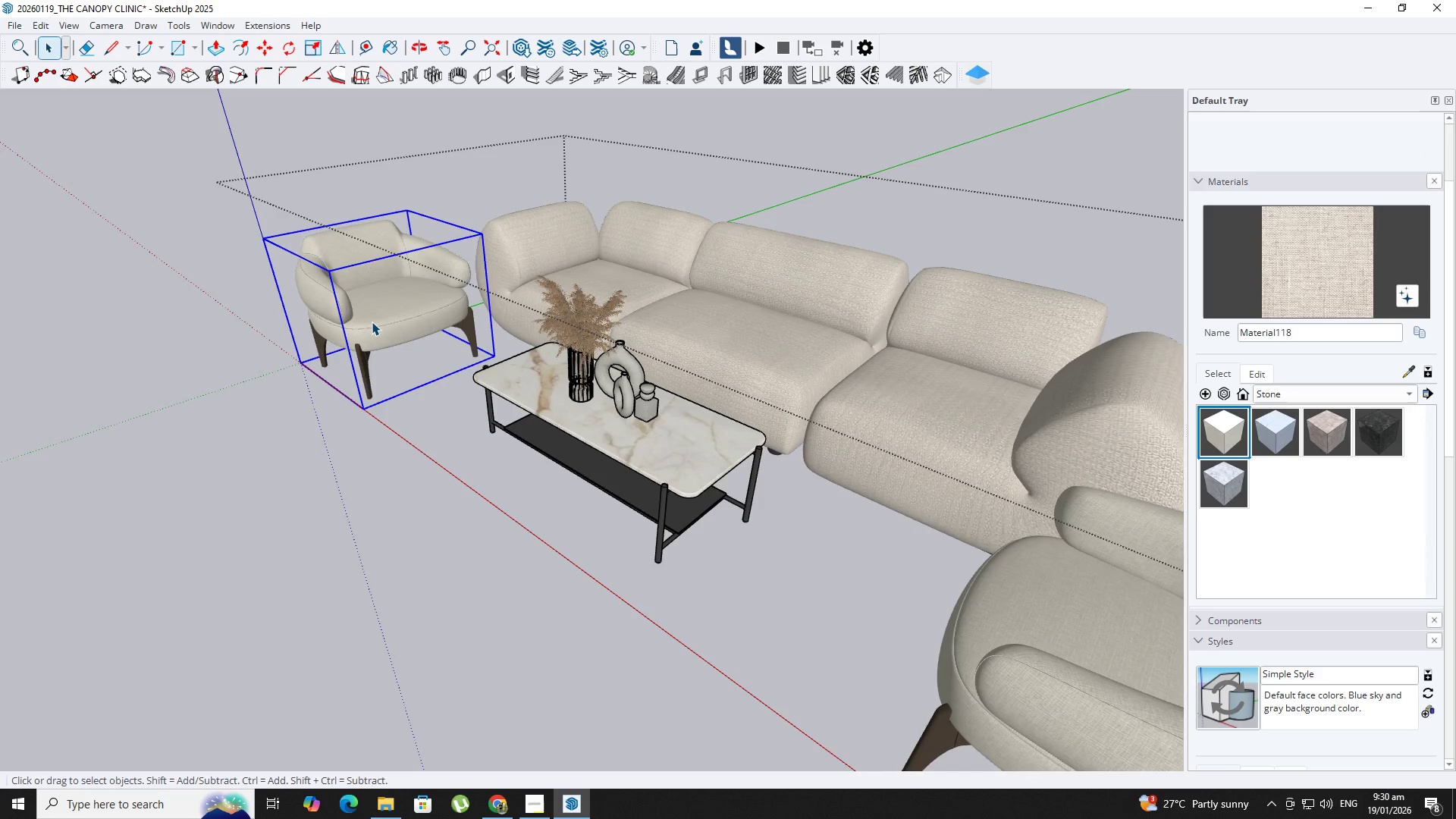 
key(Control+C)
 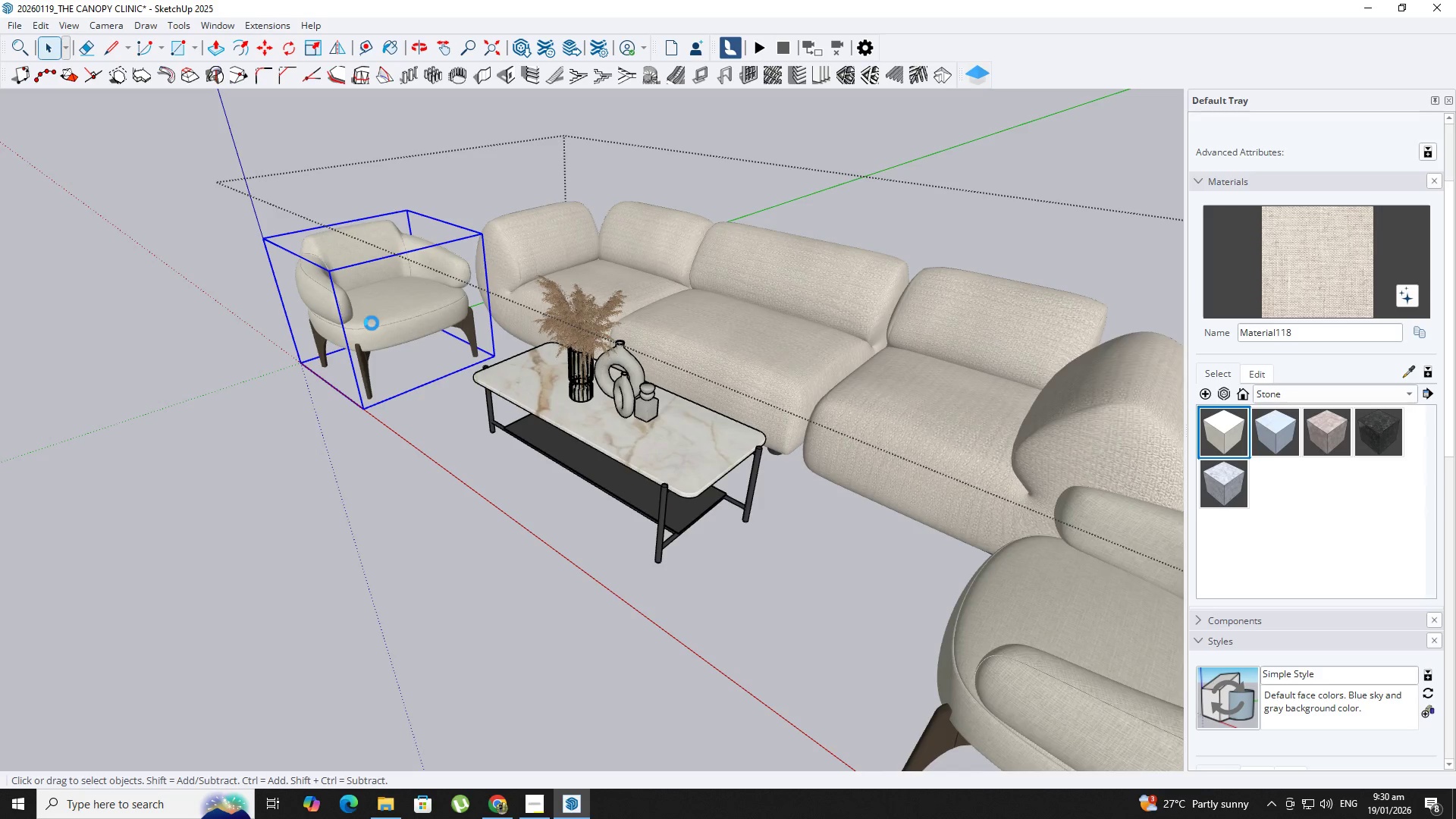 
key(Space)
 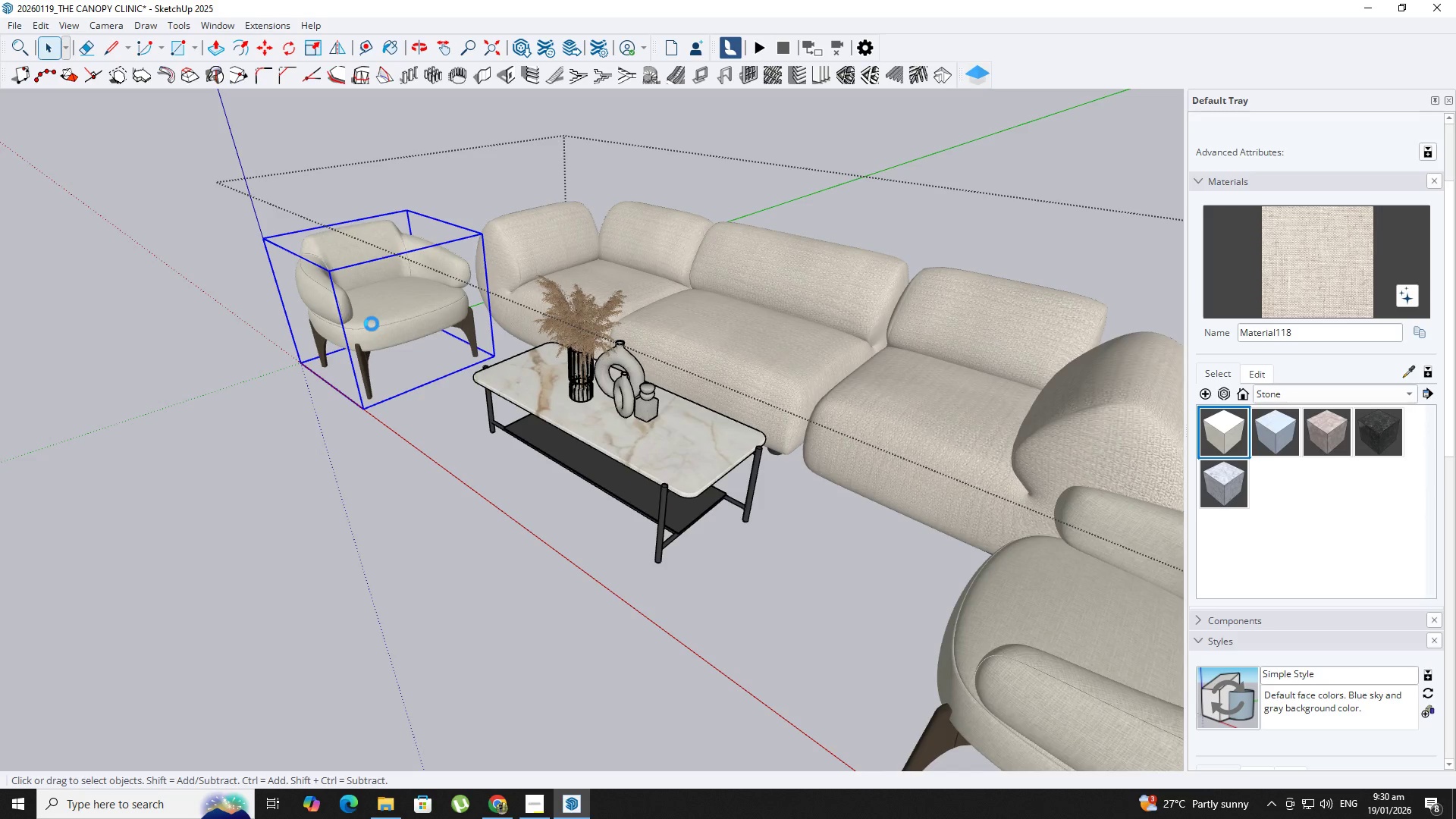 
key(Escape)
 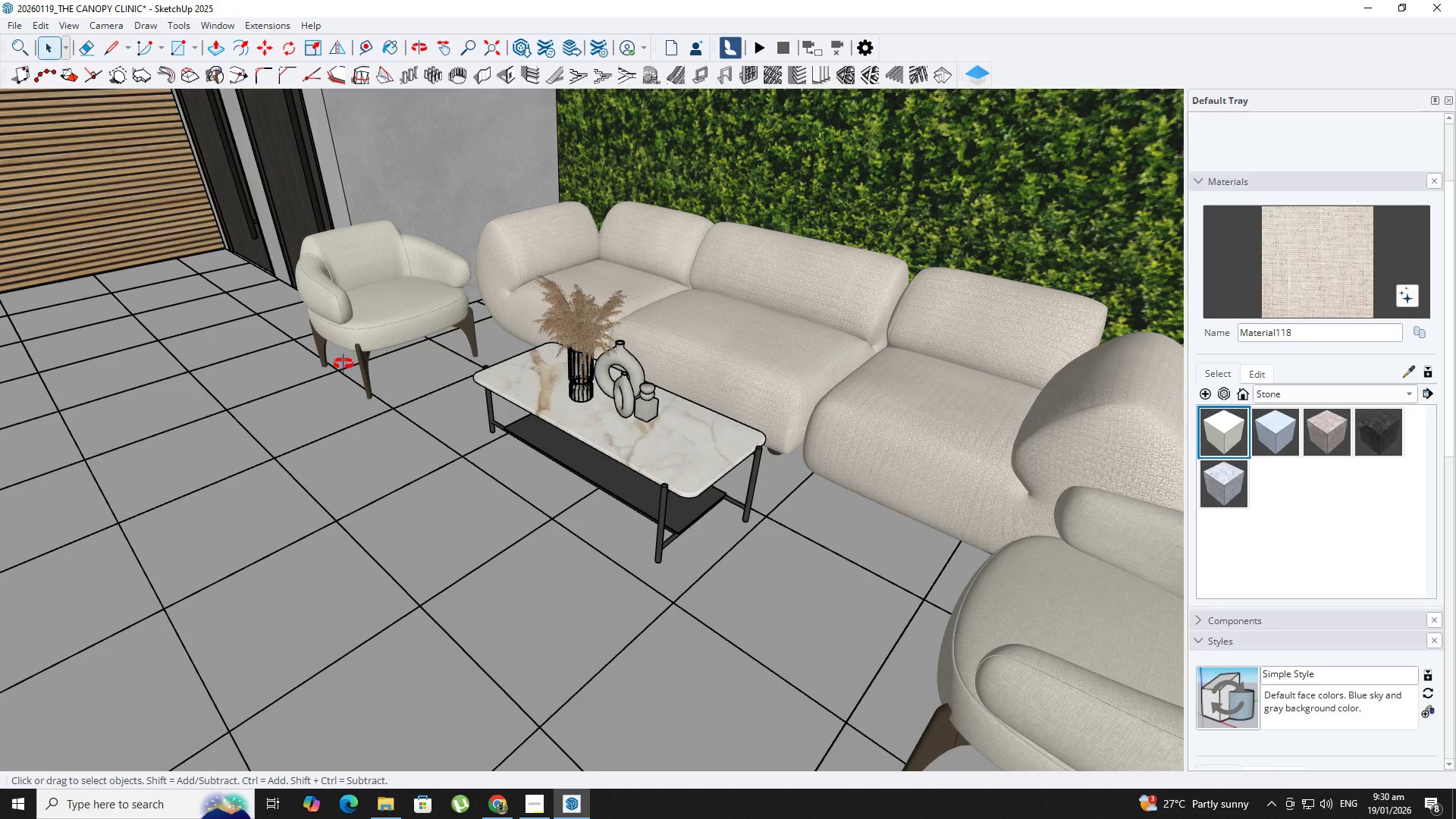 
hold_key(key=ShiftLeft, duration=0.34)
 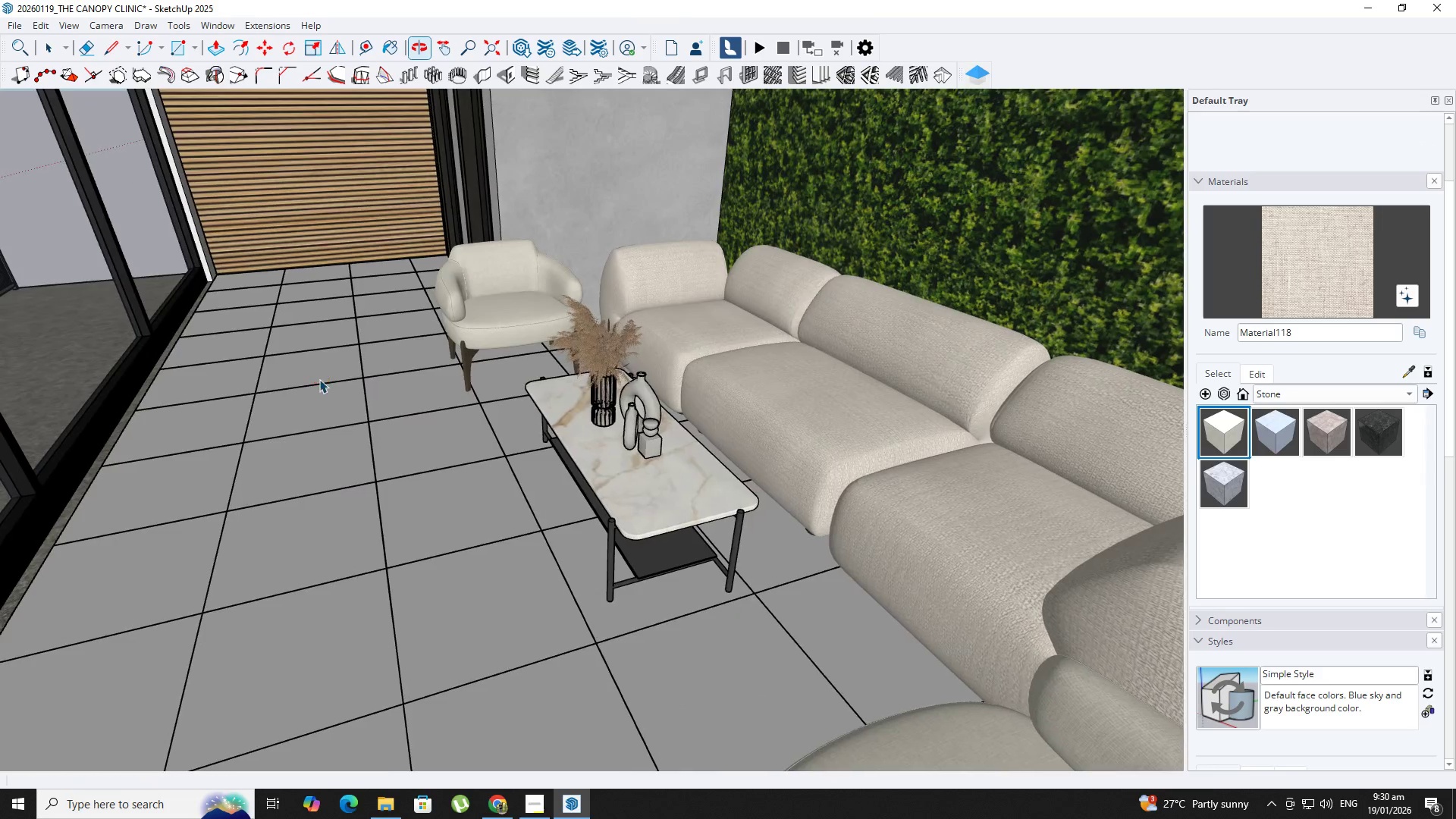 
key(Control+V)
 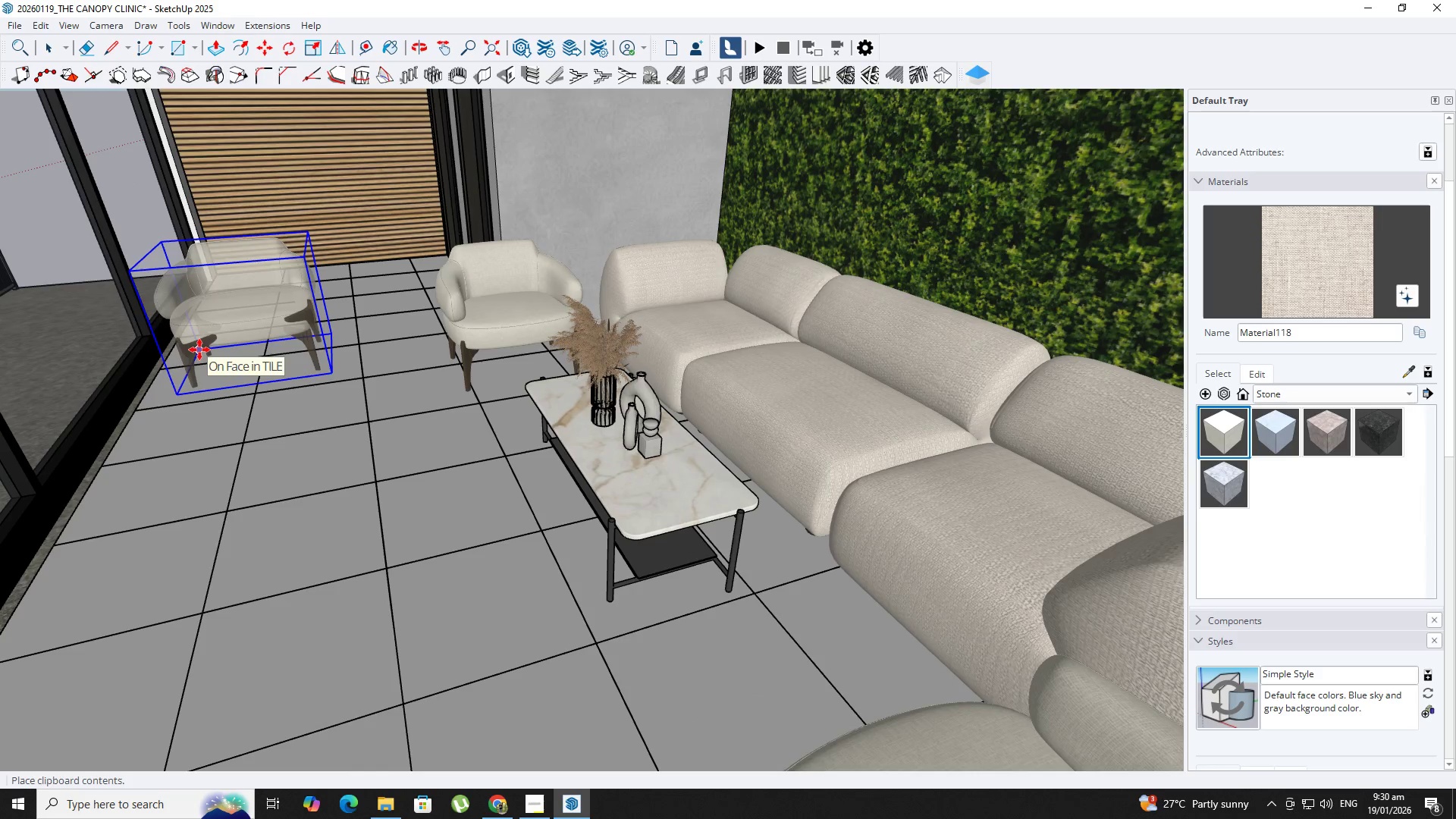 
wait(5.38)
 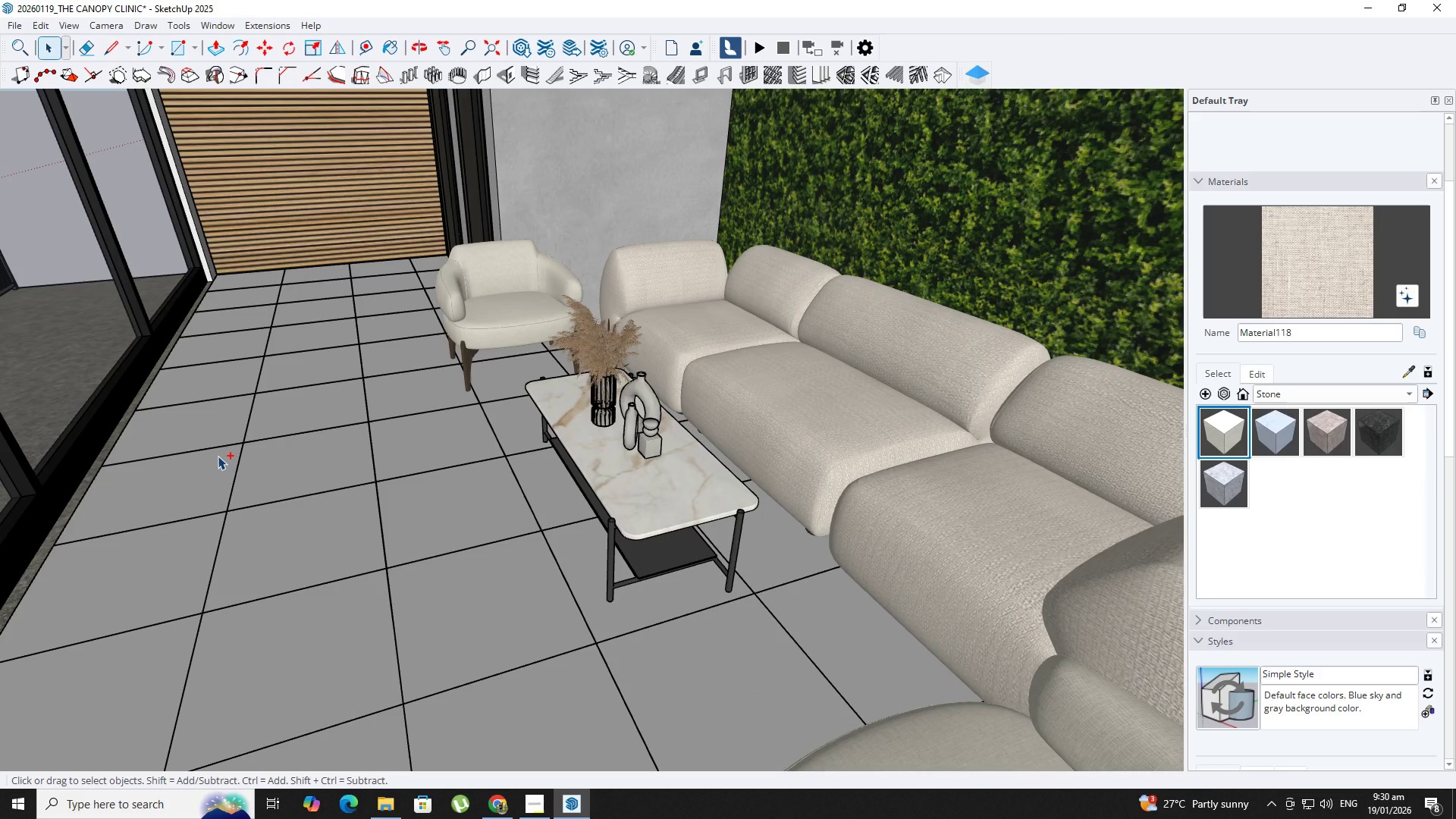 
left_click([183, 355])
 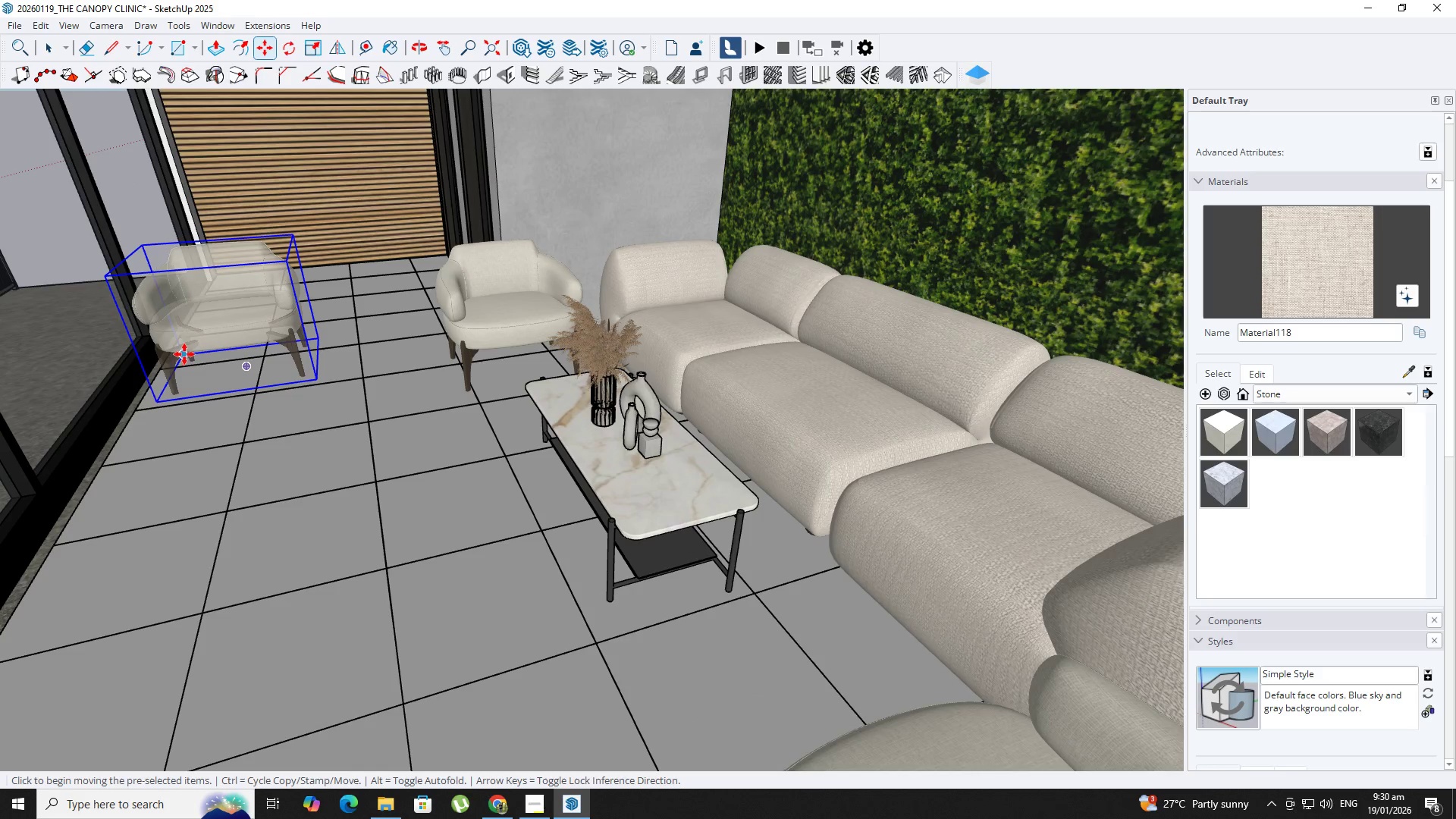 
key(Space)
 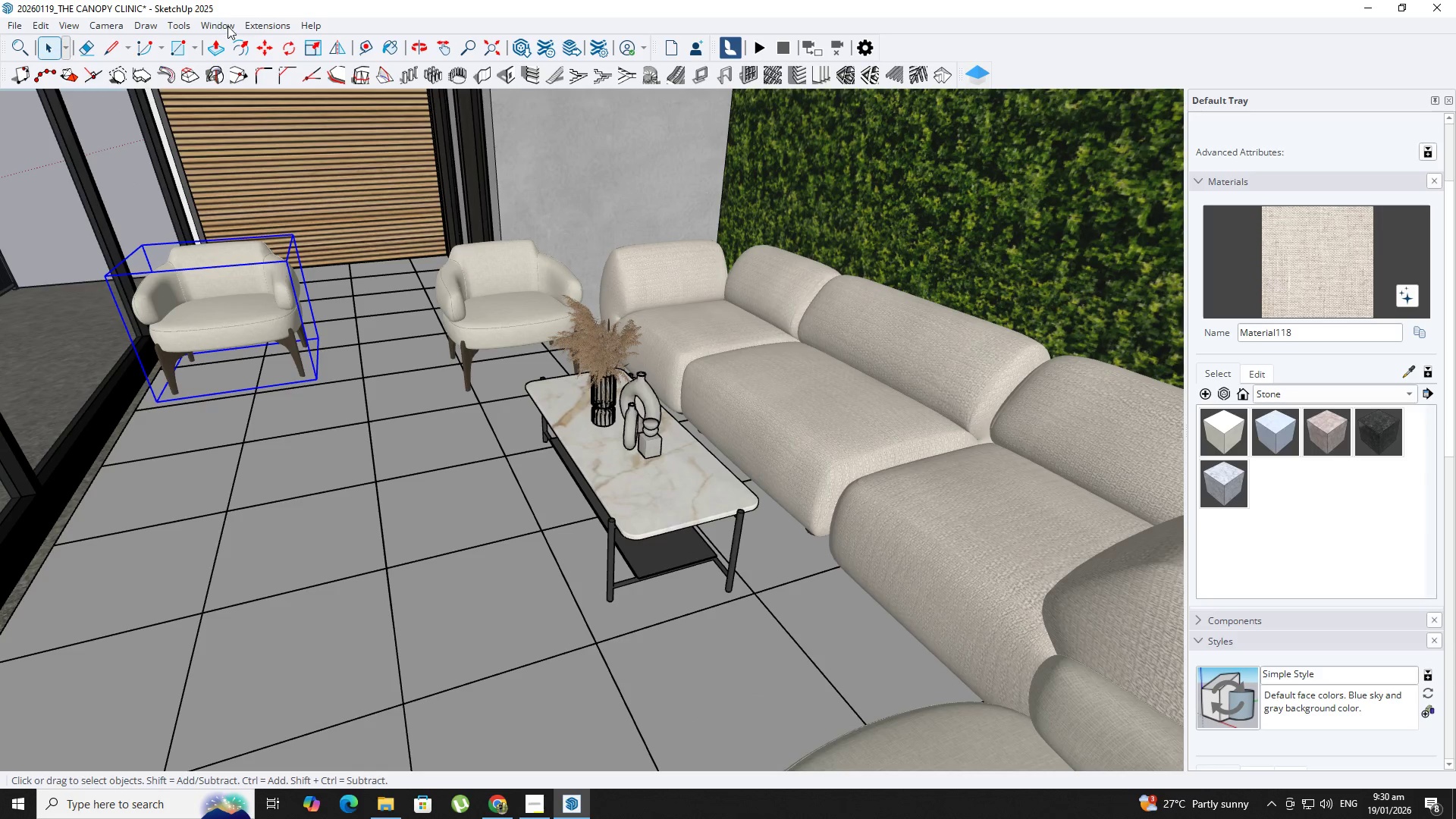 
left_click([228, 26])
 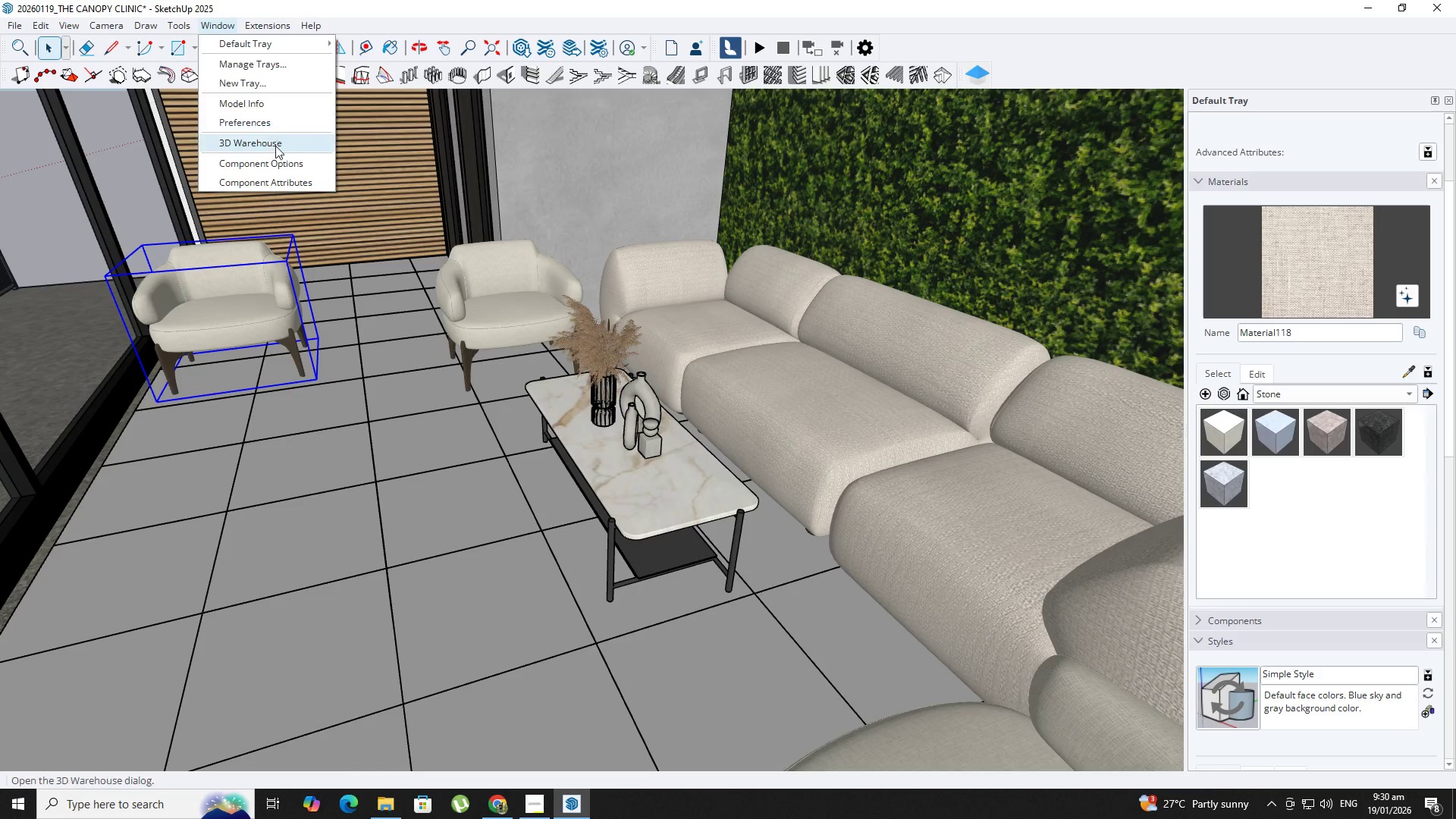 
left_click([276, 146])
 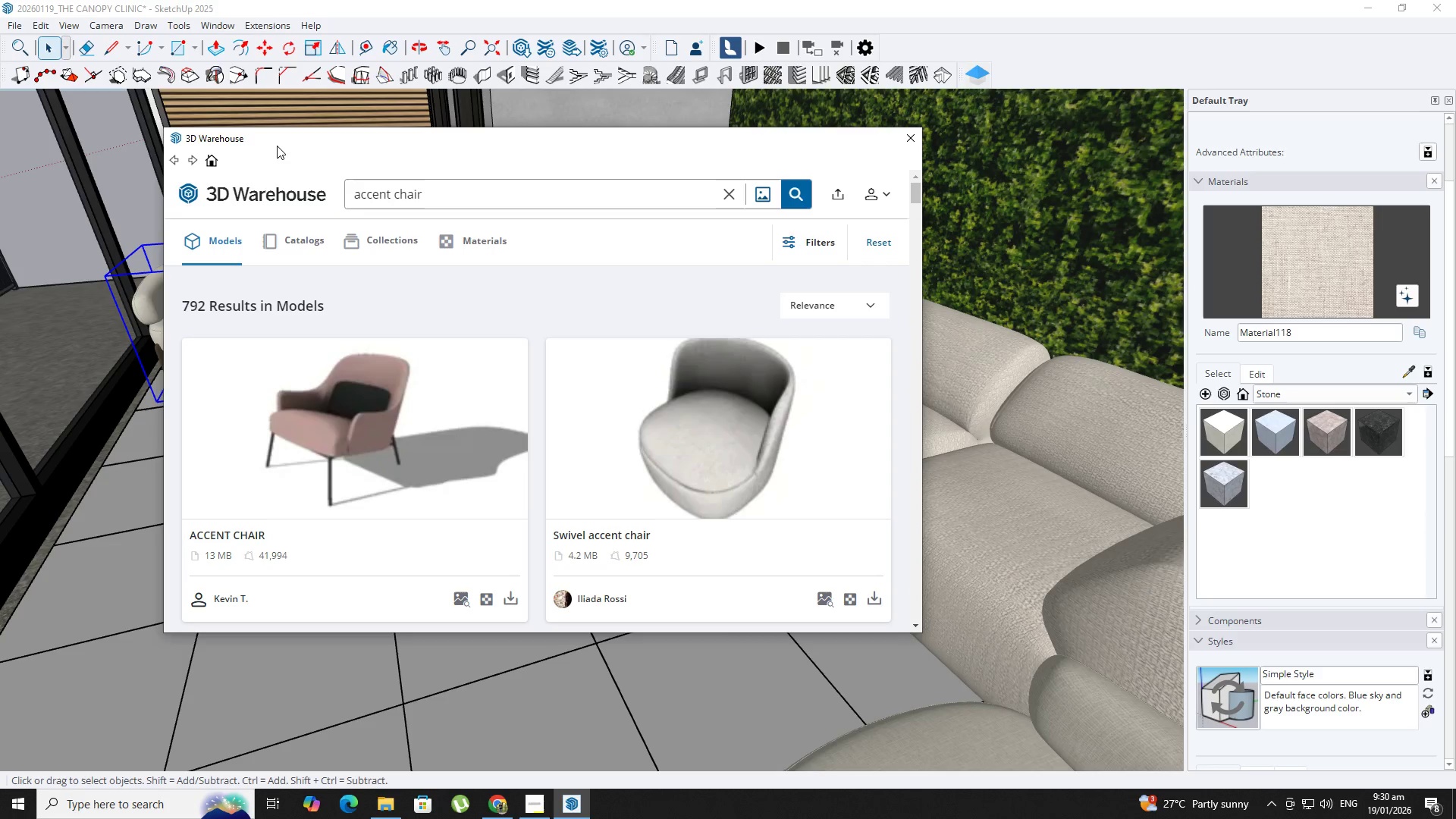 
wait(5.64)
 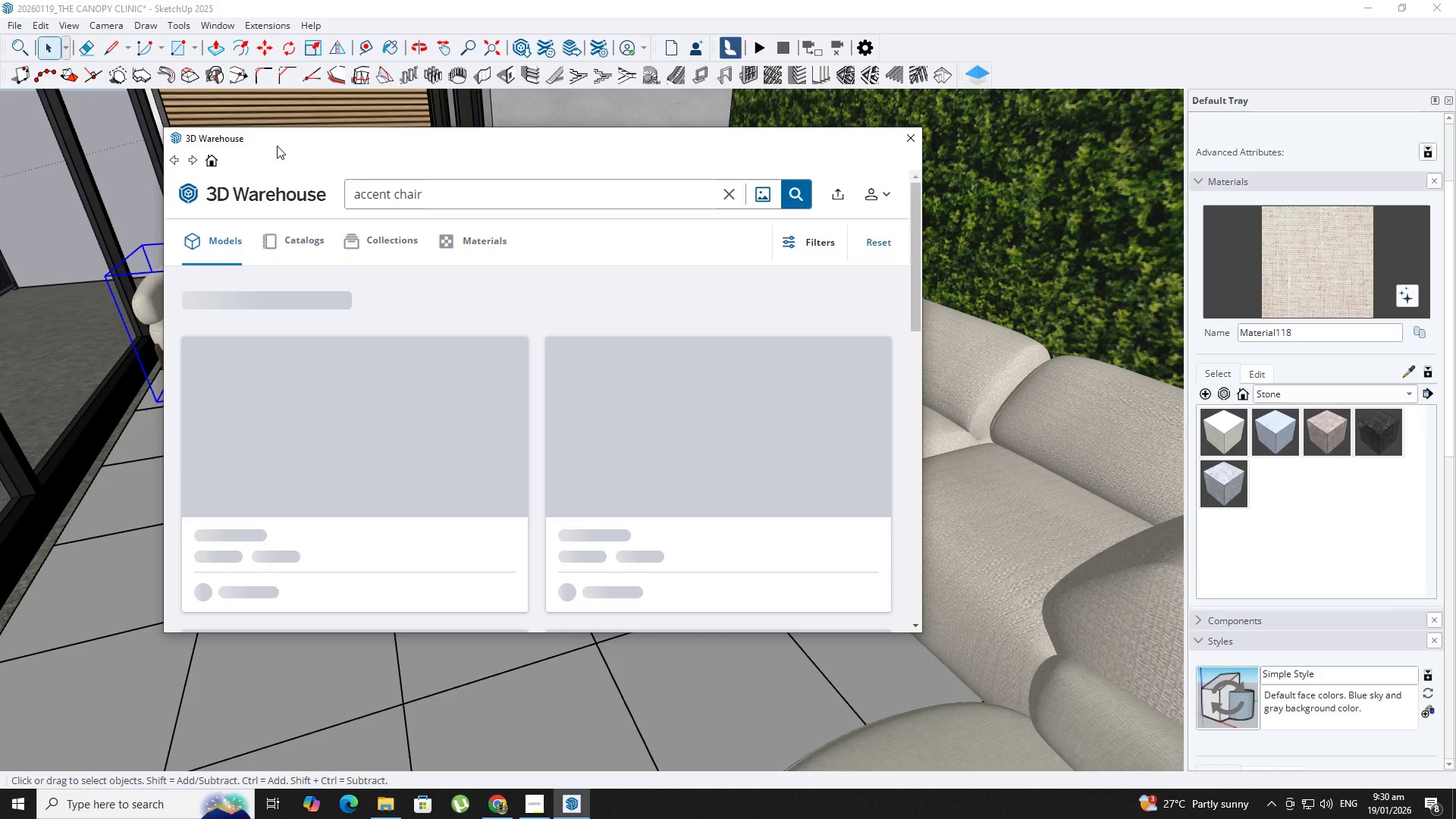 
left_click_drag(start_coordinate=[503, 206], to_coordinate=[252, 231])
 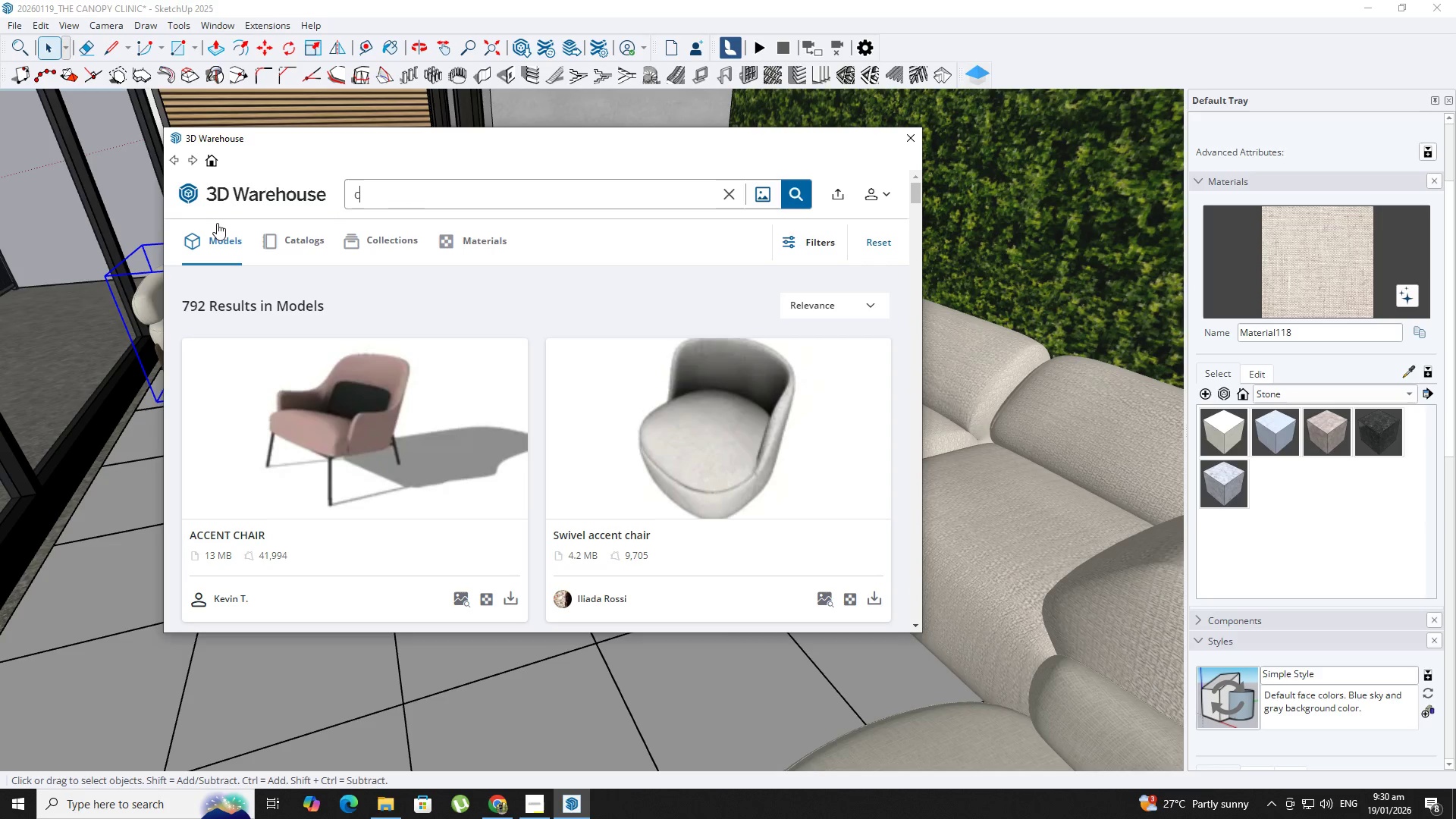 
type(coffee table)
 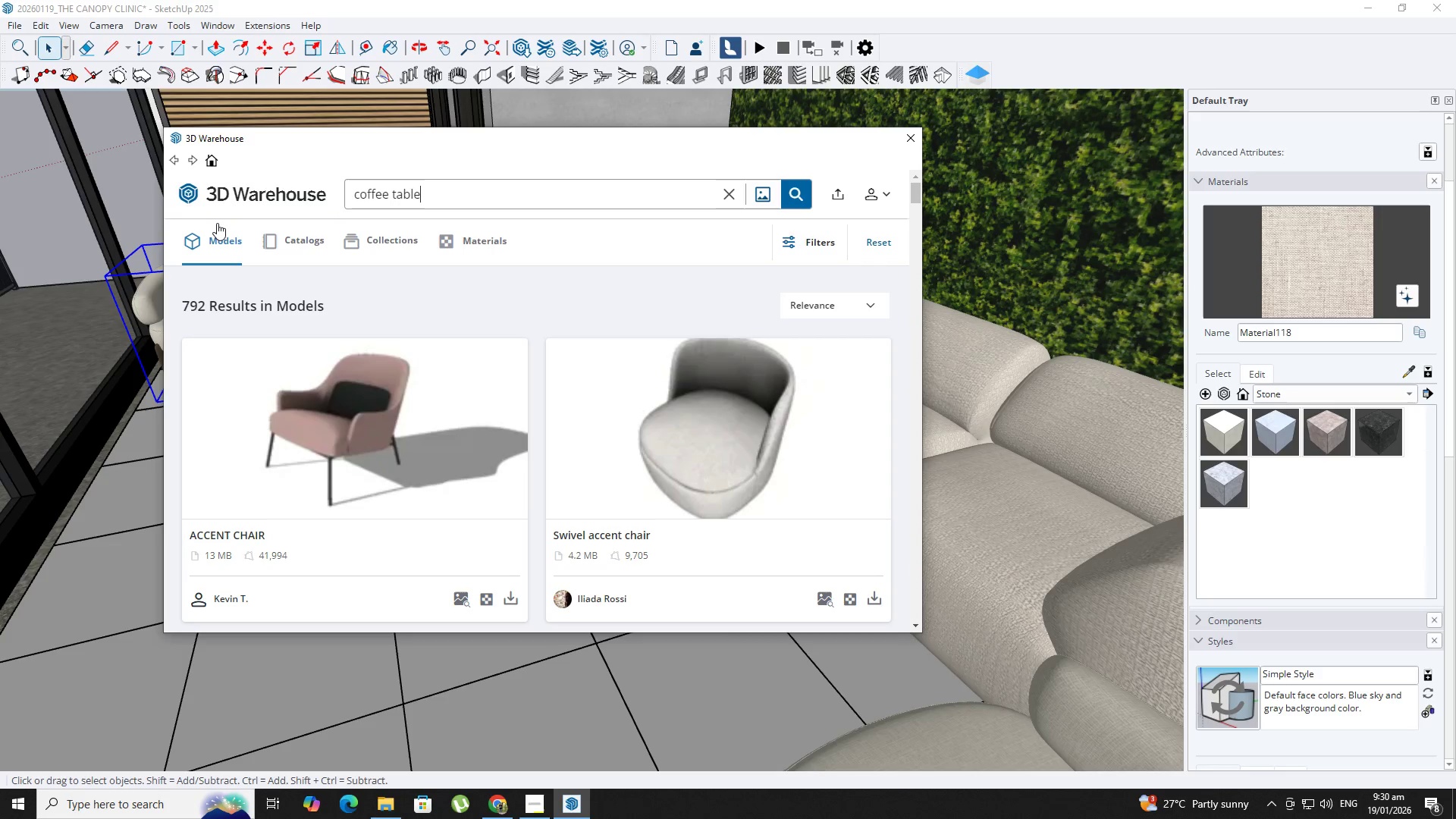 
key(Enter)
 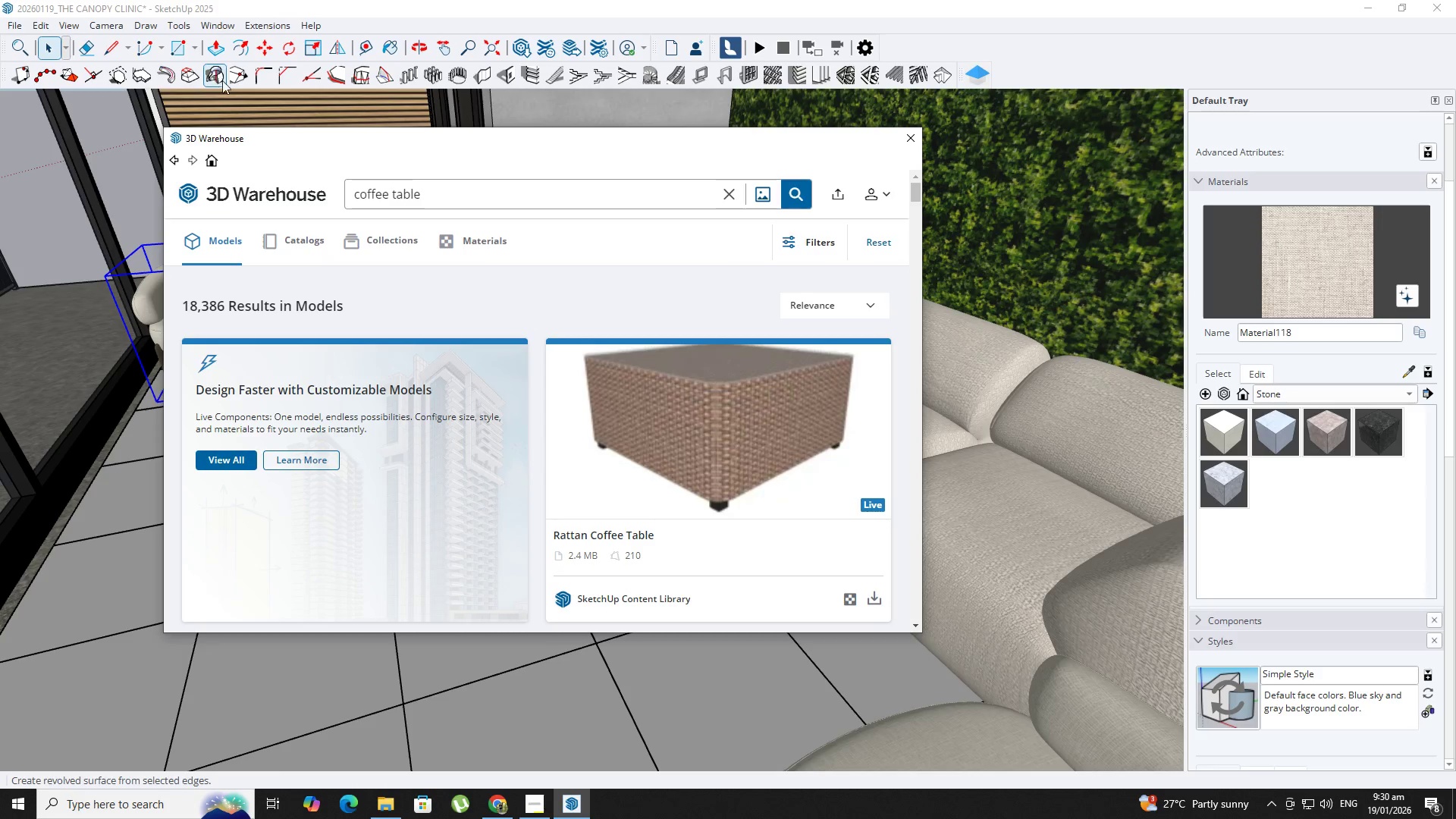 
wait(6.75)
 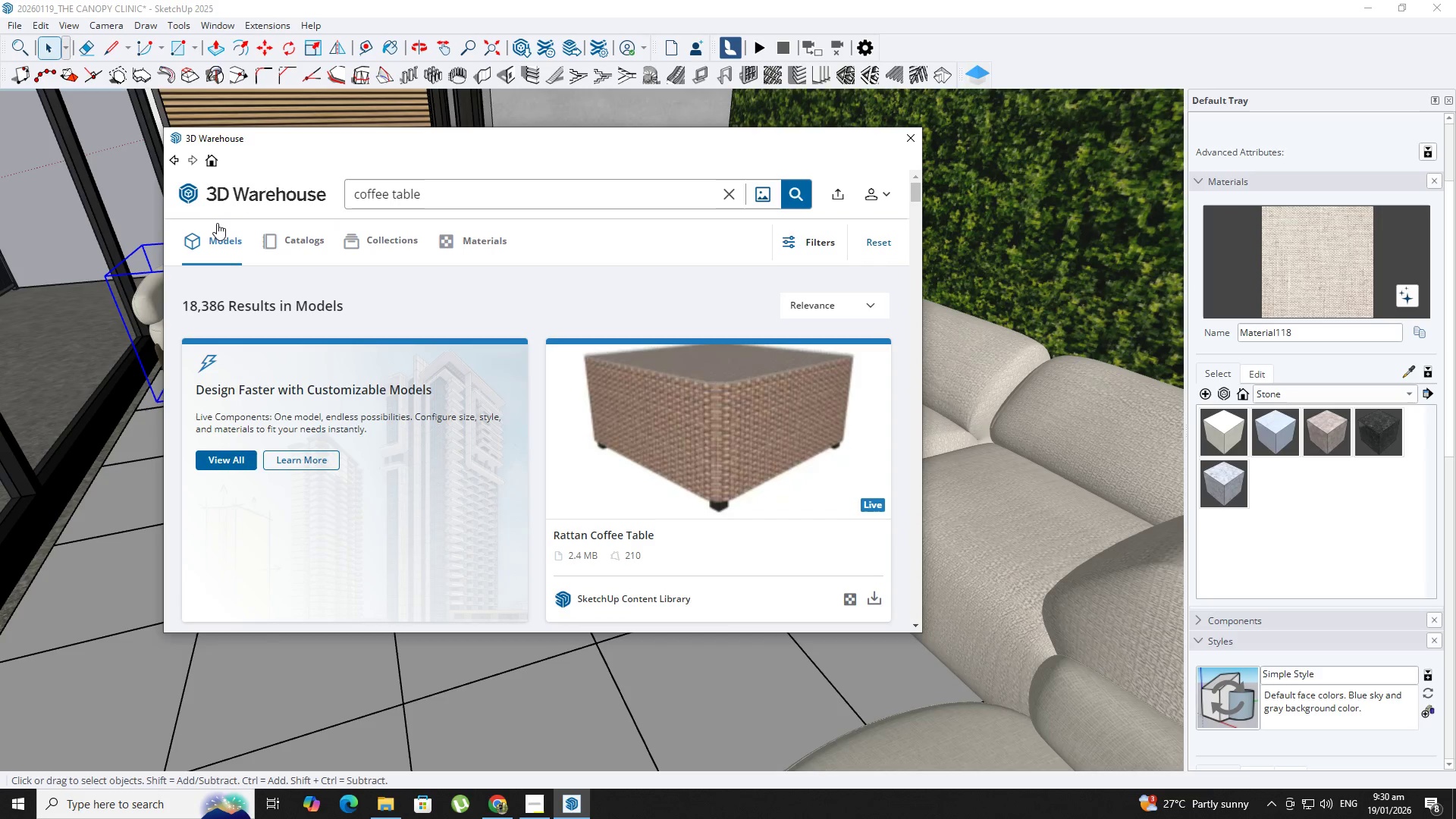 
scroll: coordinate [579, 407], scroll_direction: down, amount: 5.0
 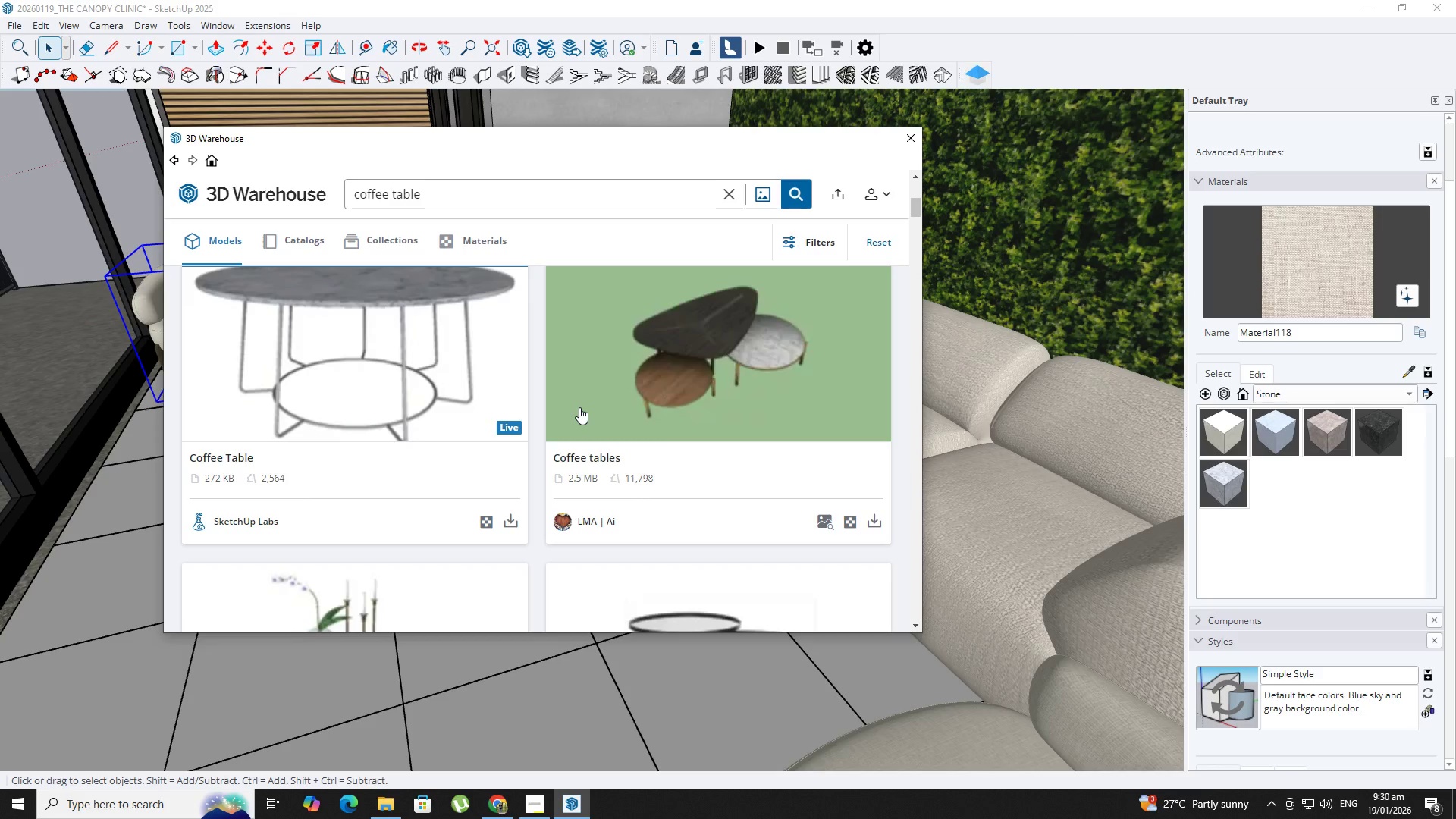 
wait(13.56)
 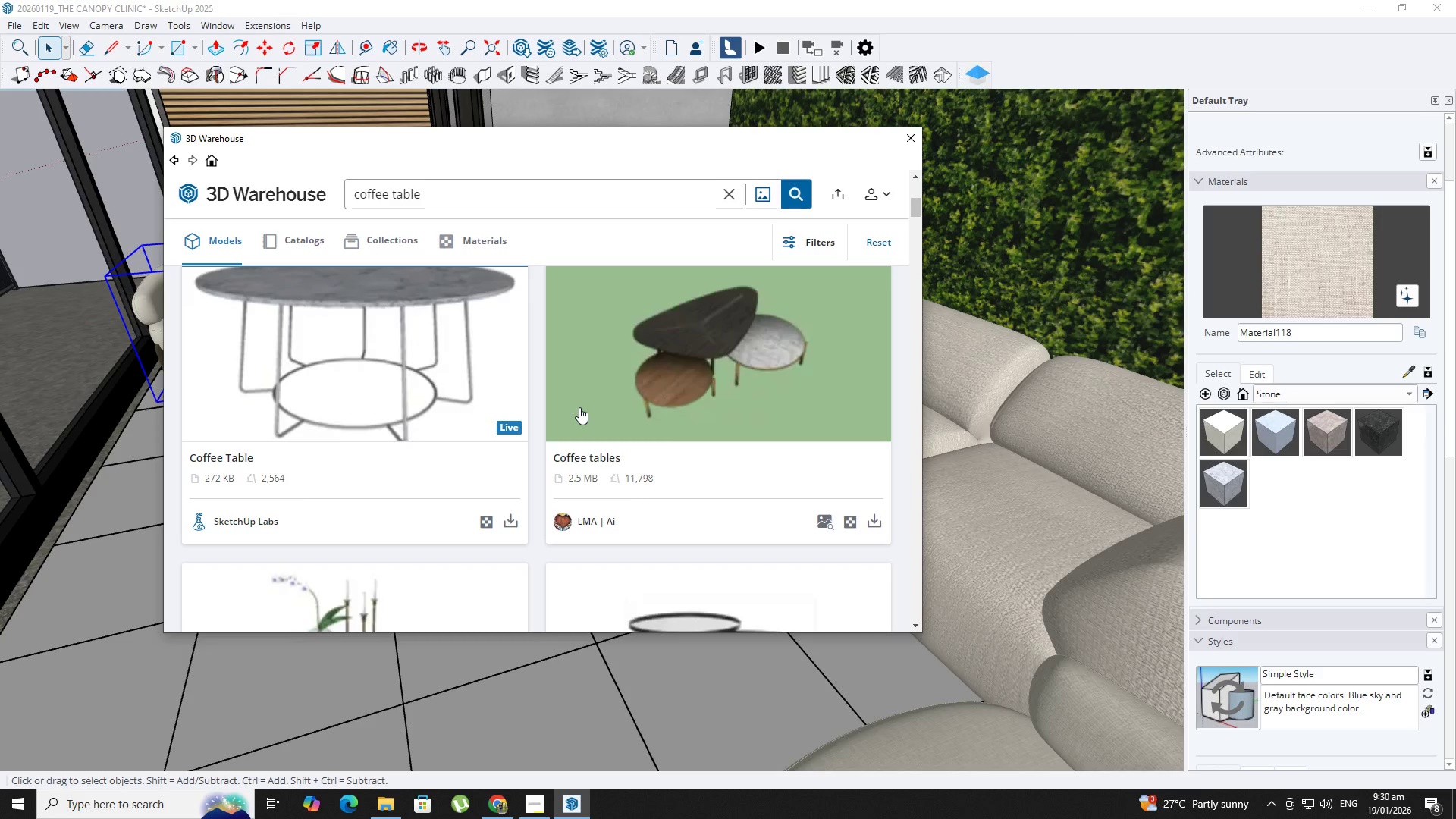 
scroll: coordinate [579, 407], scroll_direction: down, amount: 1.0
 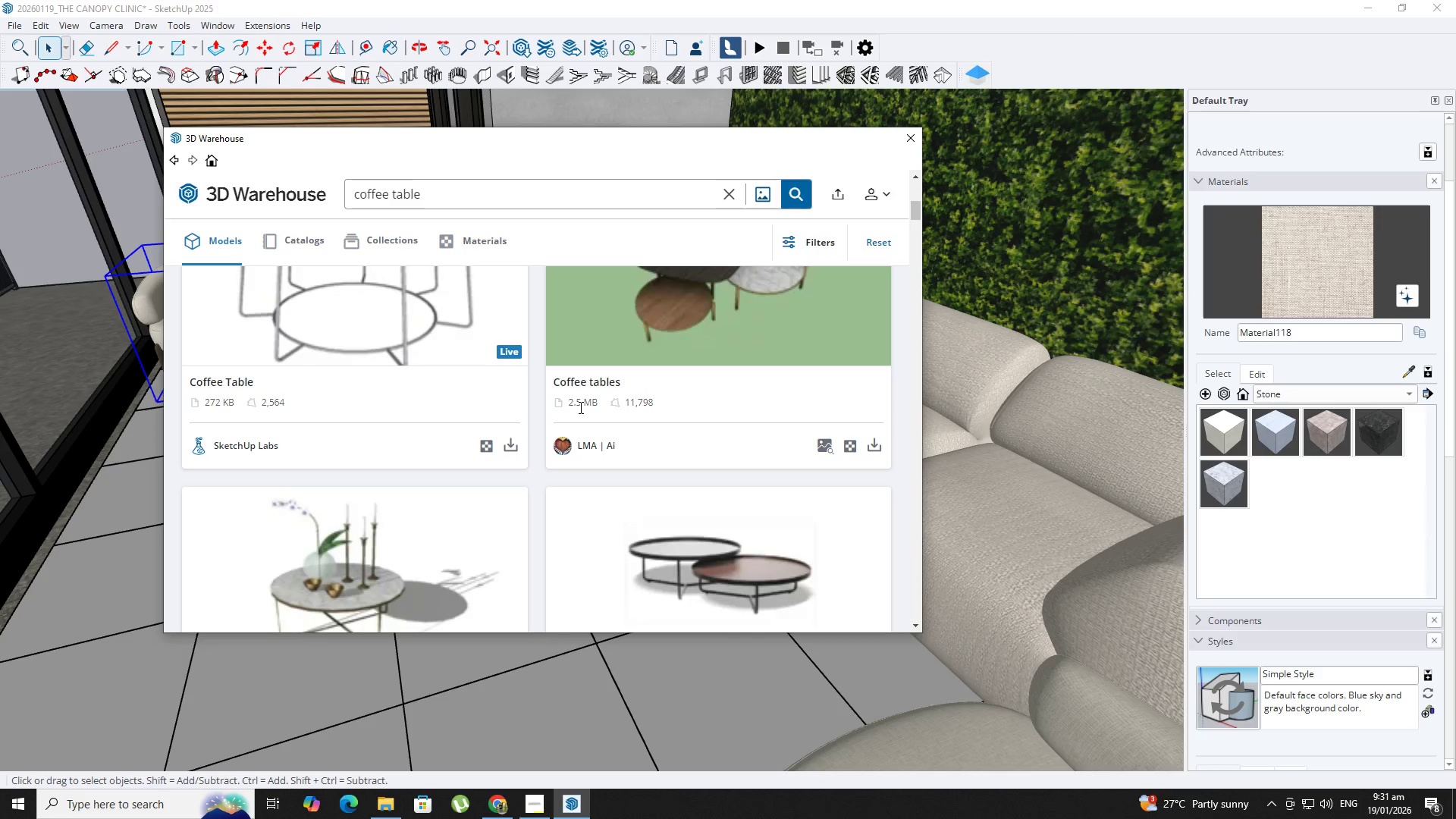 
wait(11.9)
 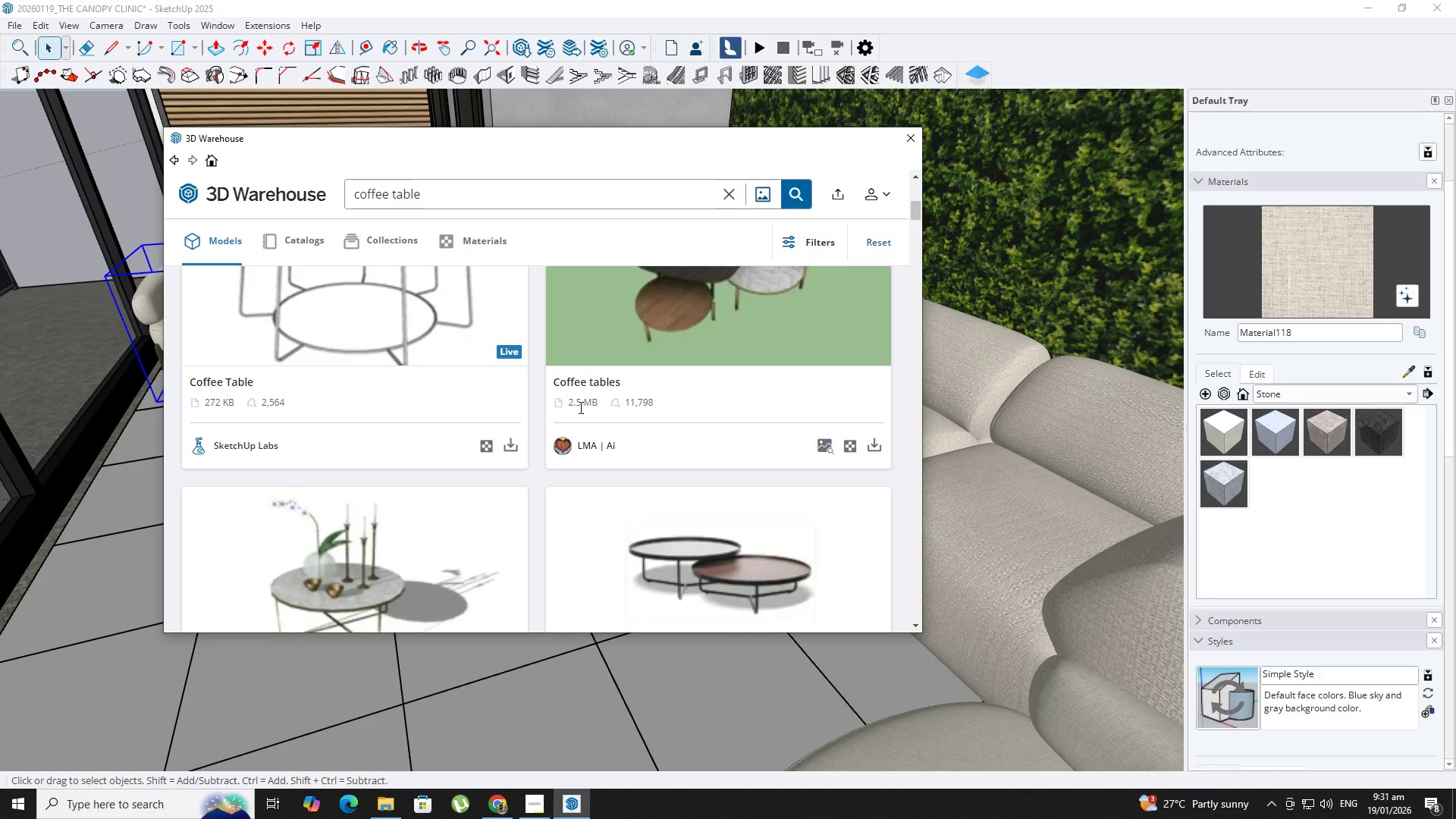 
scroll: coordinate [617, 443], scroll_direction: down, amount: 14.0
 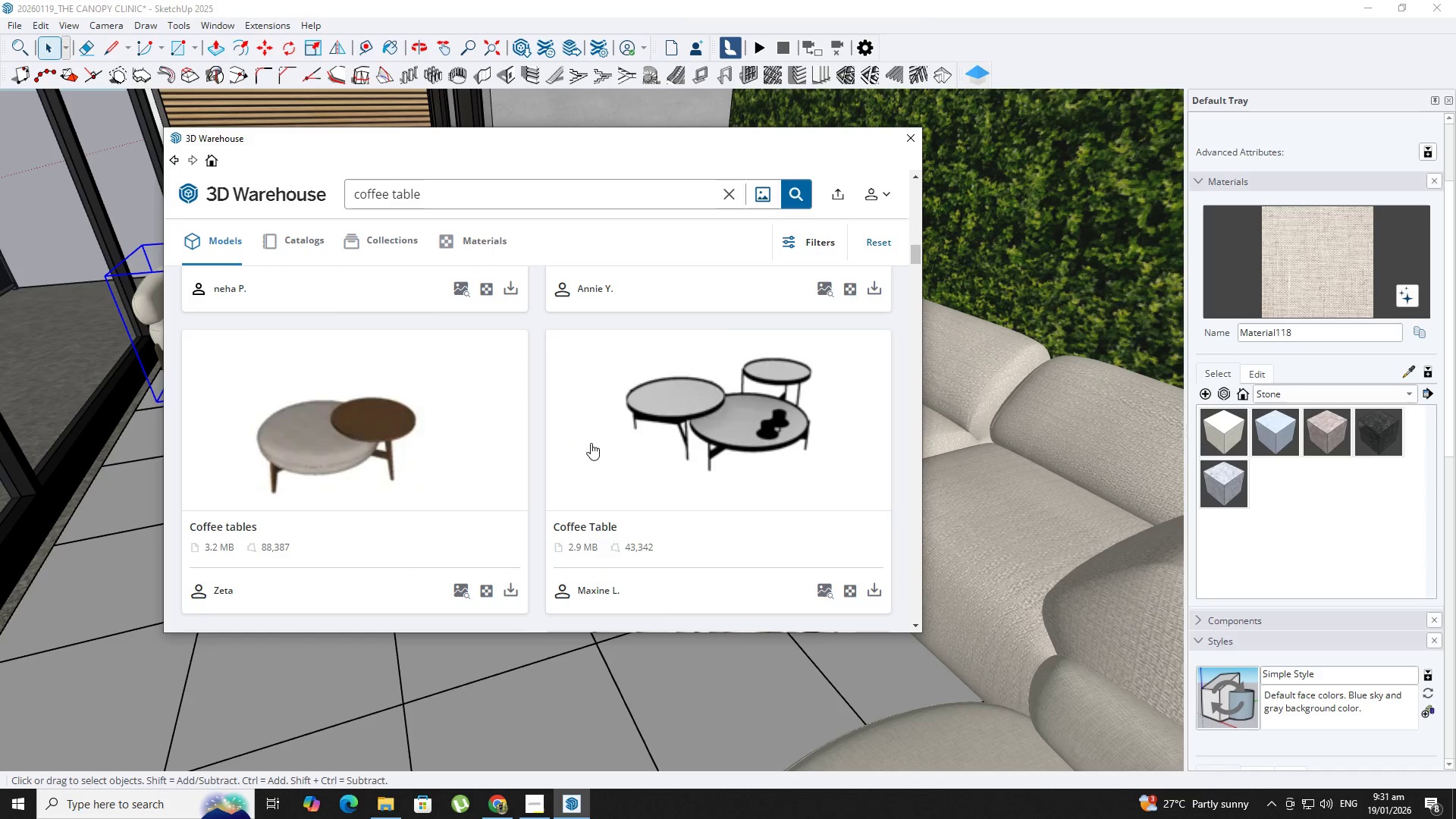 
scroll: coordinate [588, 443], scroll_direction: up, amount: 3.0
 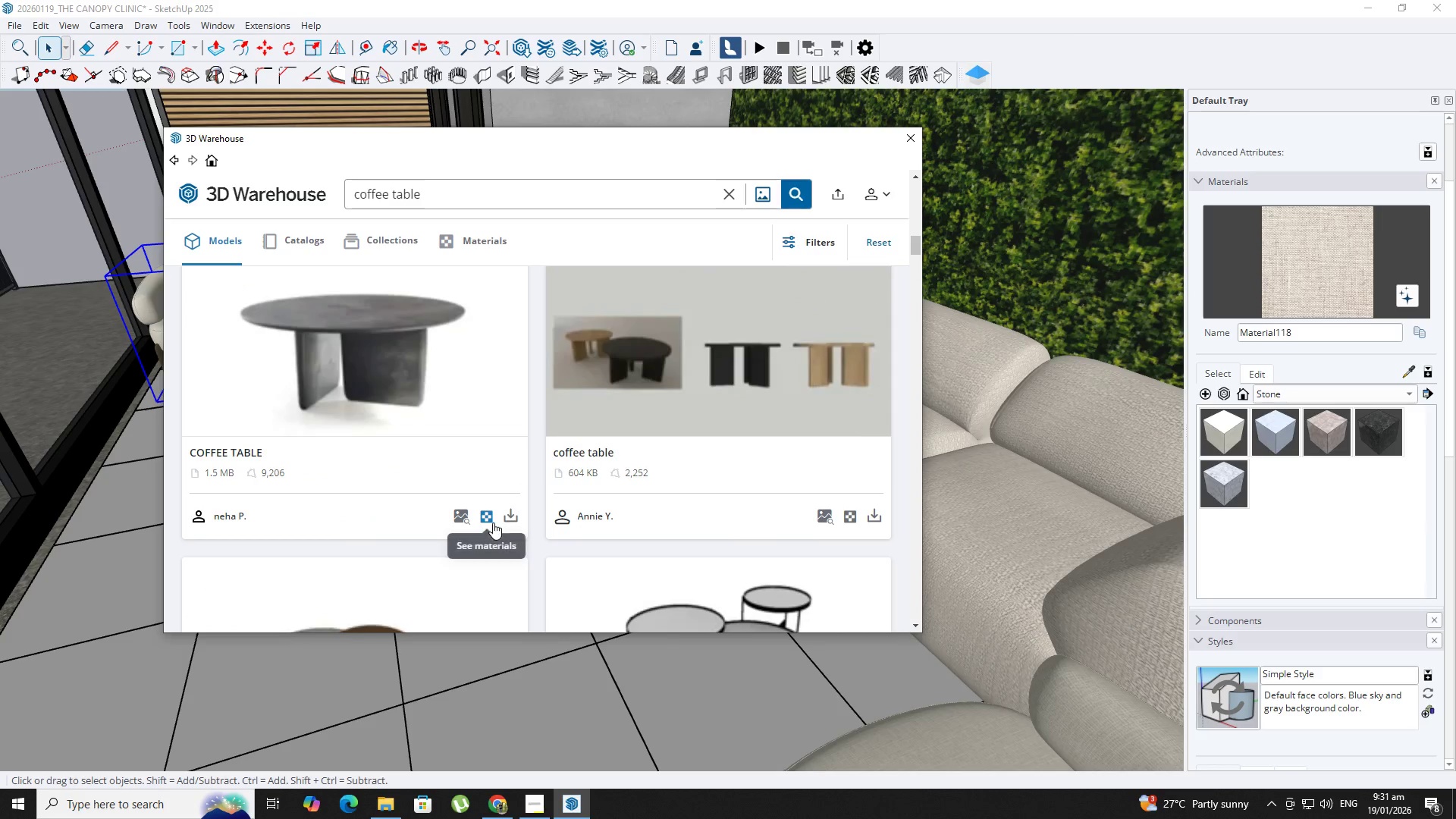 
left_click([507, 519])
 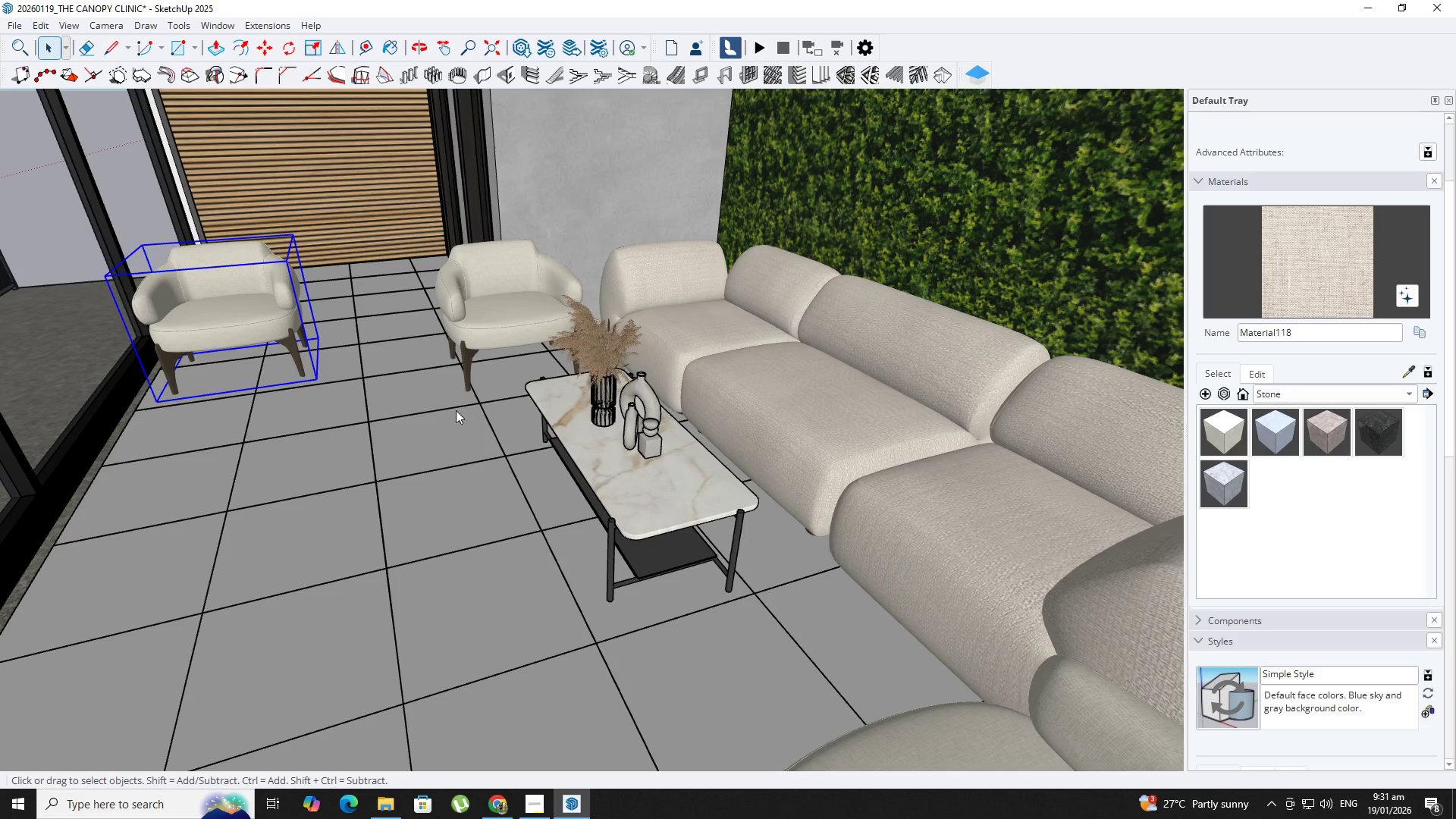 
scroll: coordinate [149, 440], scroll_direction: up, amount: 2.0
 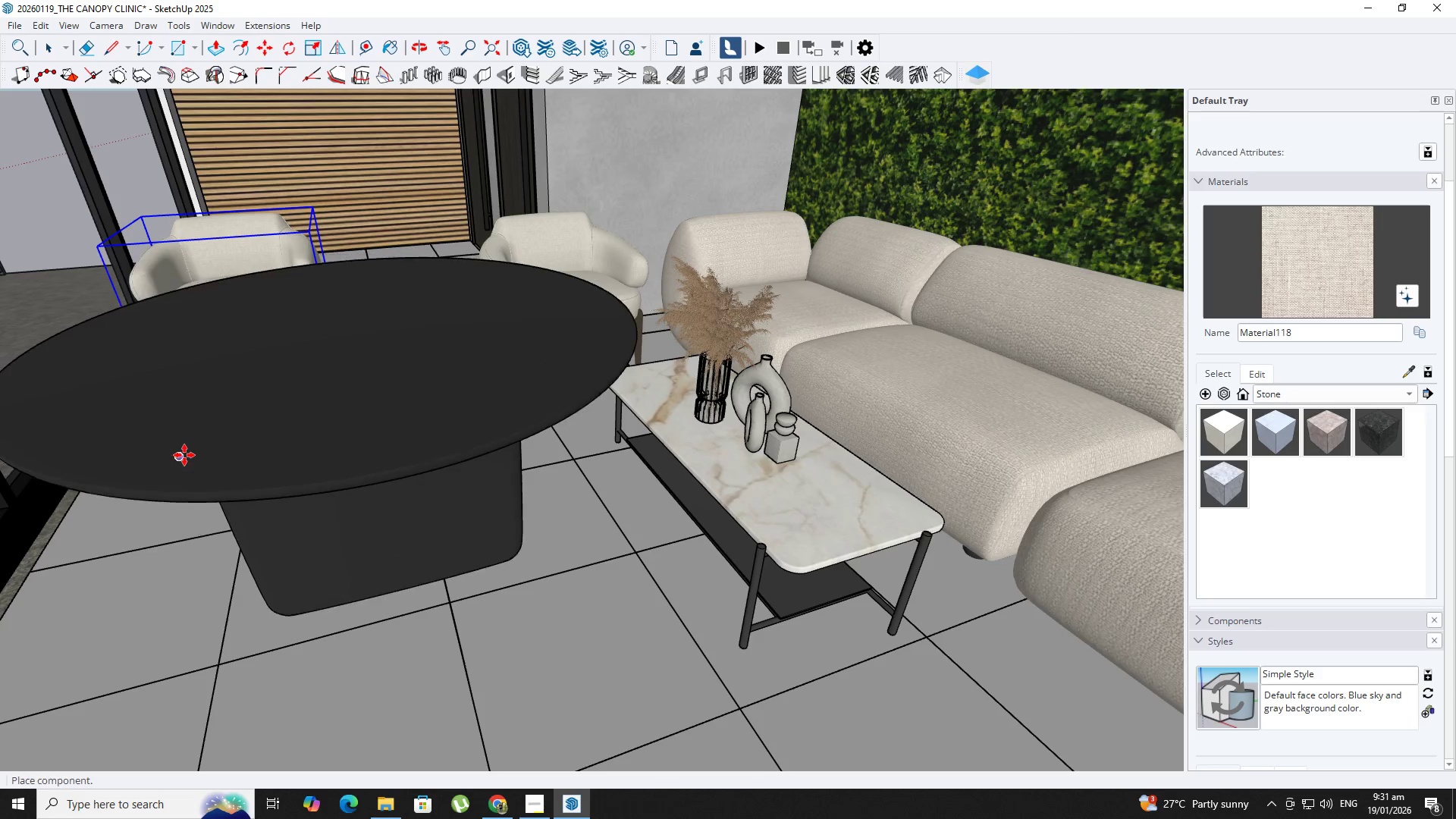 
left_click([184, 455])
 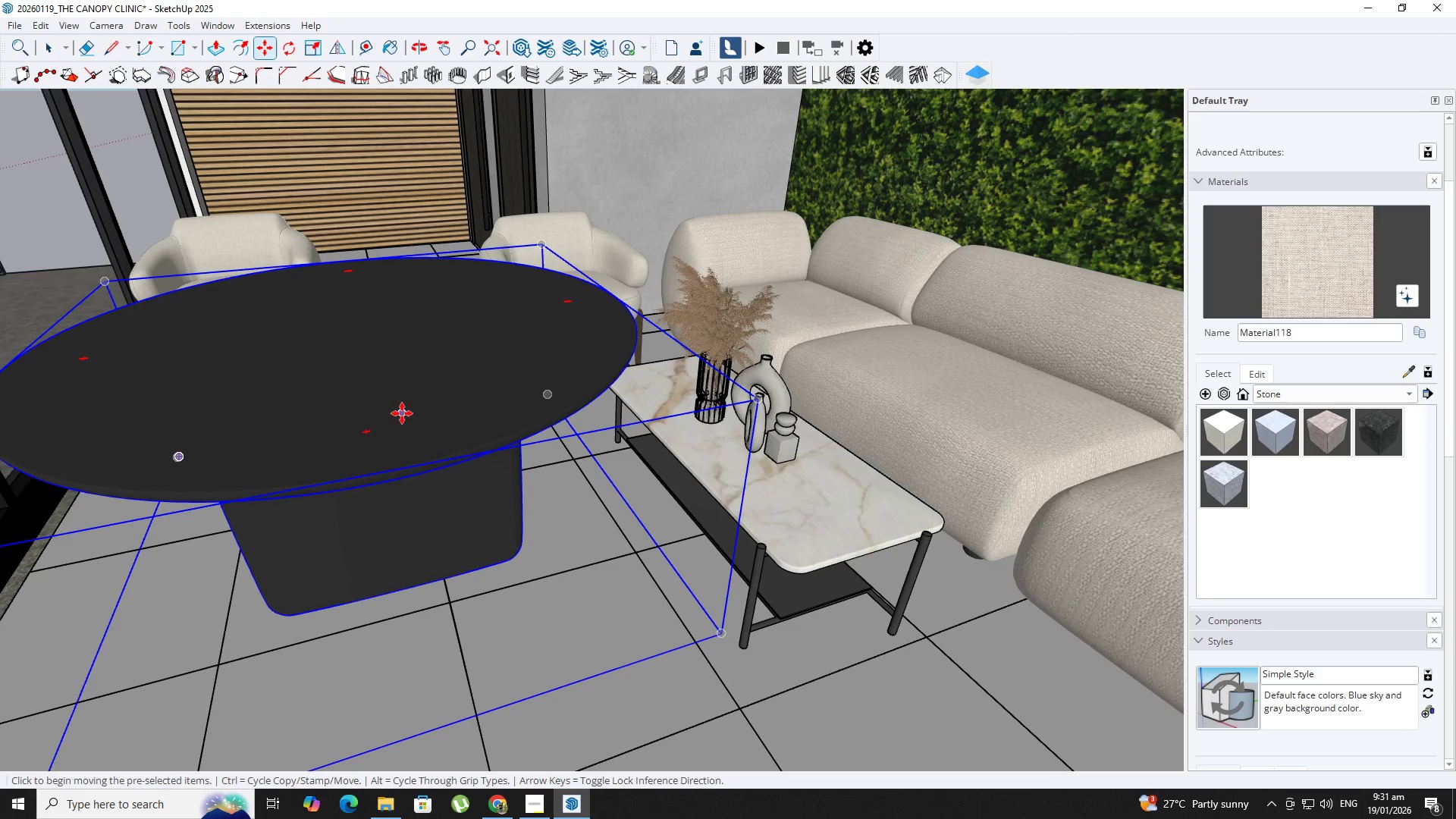 
key(S)
 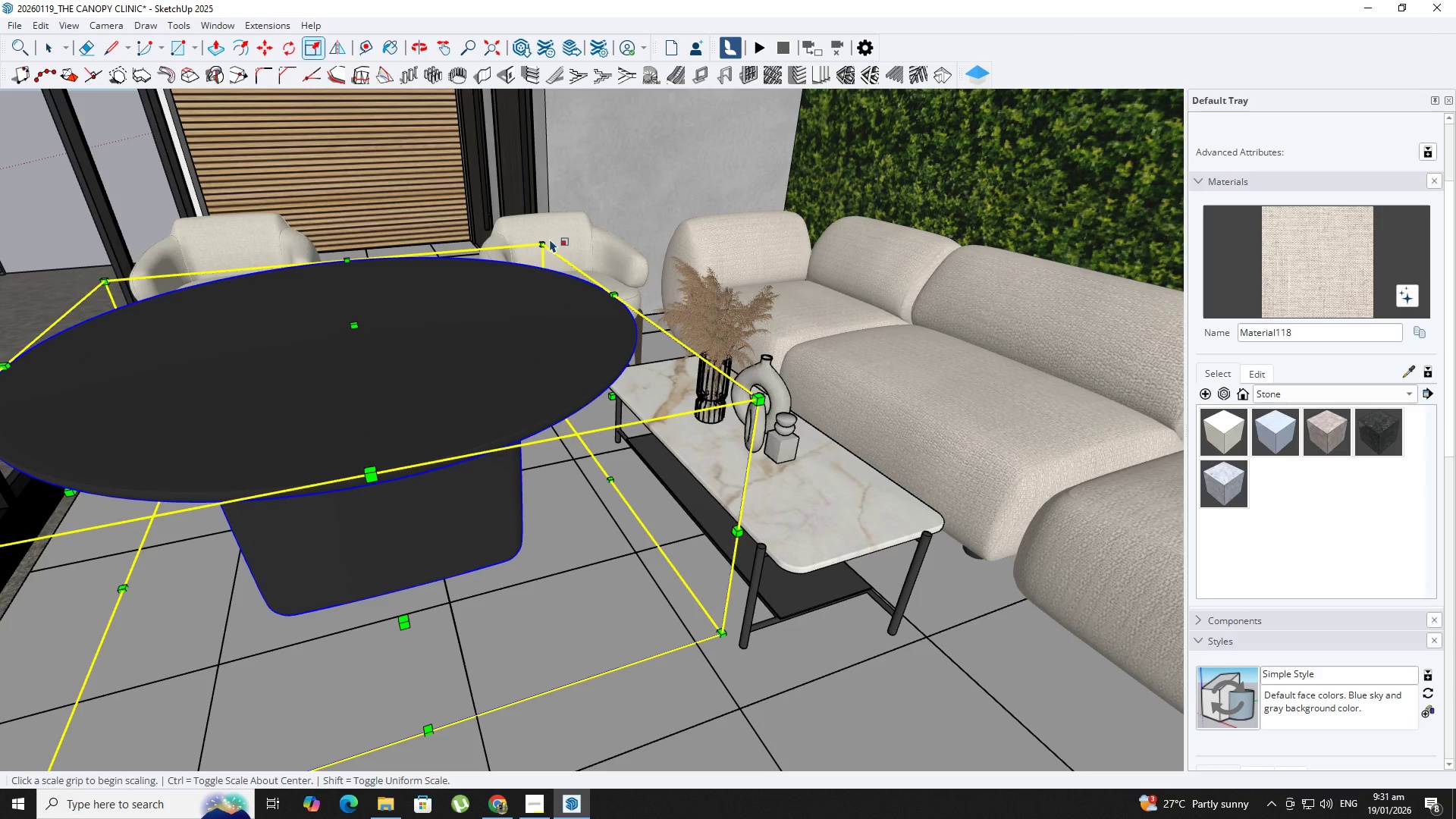 
left_click([548, 238])
 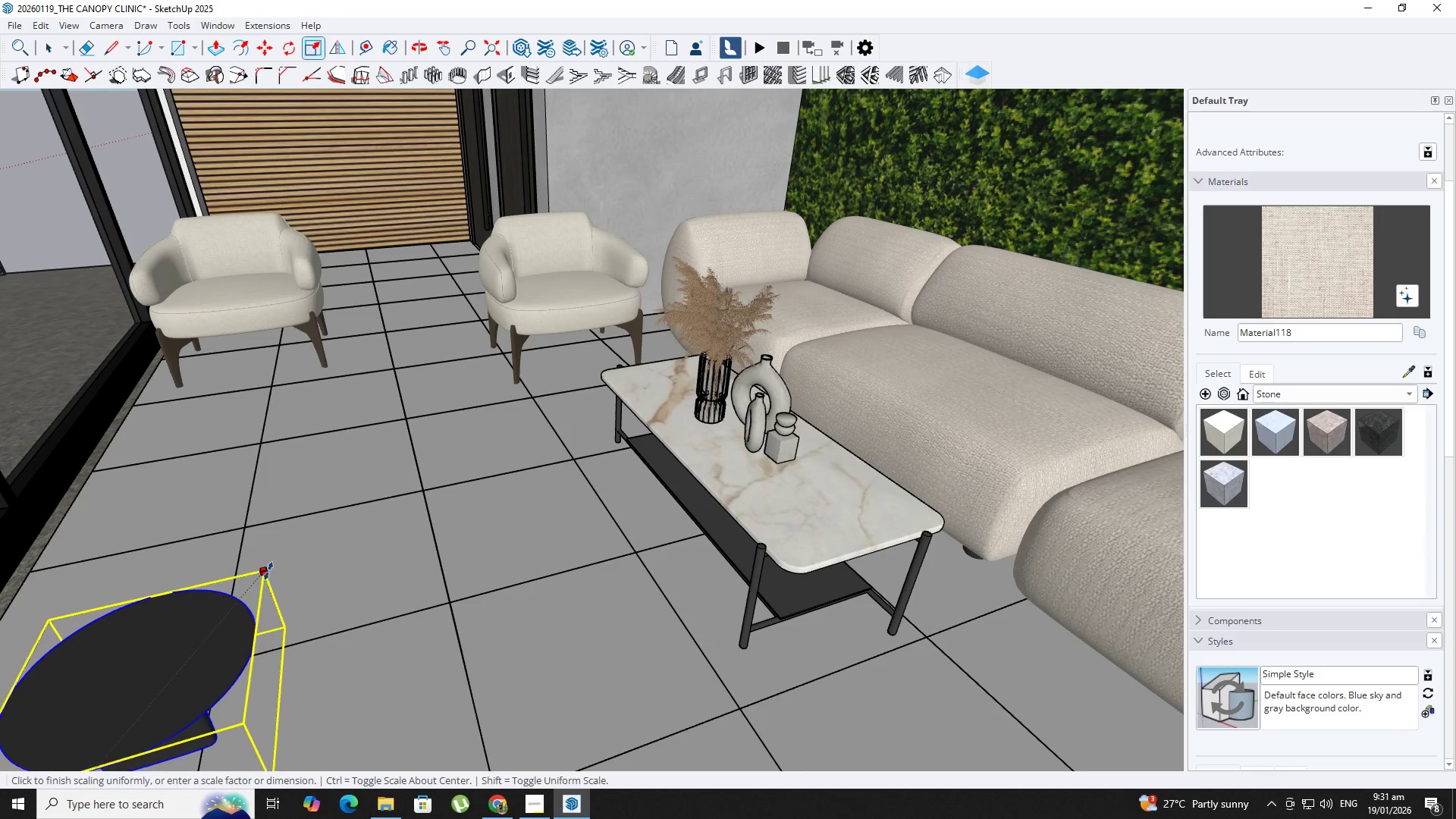 
key(Shift+ShiftLeft)
 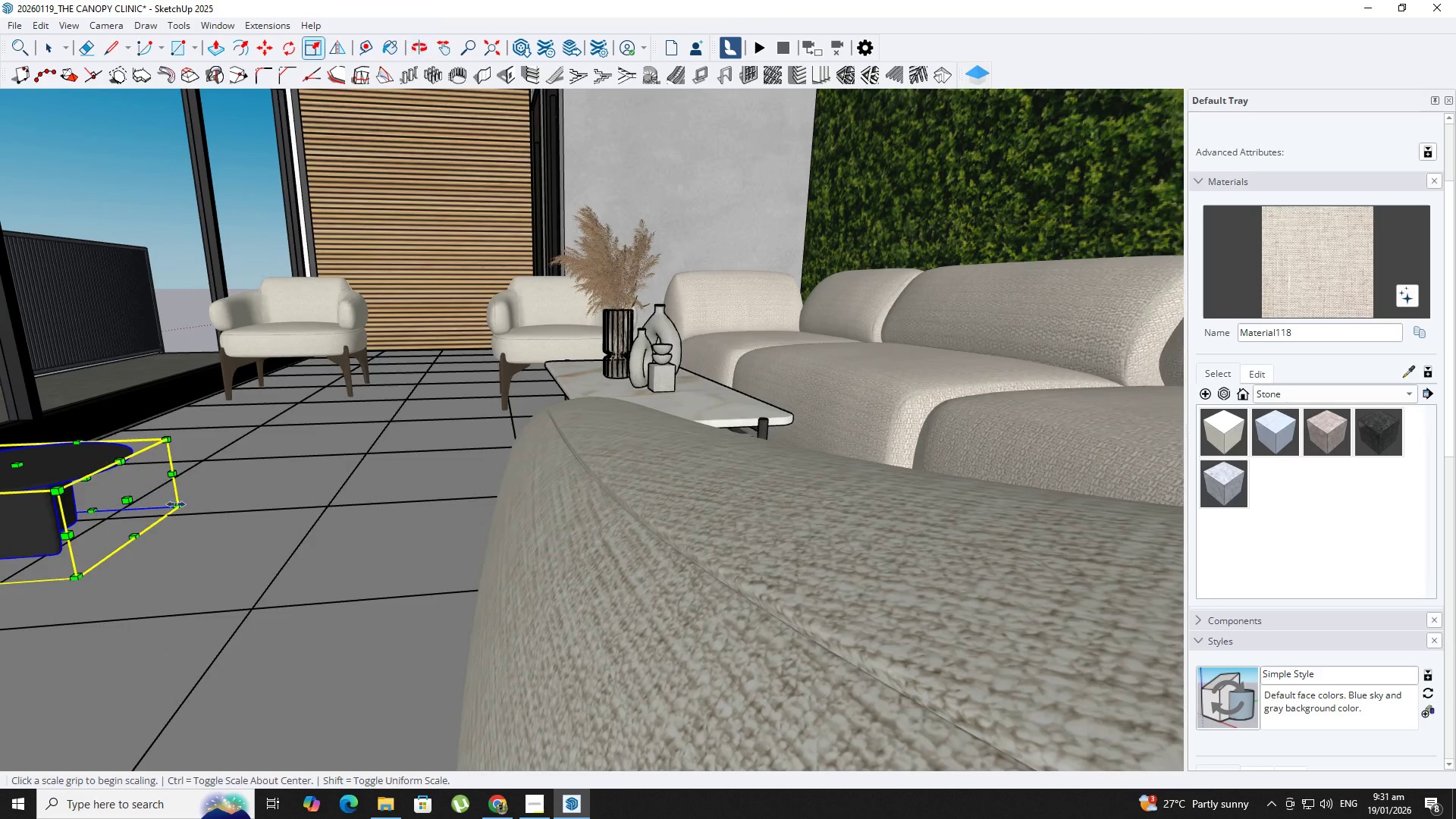 
key(Comma)
 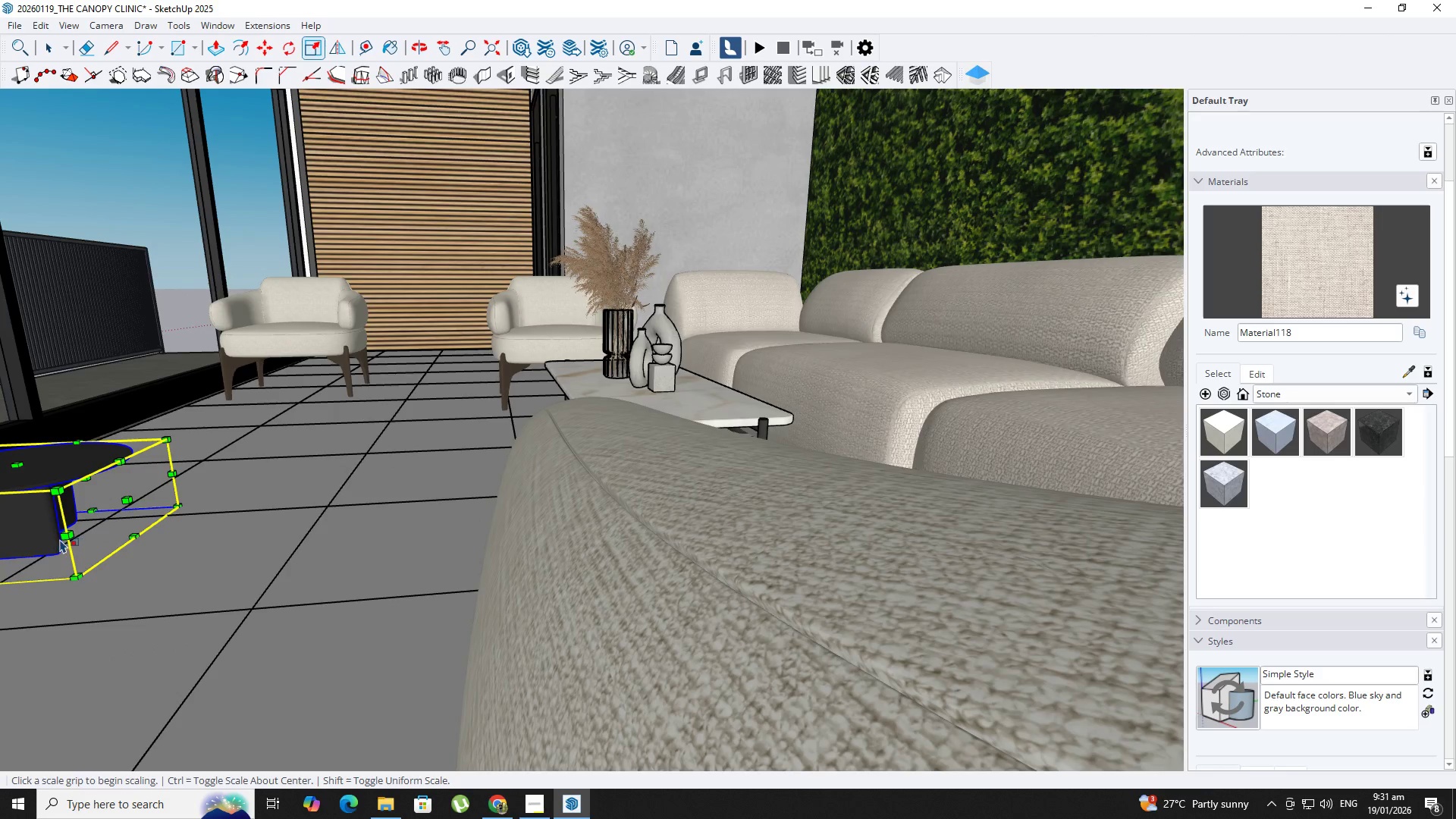 
key(M)
 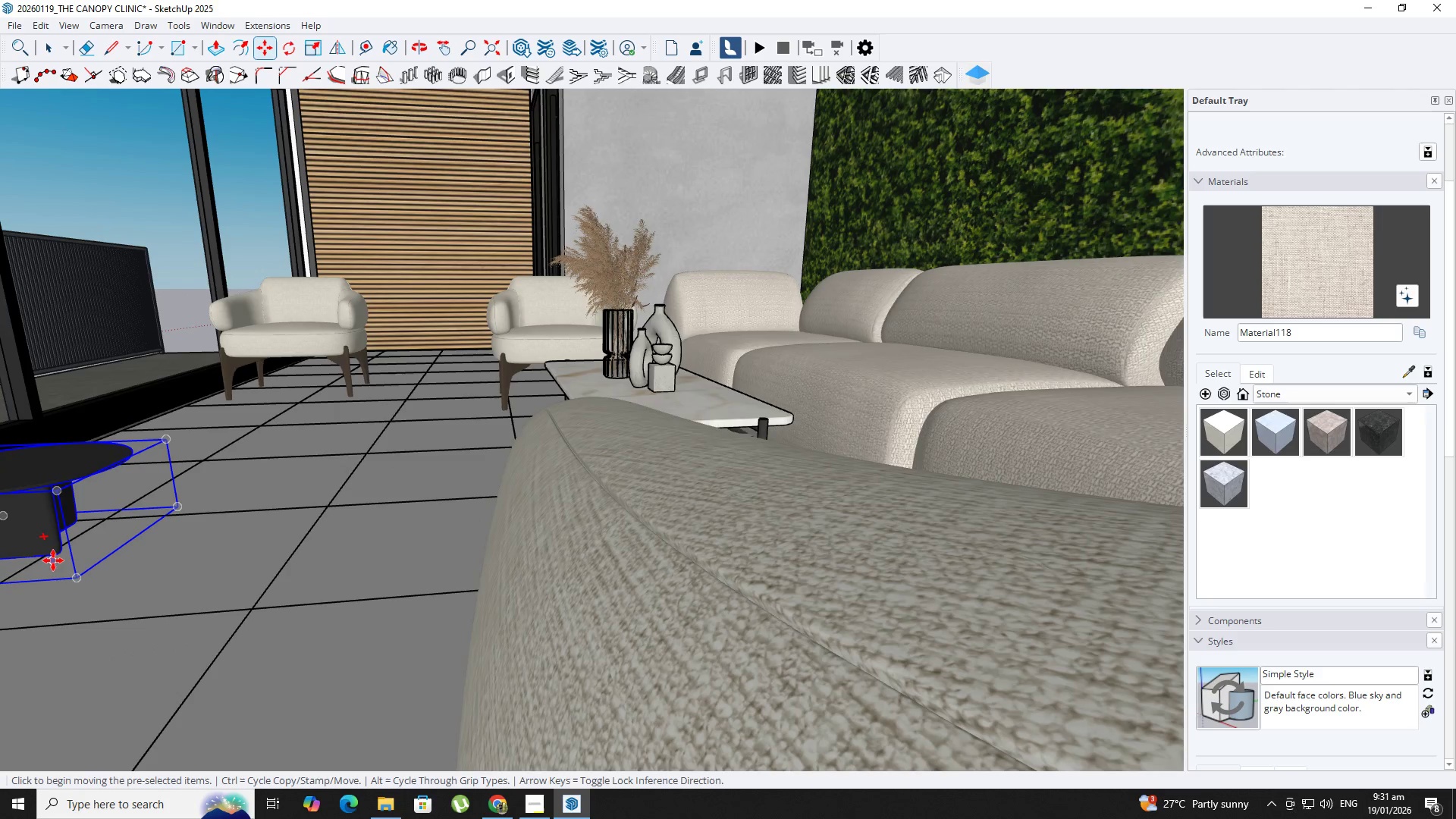 
left_click_drag(start_coordinate=[53, 560], to_coordinate=[58, 556])
 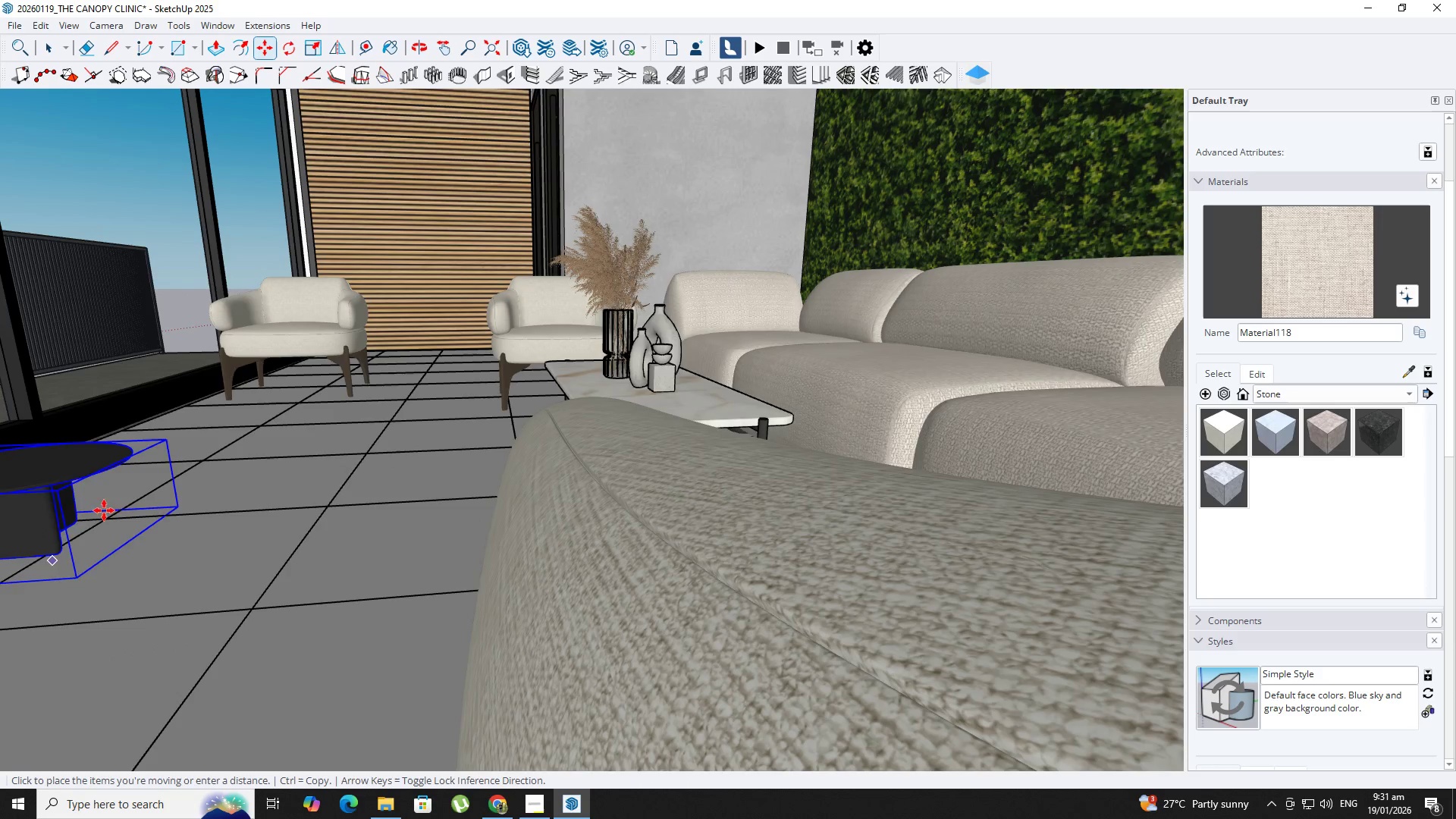 
hold_key(key=ShiftLeft, duration=0.44)
 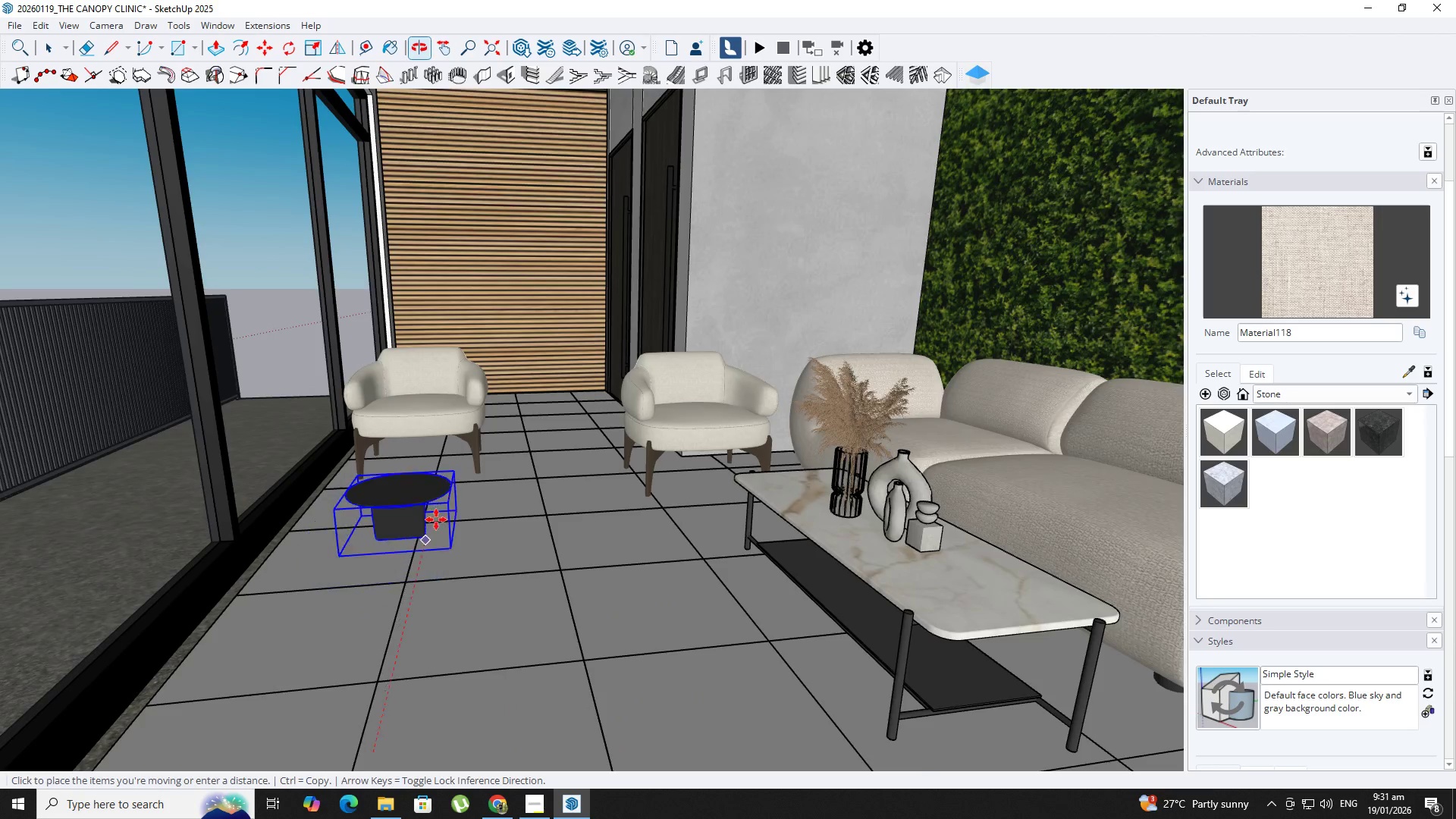 
scroll: coordinate [433, 519], scroll_direction: up, amount: 2.0
 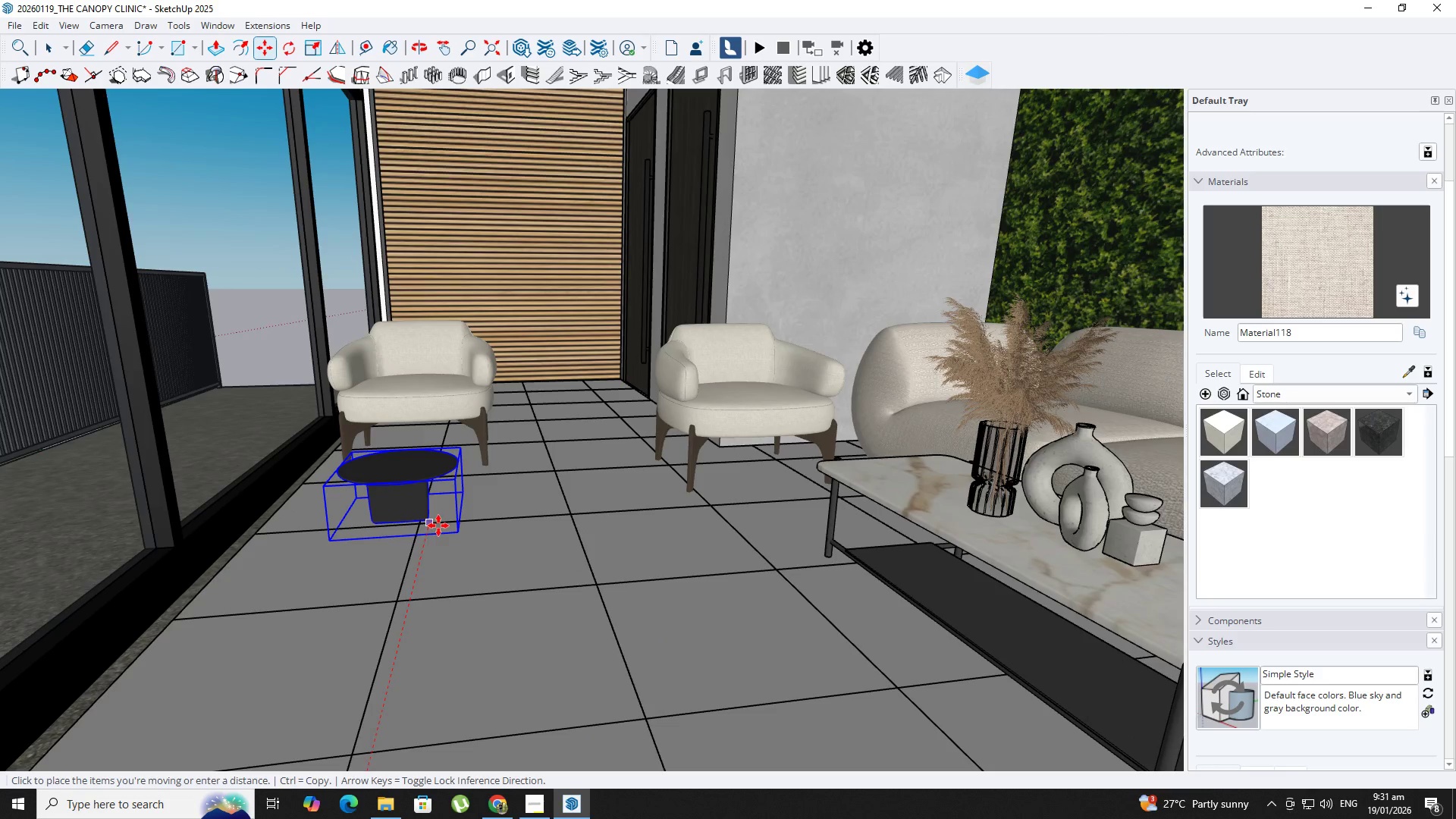 
left_click([438, 526])
 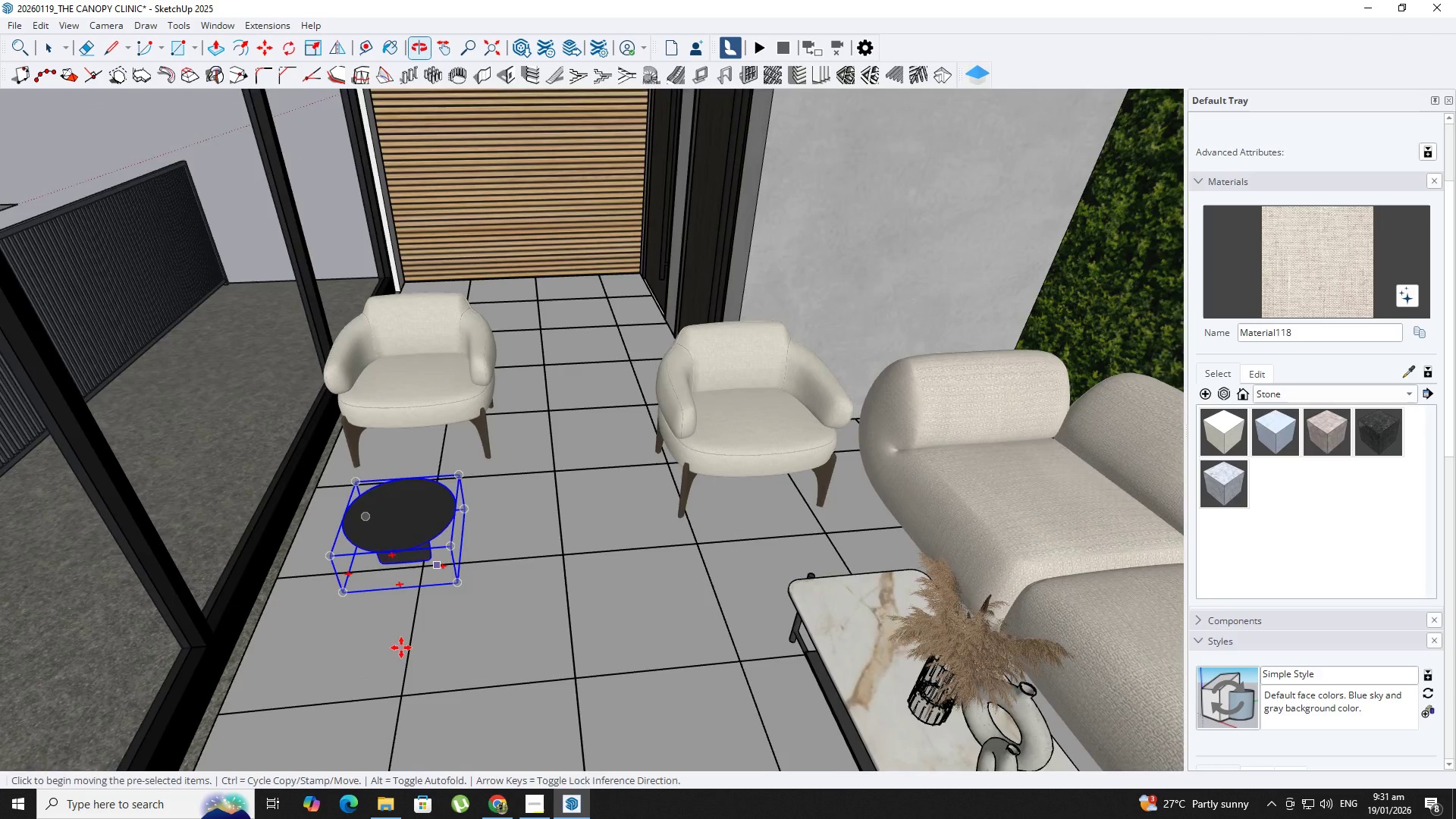 
key(S)
 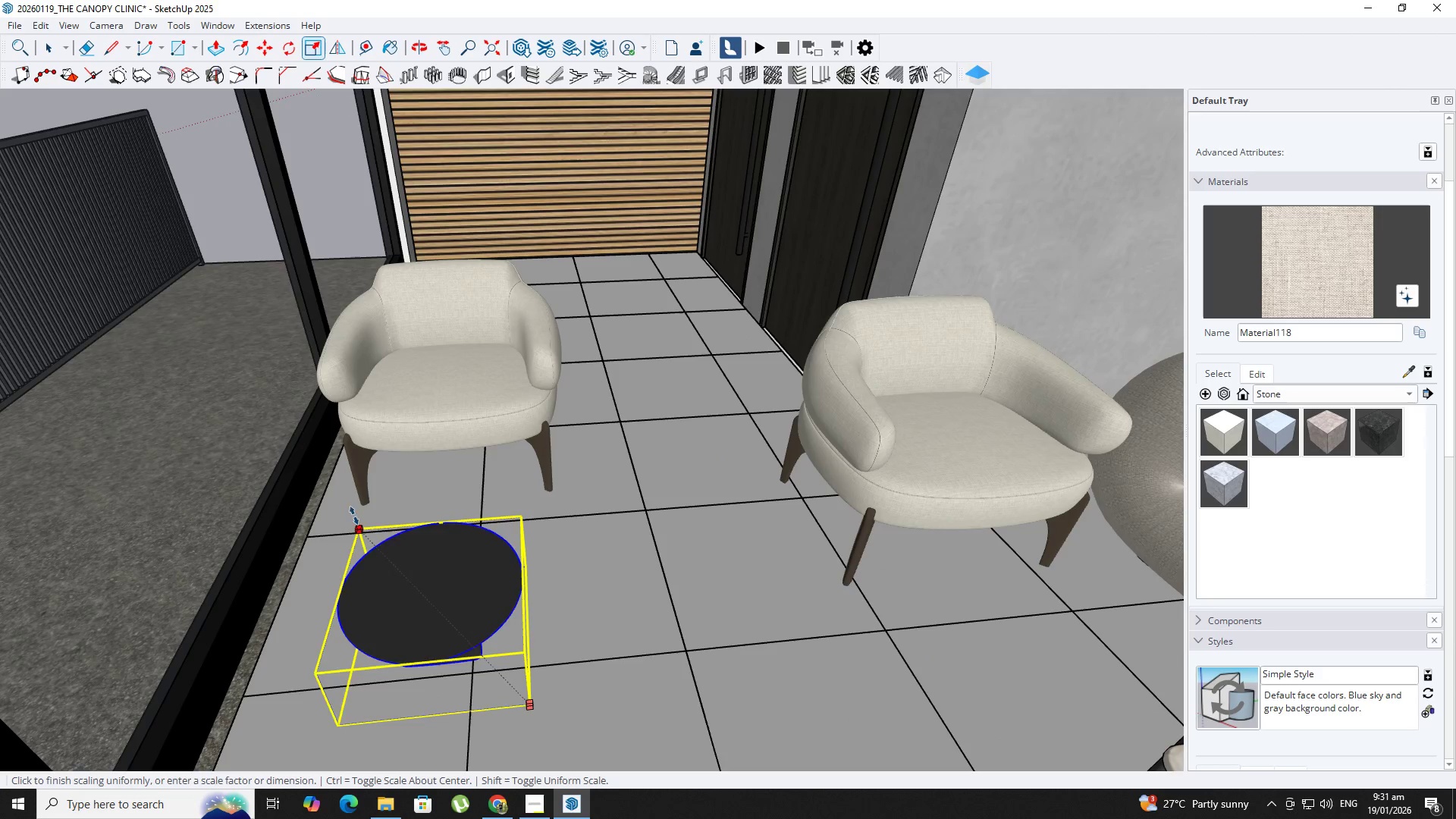 
scroll: coordinate [338, 390], scroll_direction: up, amount: 4.0
 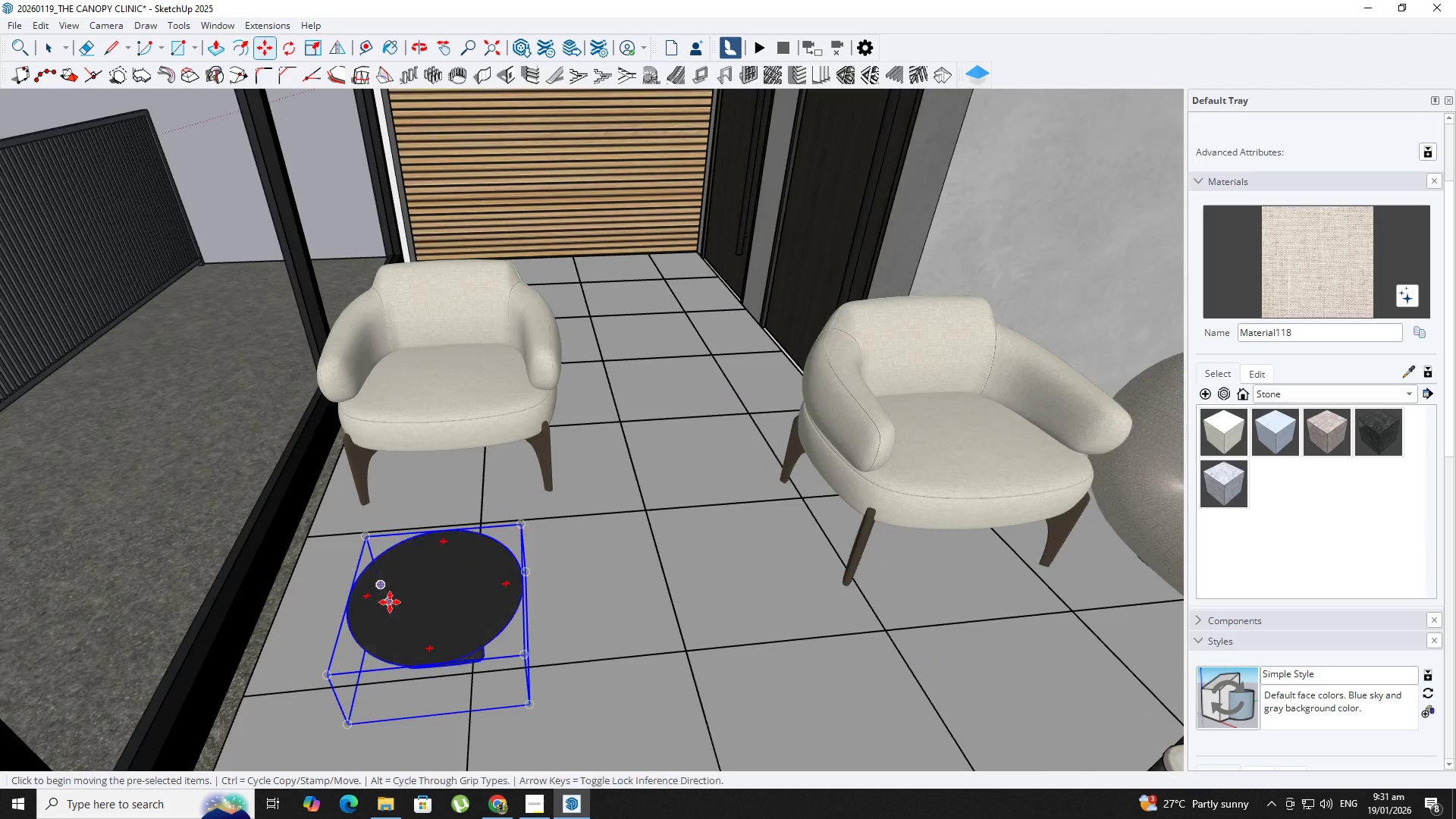 
double_click([347, 499])
 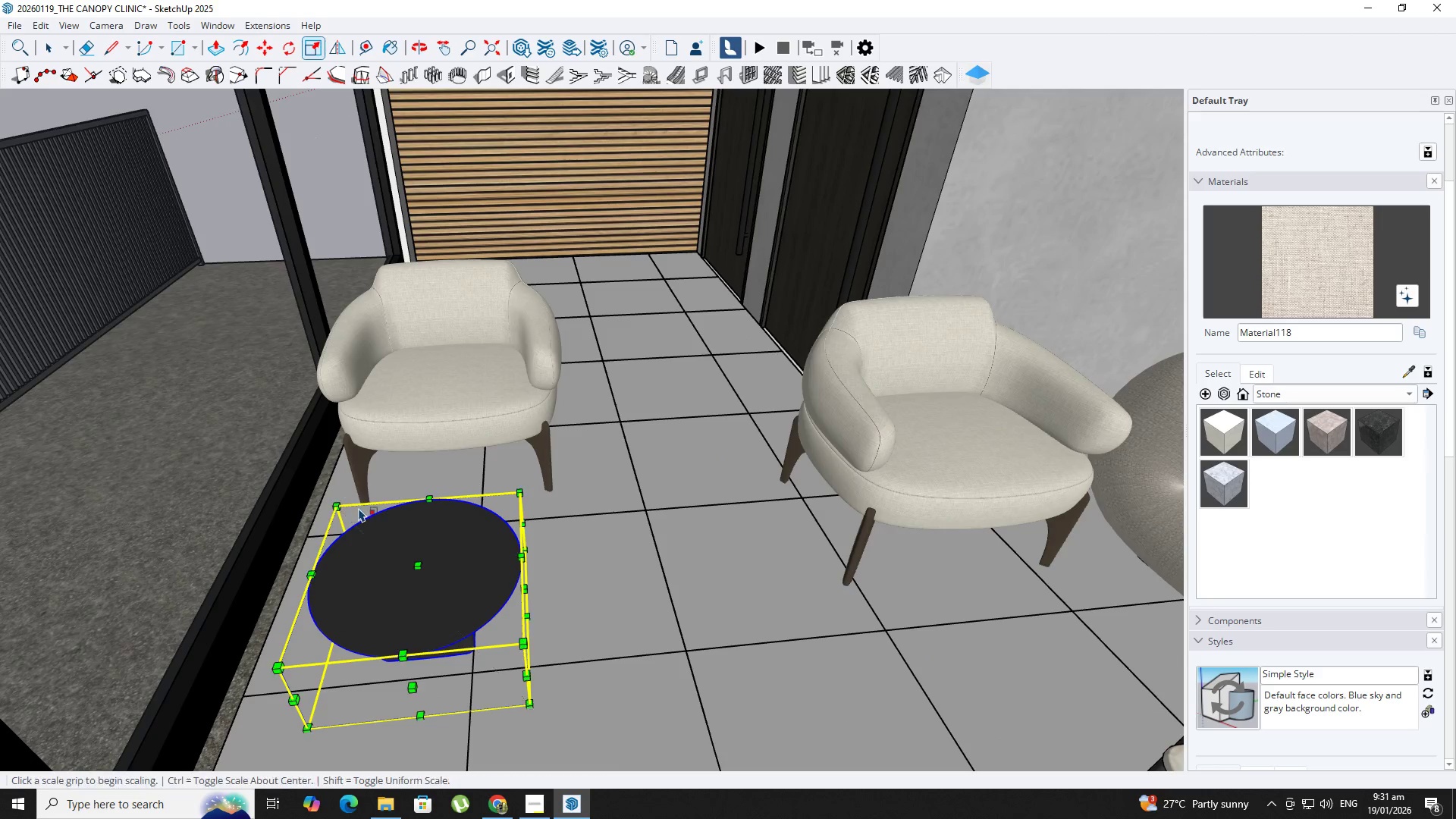 
key(Space)
 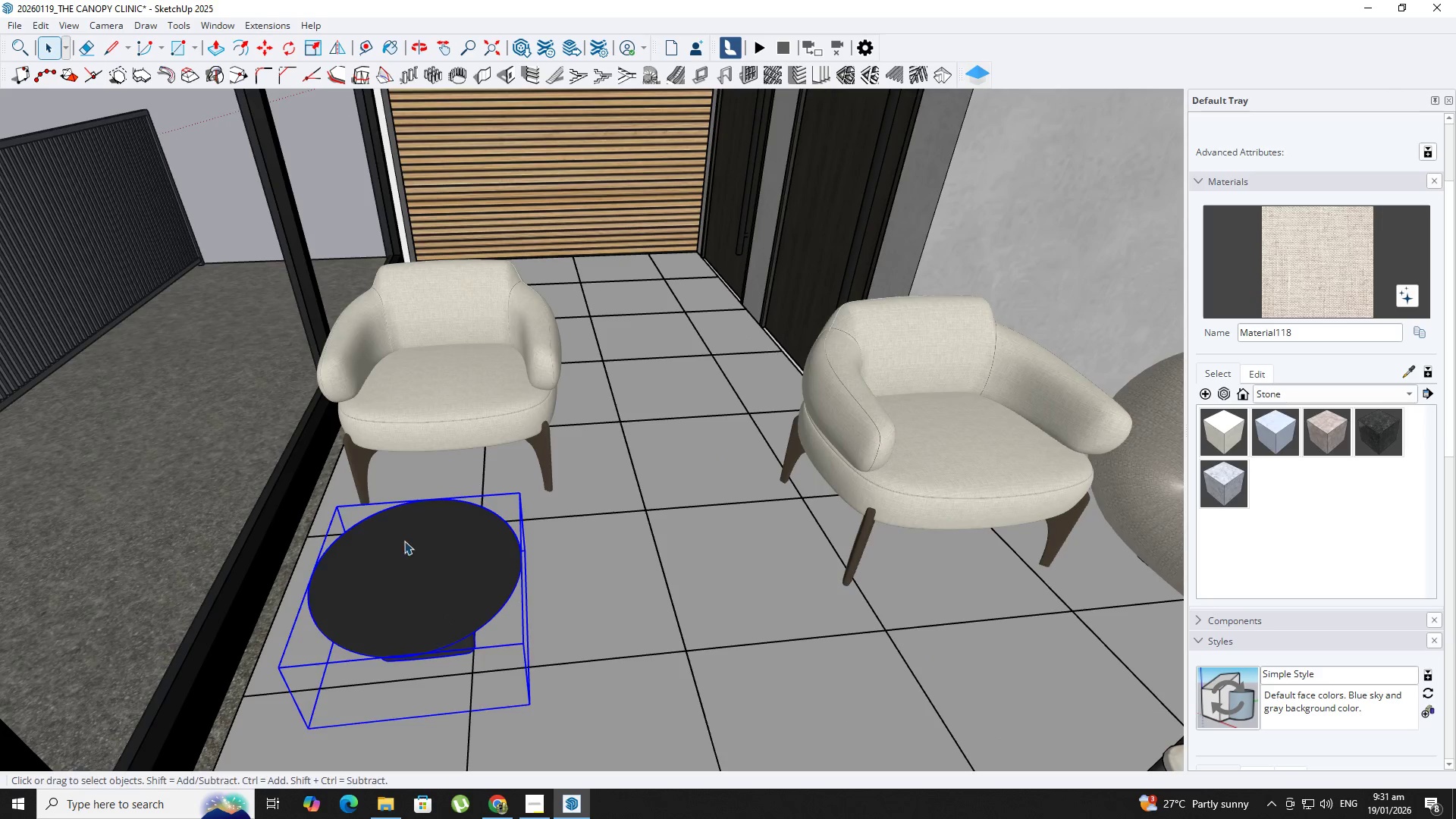 
key(S)
 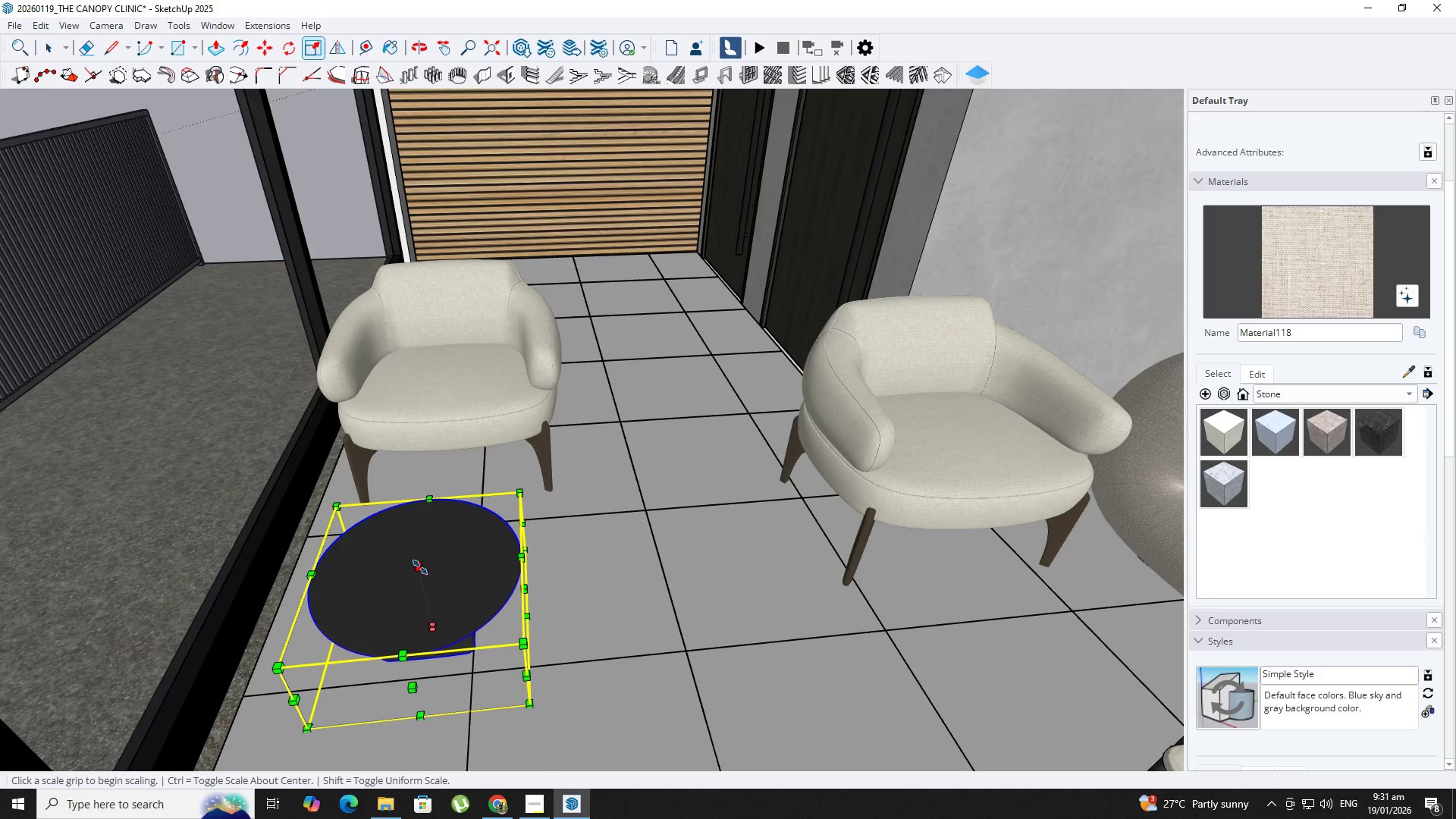 
left_click([420, 567])
 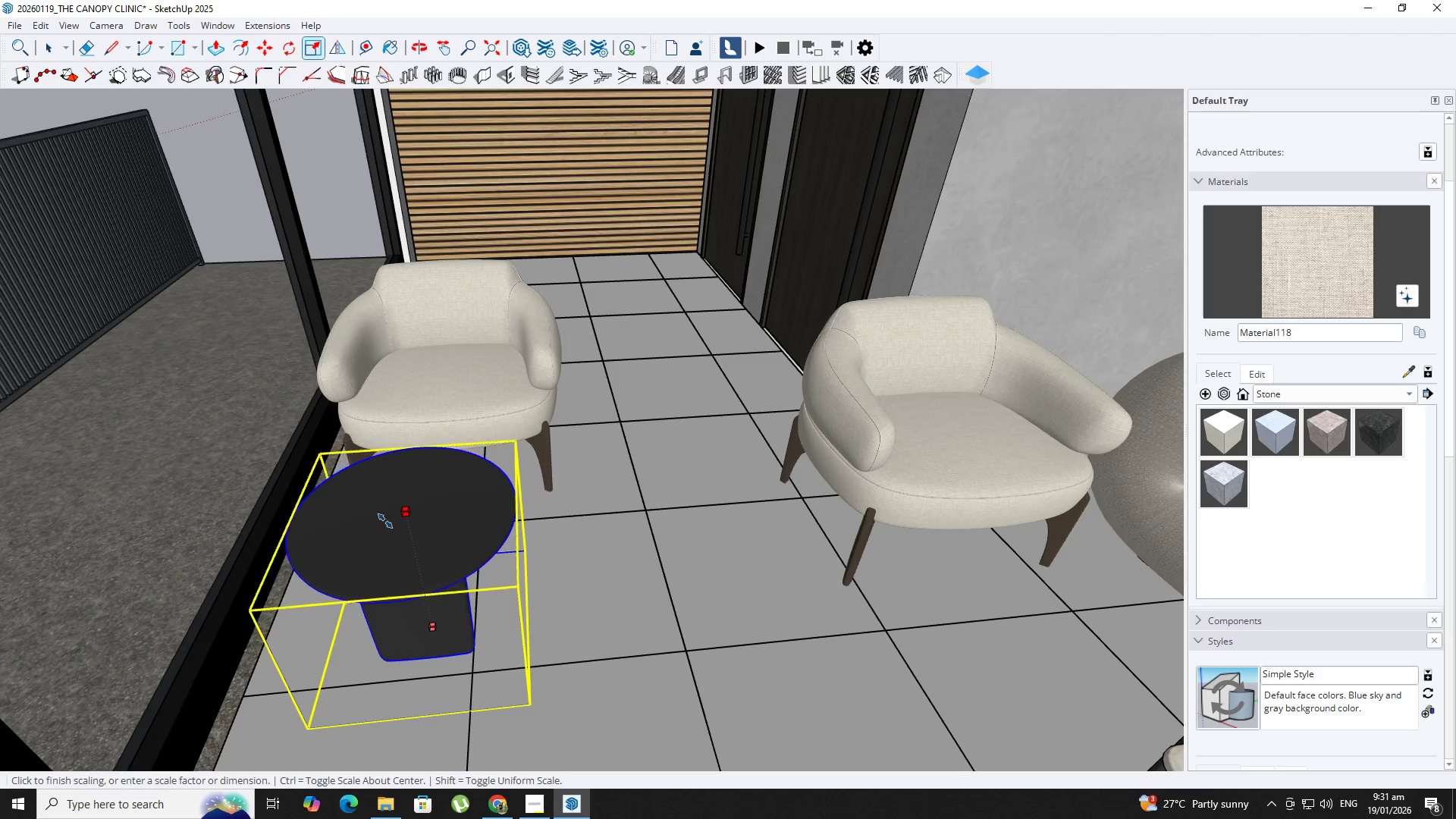 
left_click([386, 521])
 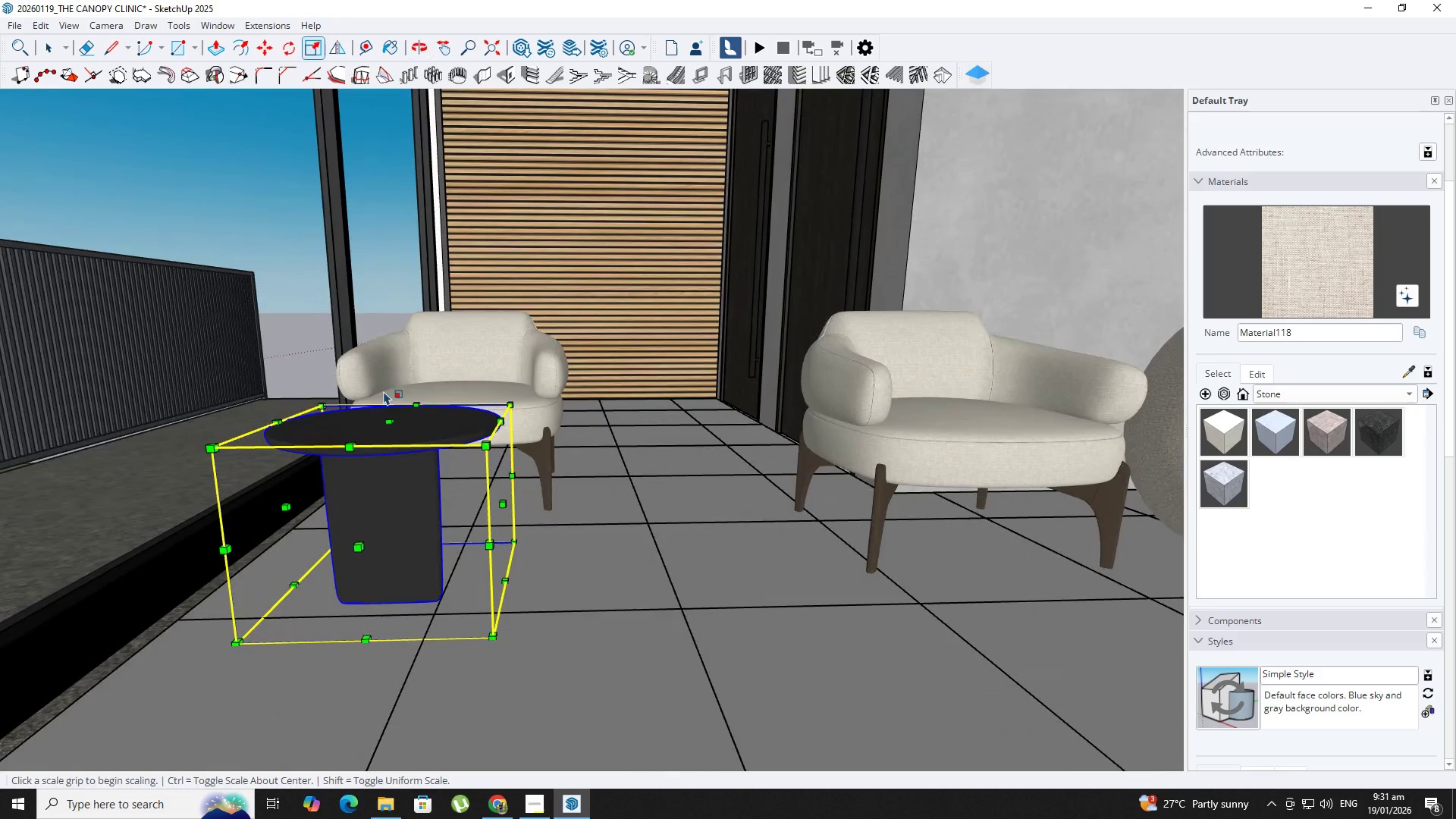 
left_click([389, 426])
 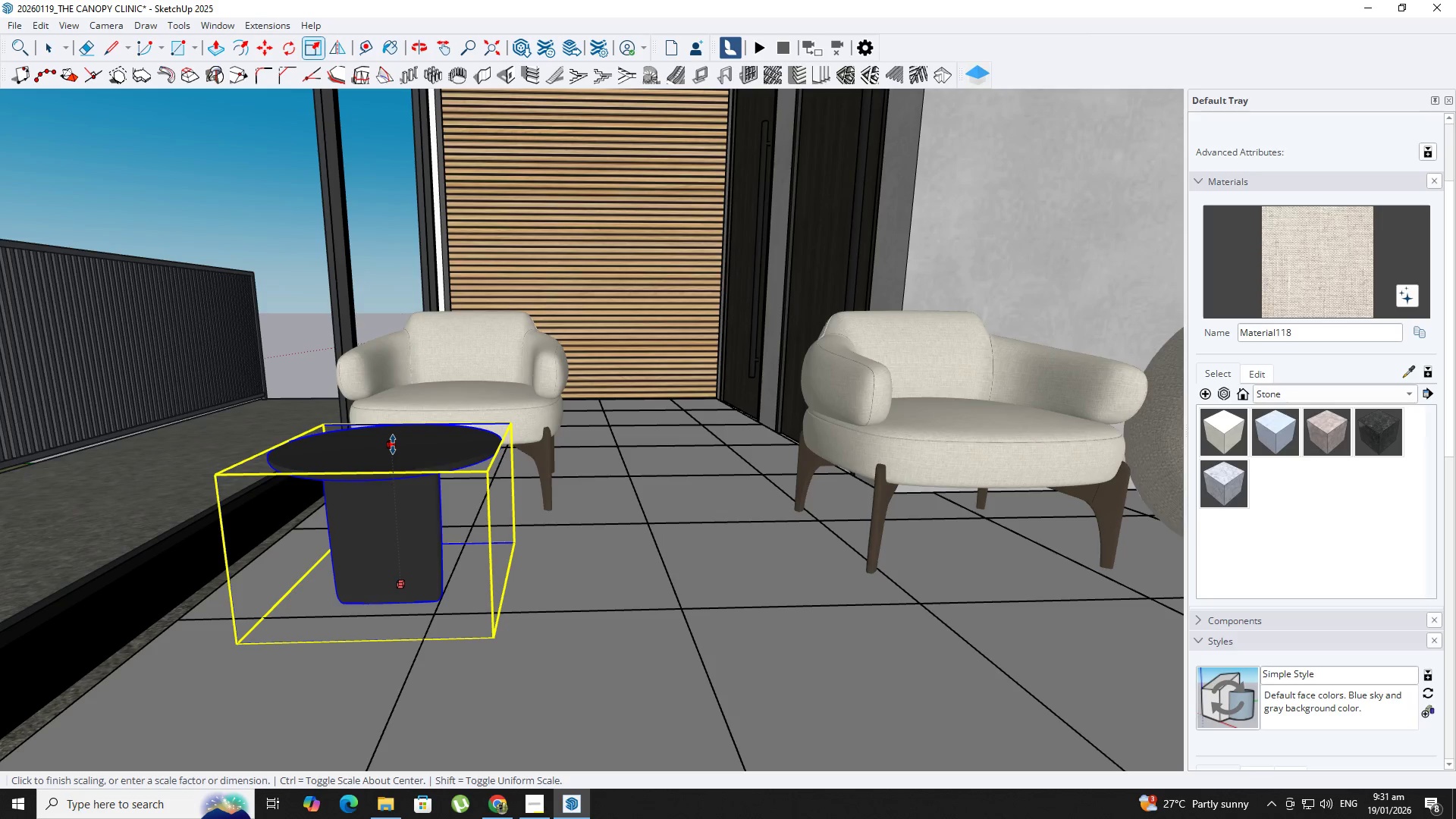 
left_click([393, 445])
 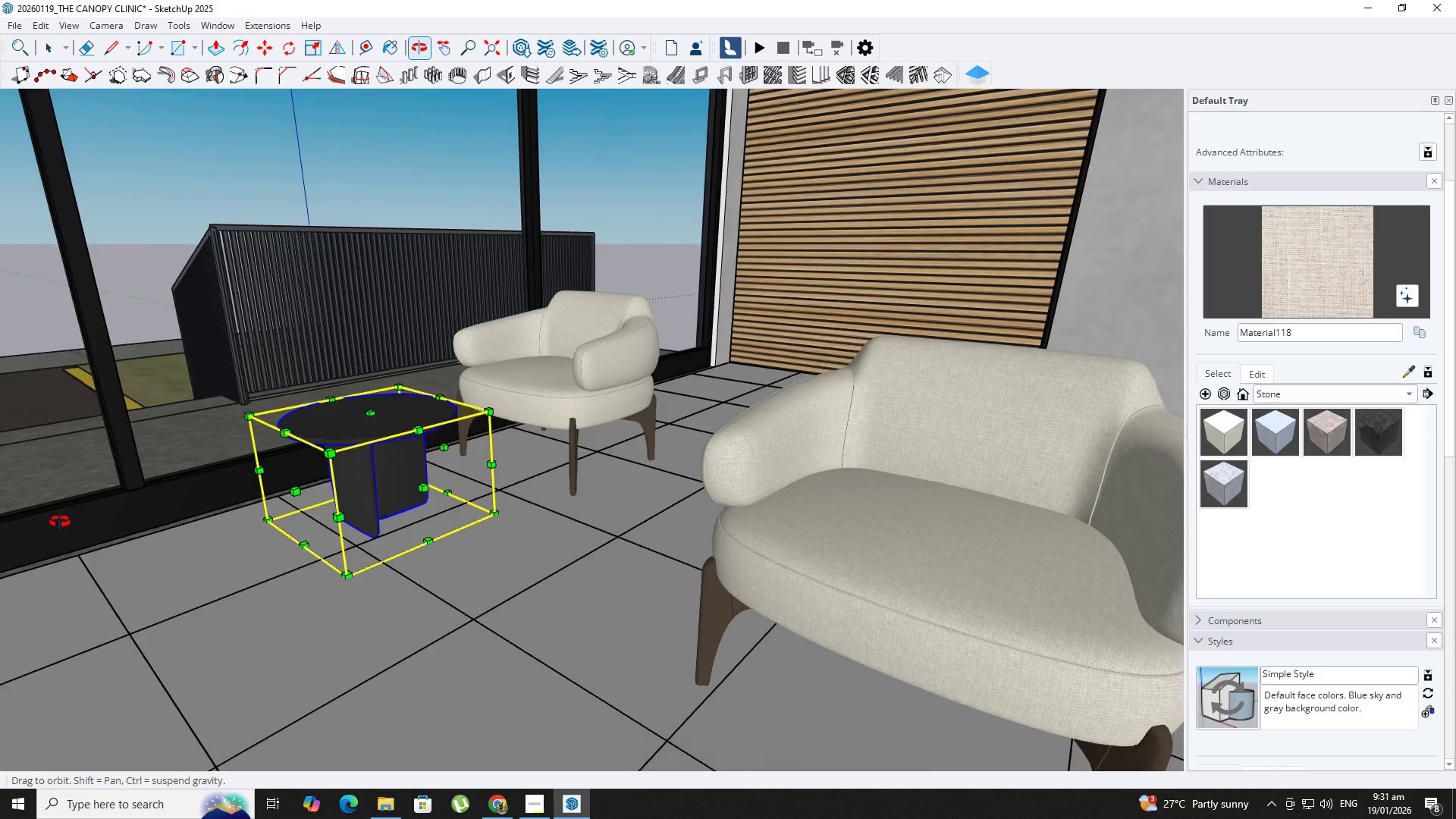 
key(Space)
 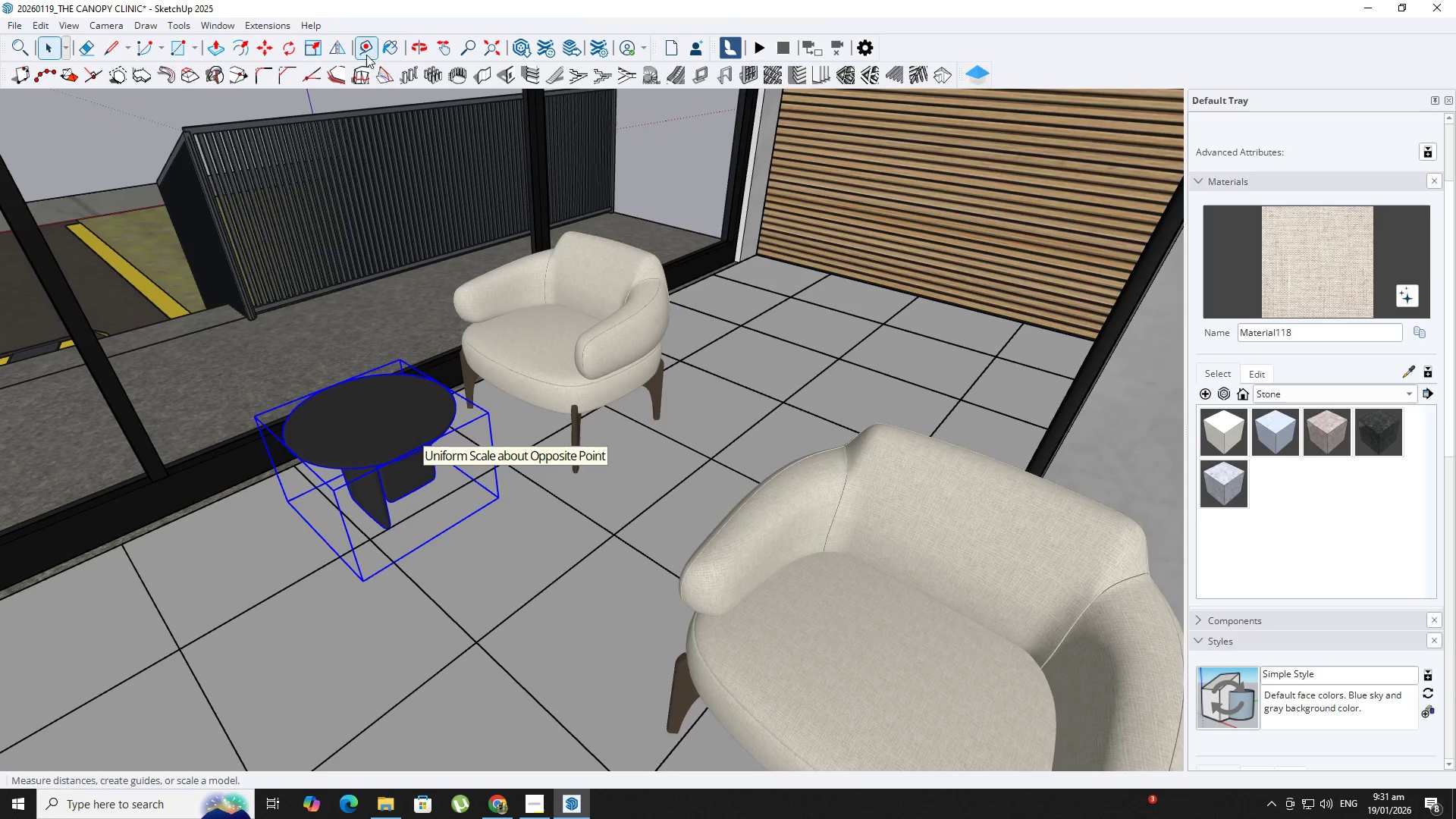 
left_click([329, 39])
 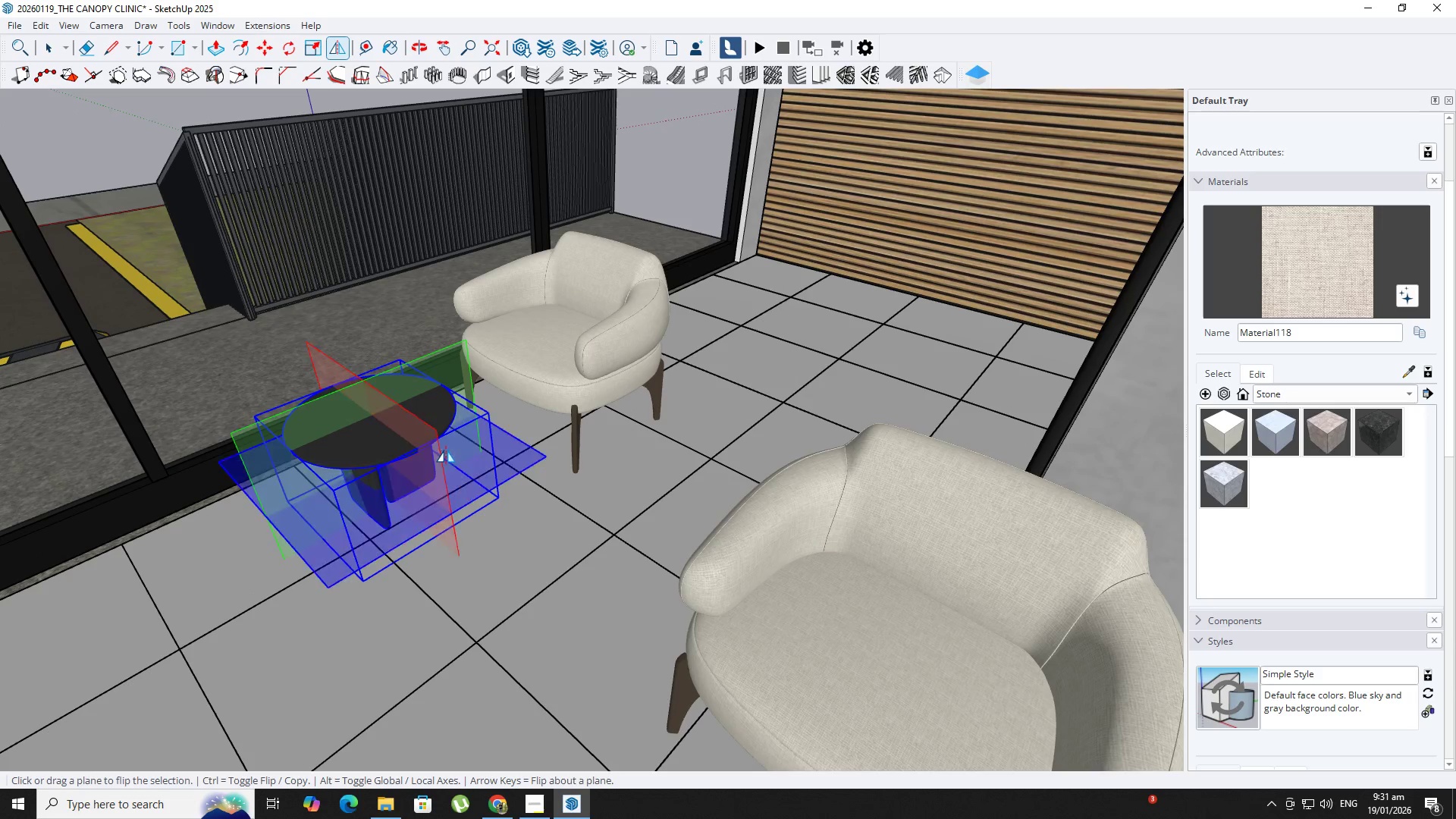 
left_click([432, 458])
 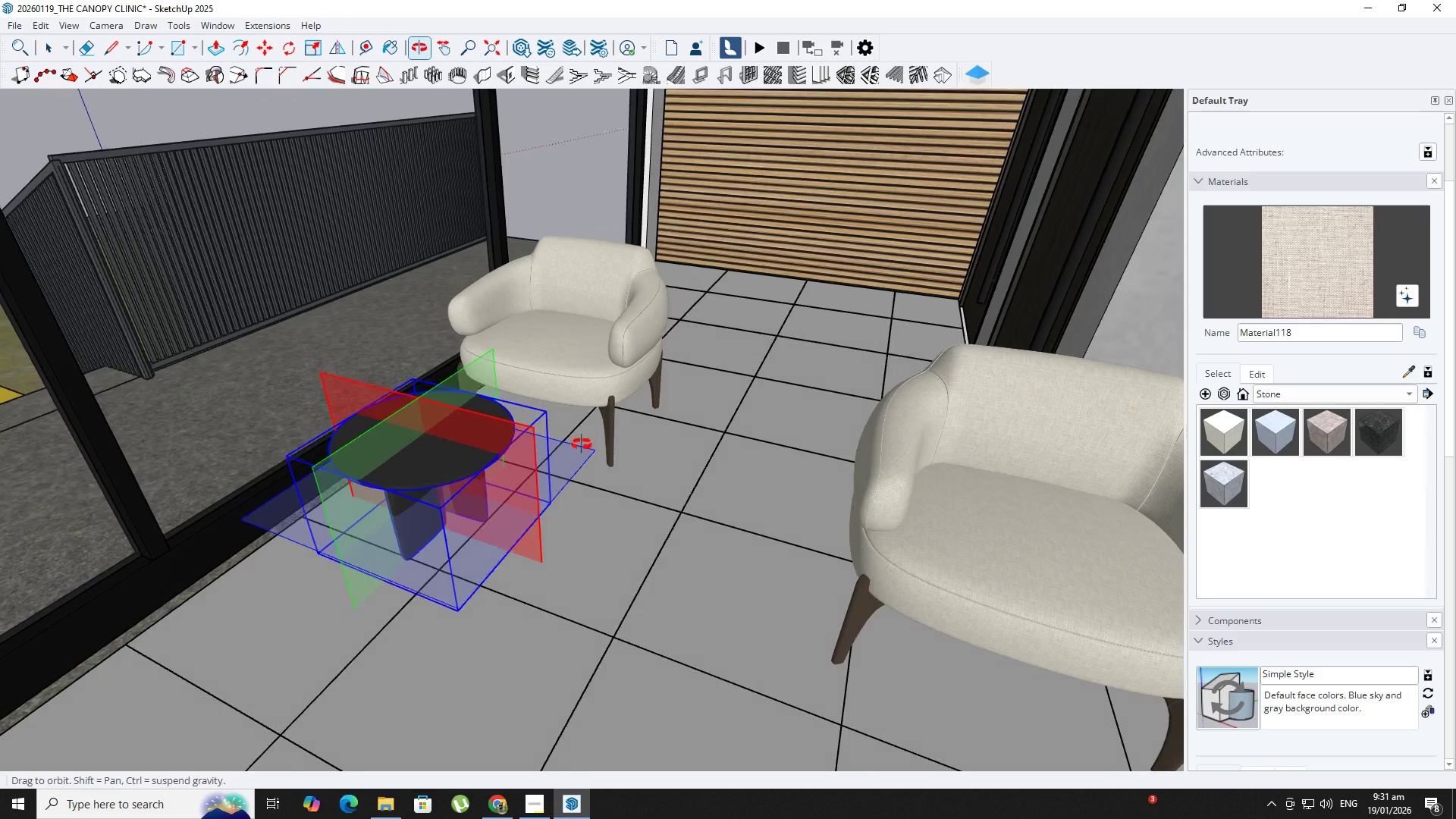 
key(M)
 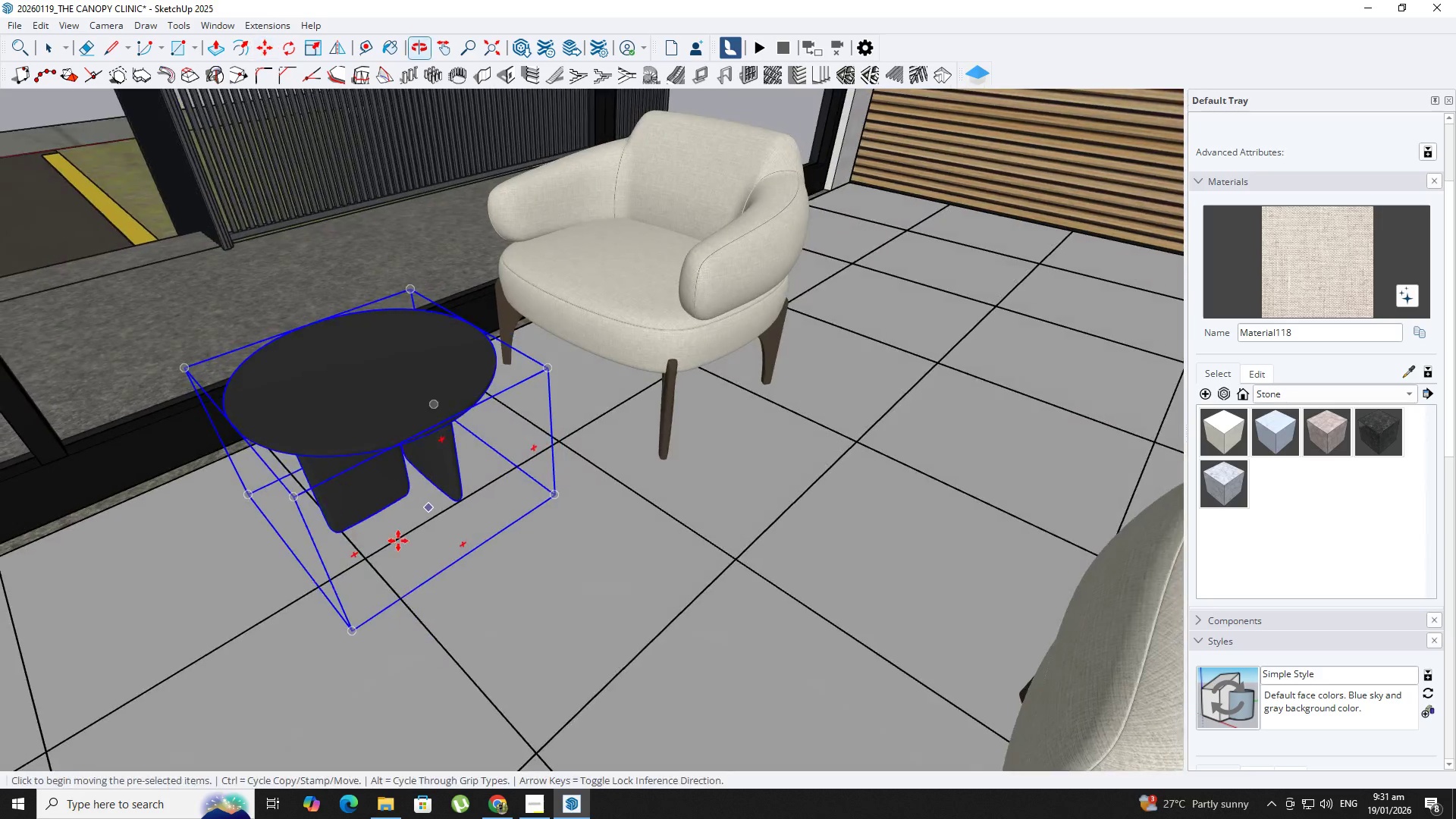 
scroll: coordinate [476, 532], scroll_direction: up, amount: 4.0
 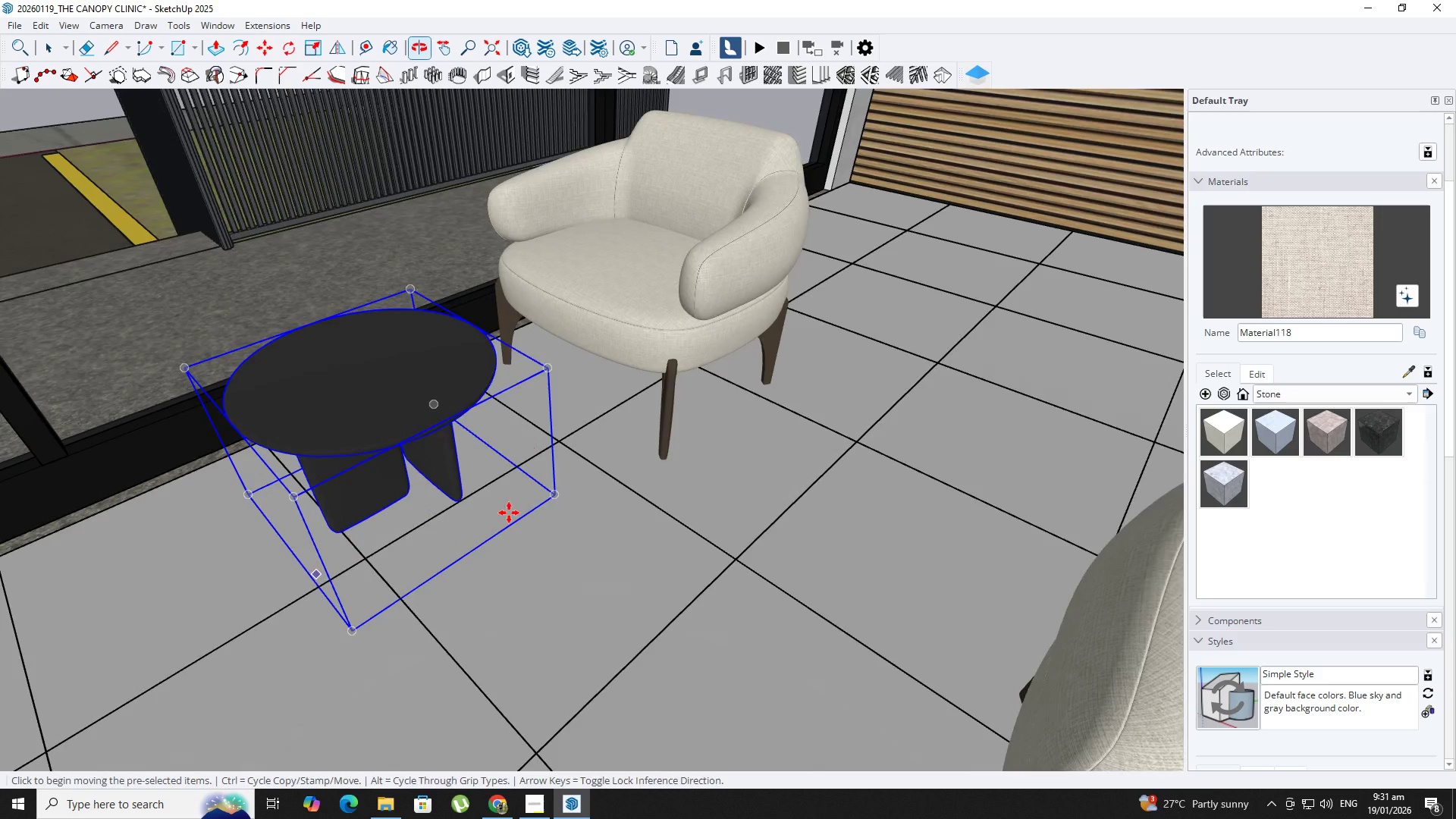 
left_click([567, 504])
 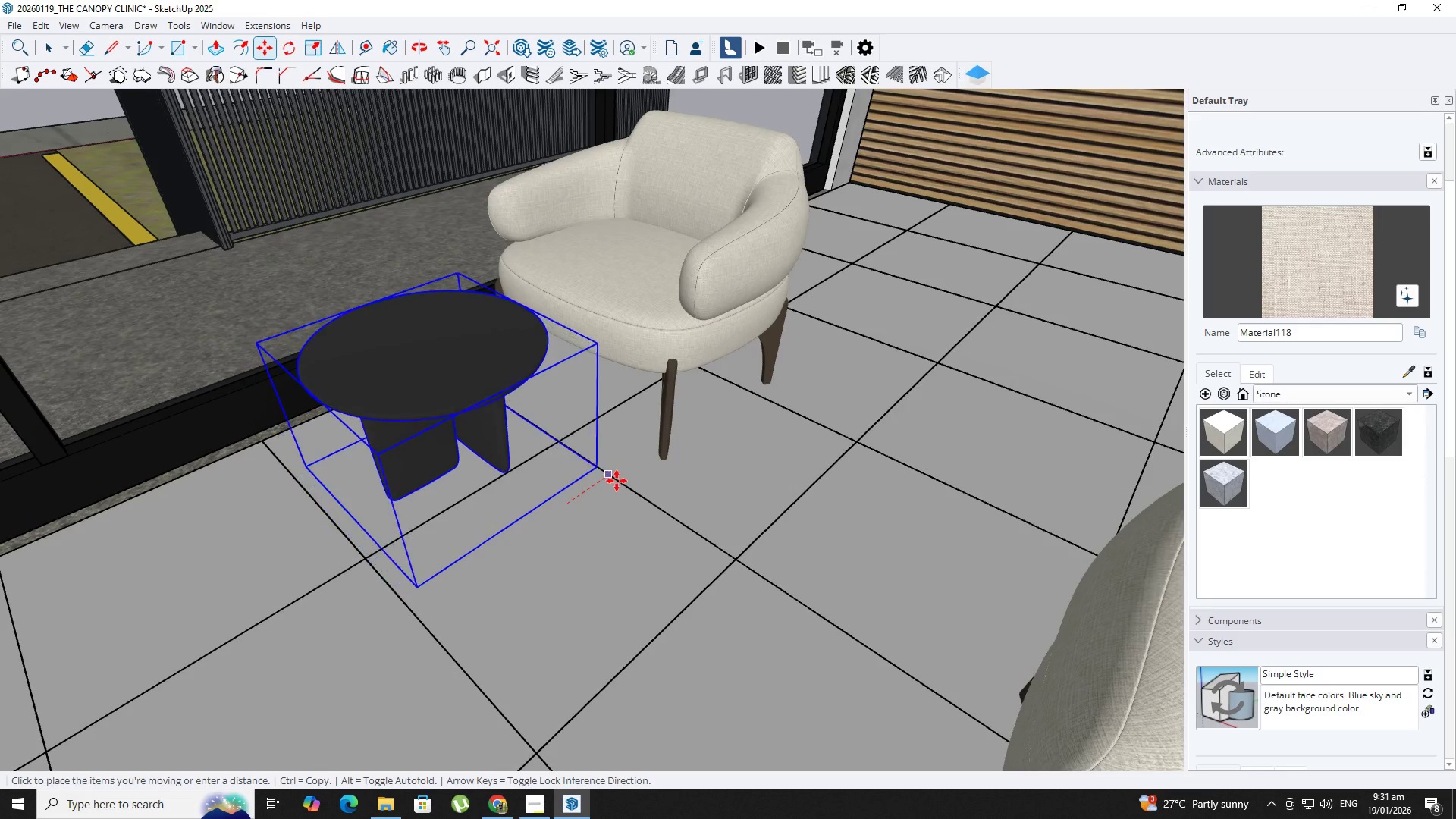 
left_click([617, 481])
 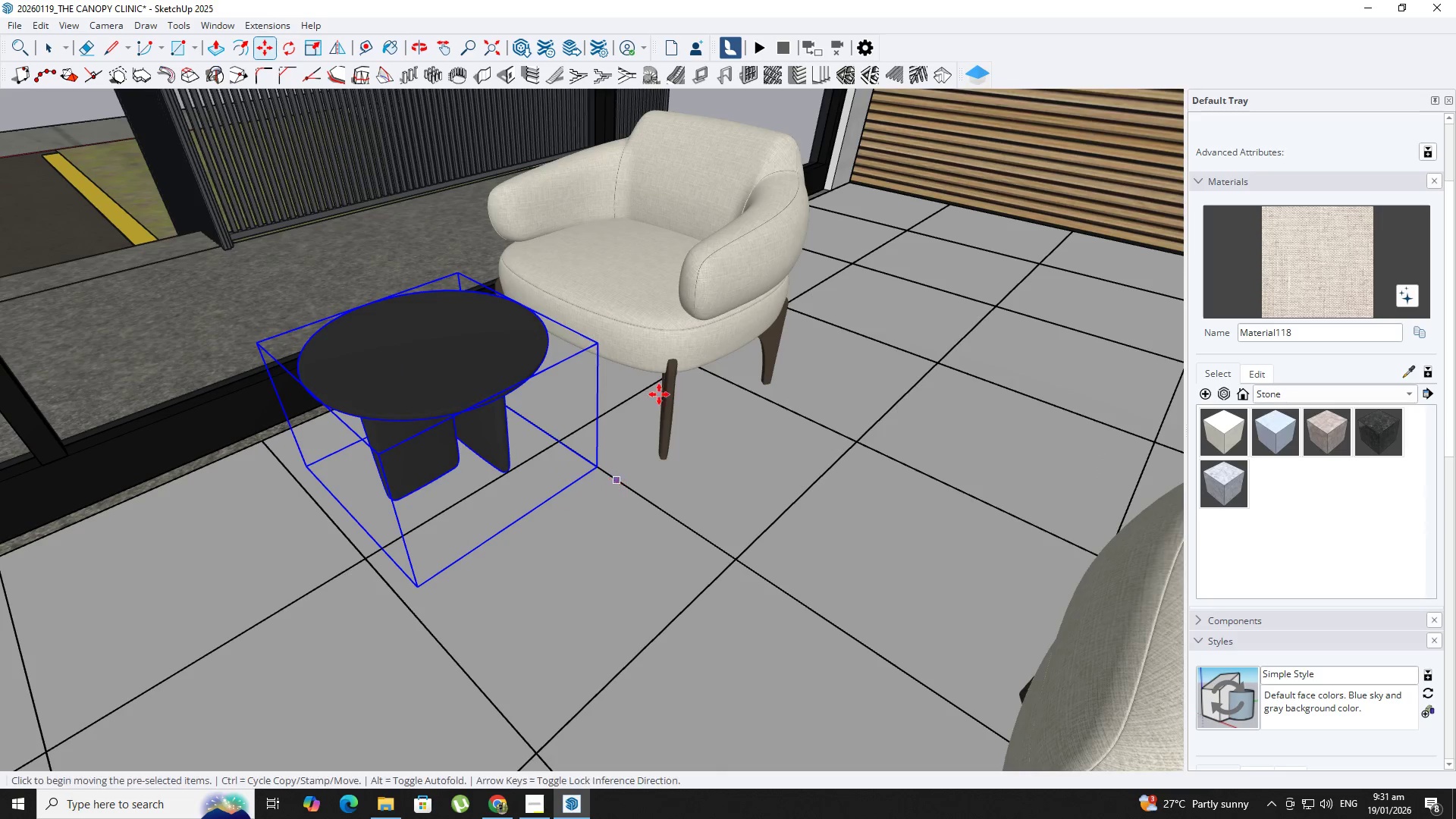 
key(Space)
 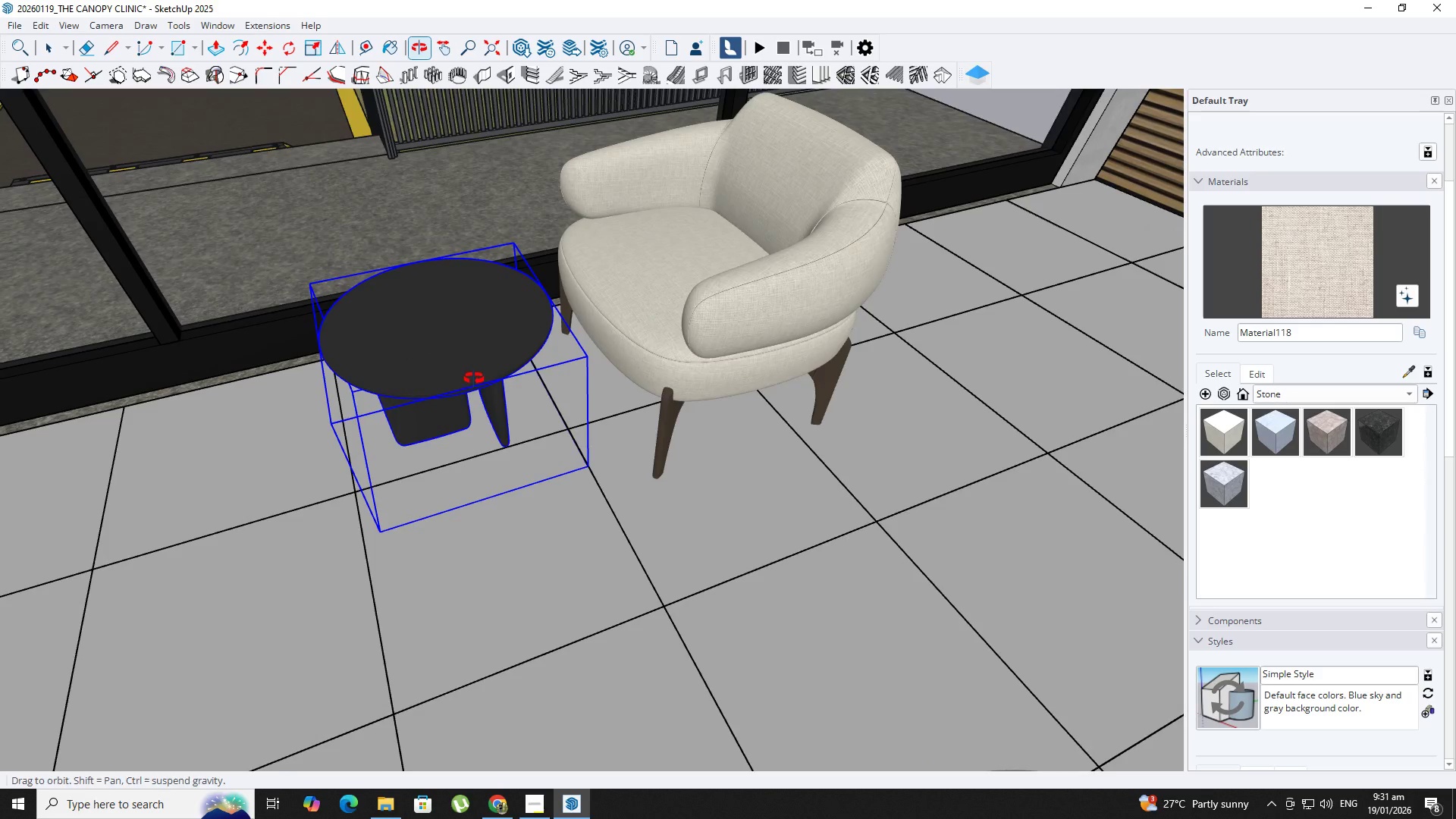 
key(Shift+ShiftLeft)
 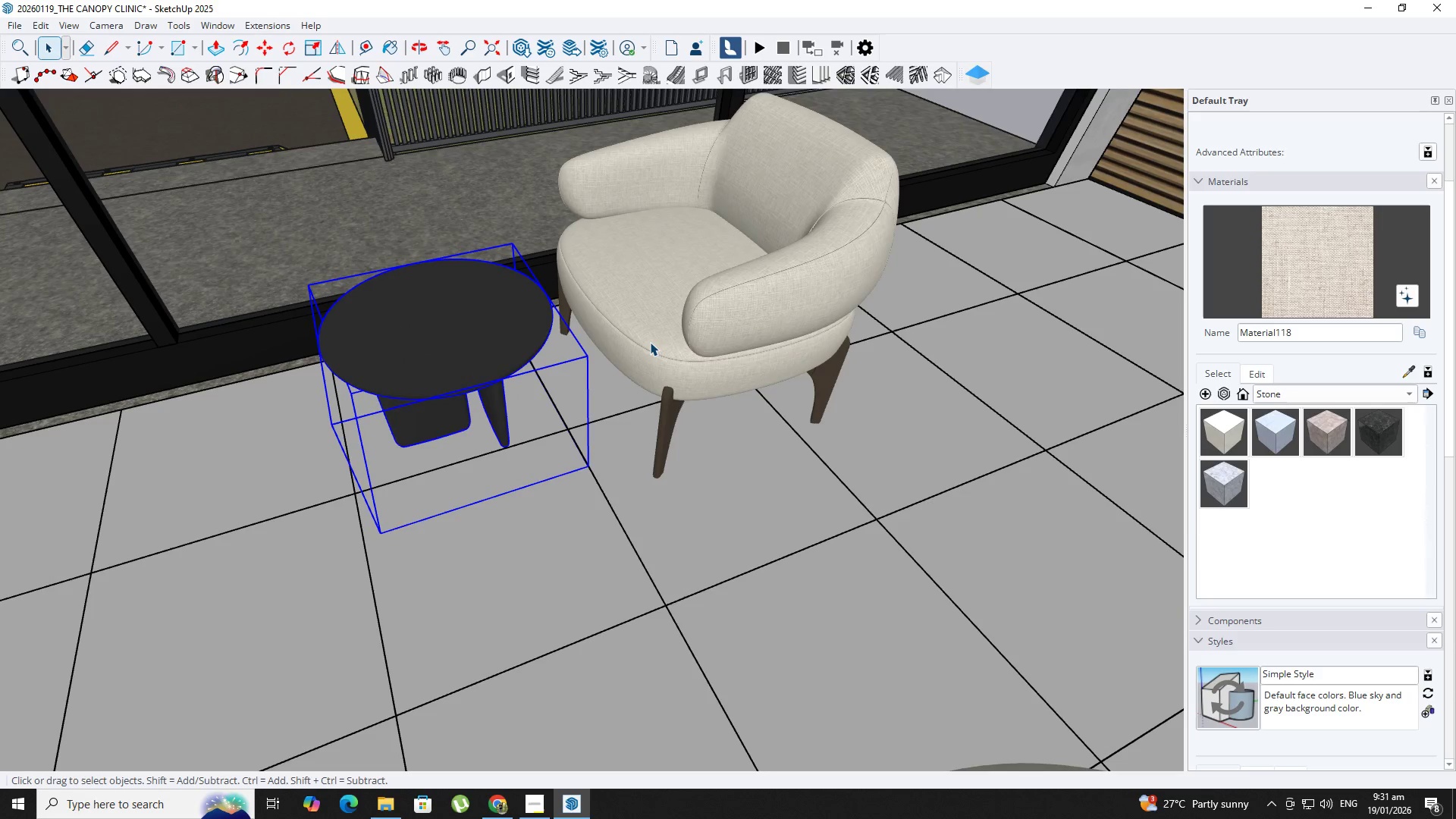 
key(Space)
 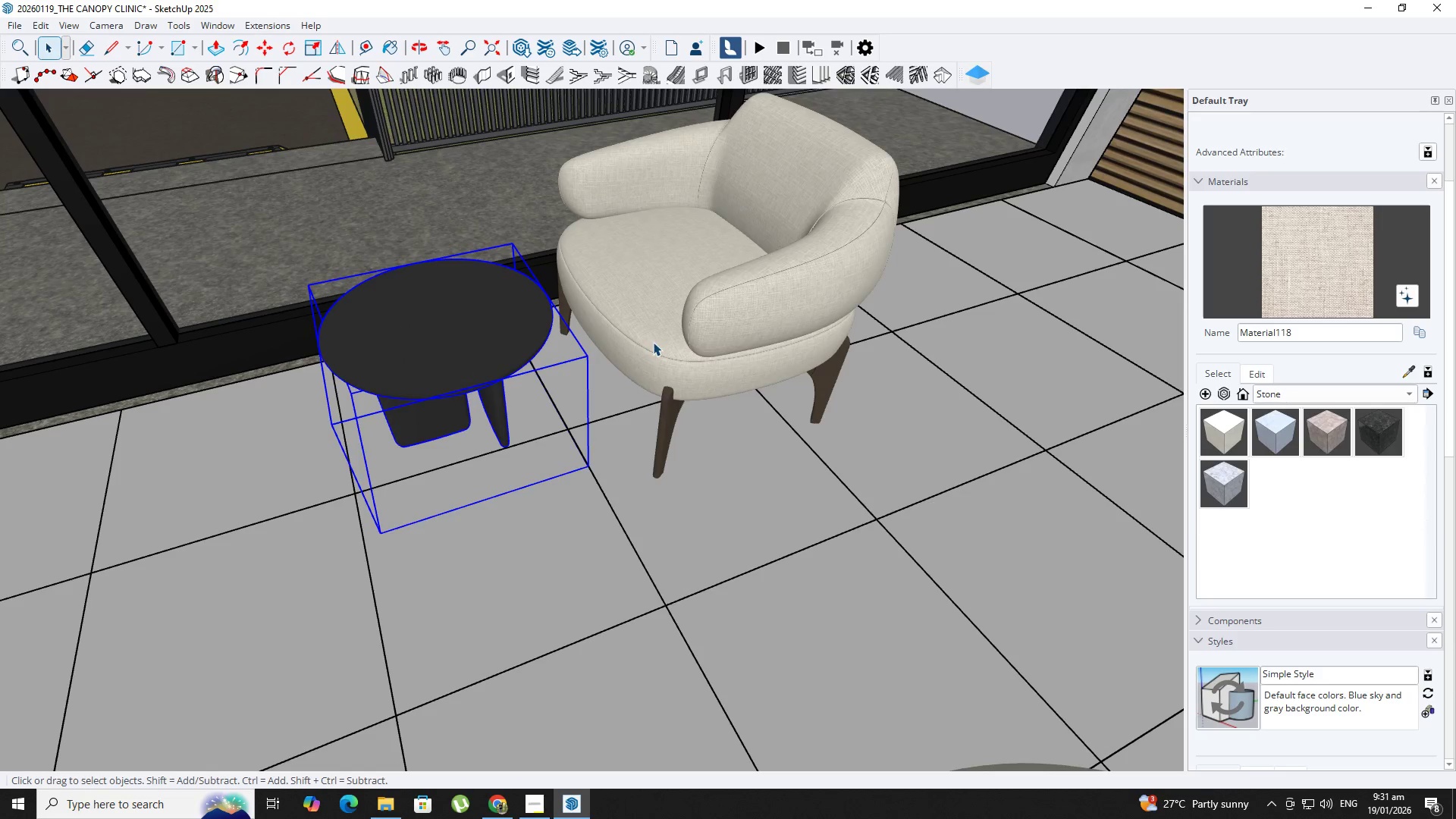 
key(Shift+ShiftLeft)
 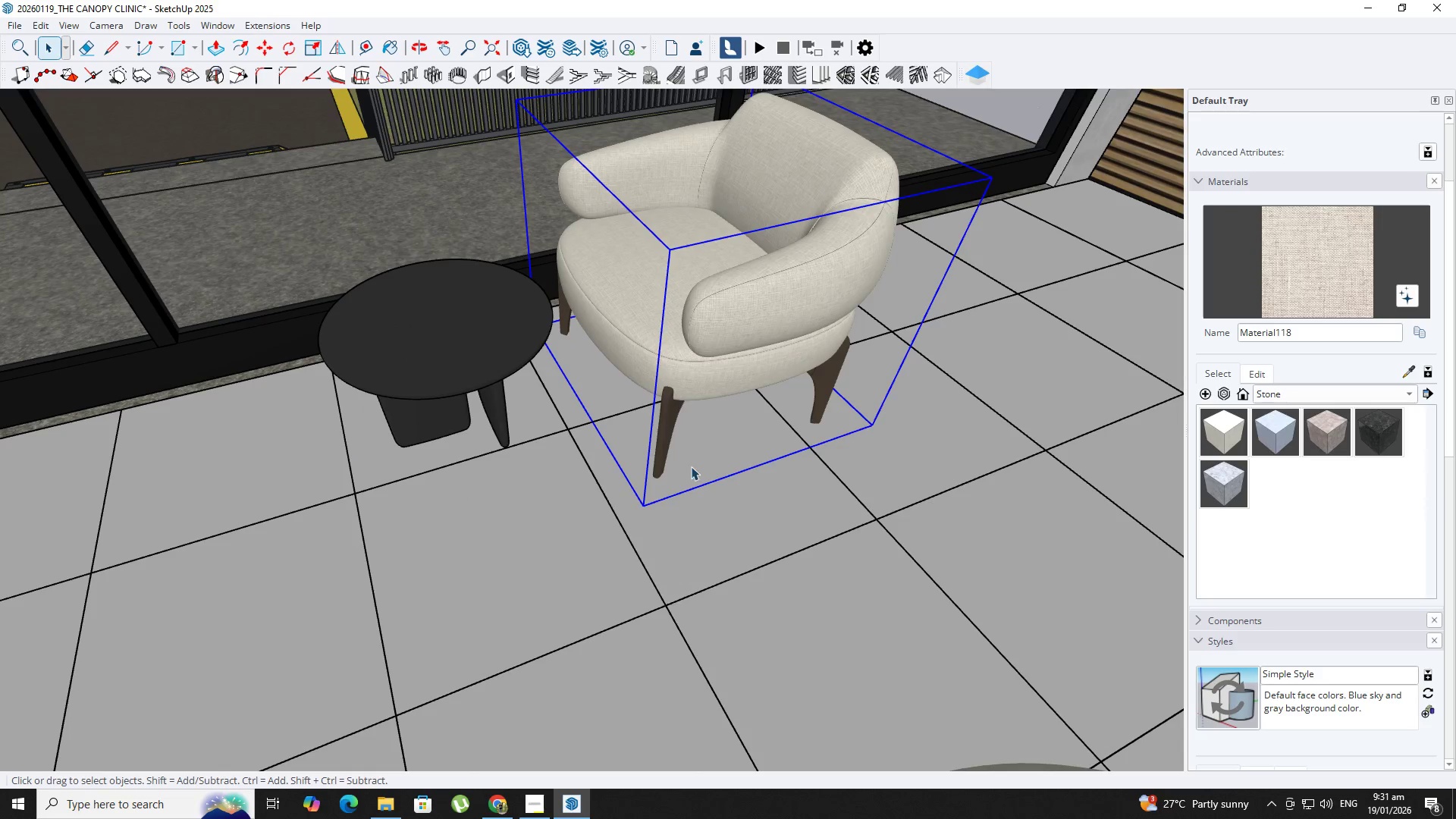 
key(M)
 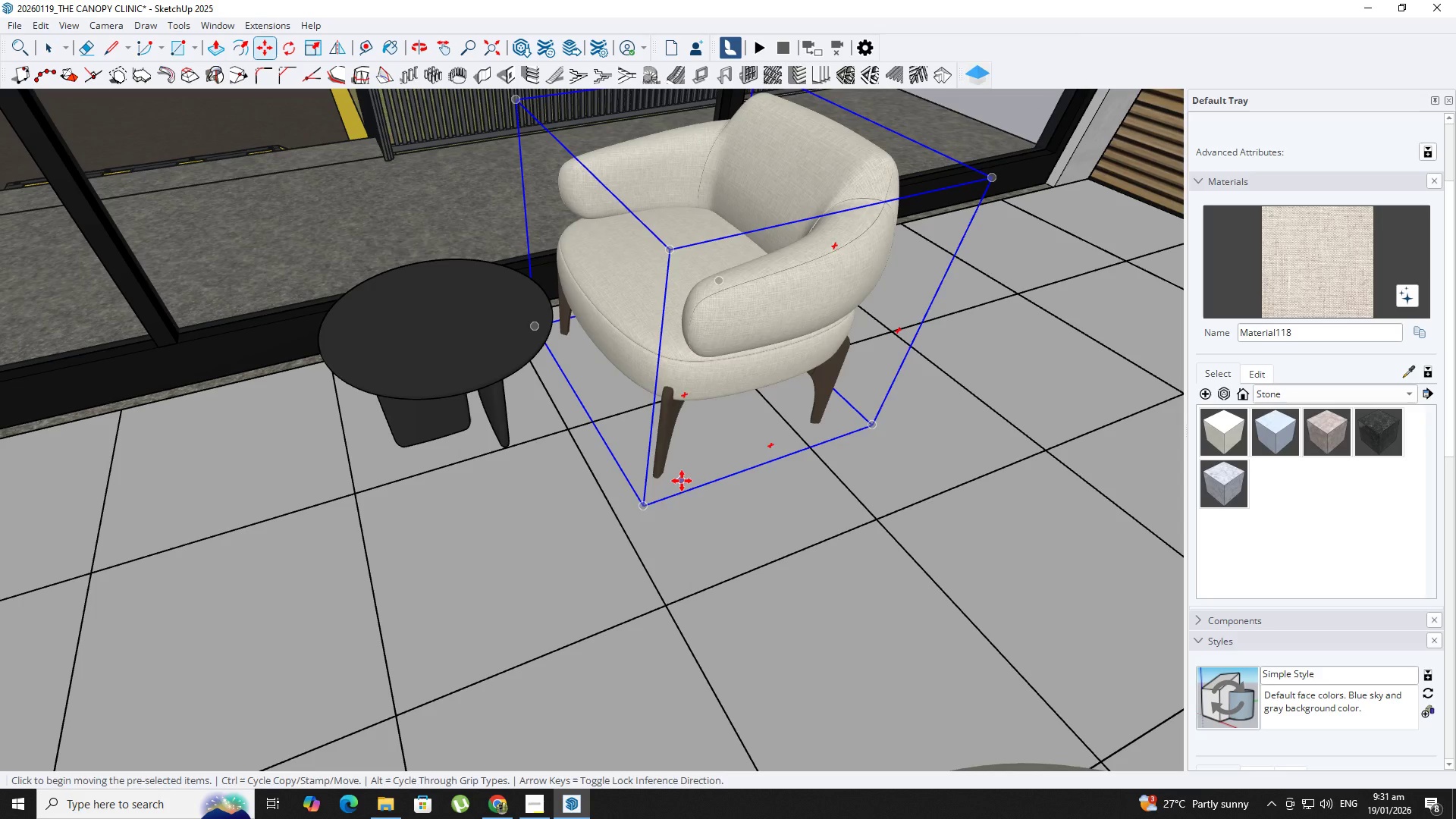 
left_click([682, 481])
 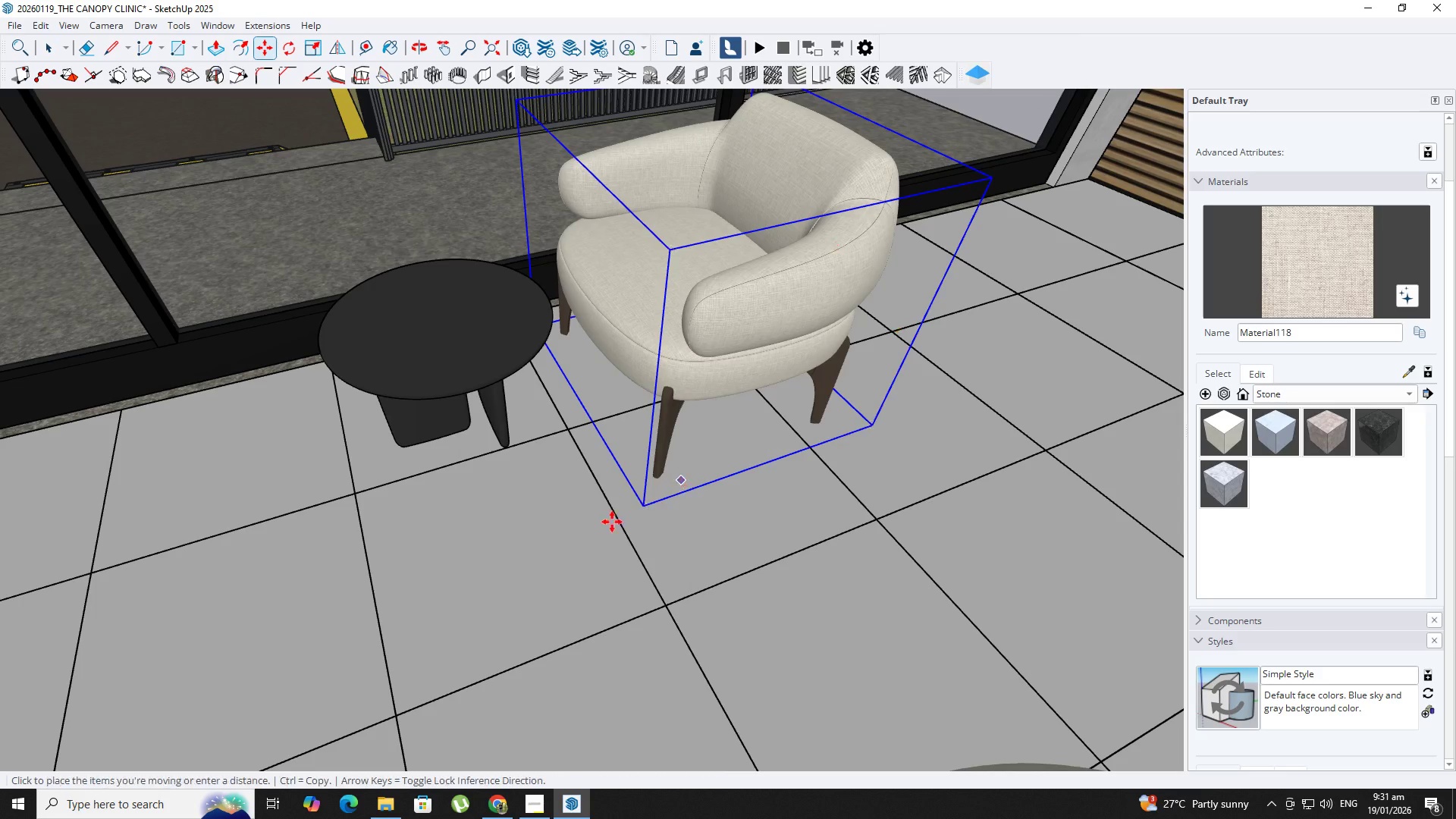 
key(Control+ControlLeft)
 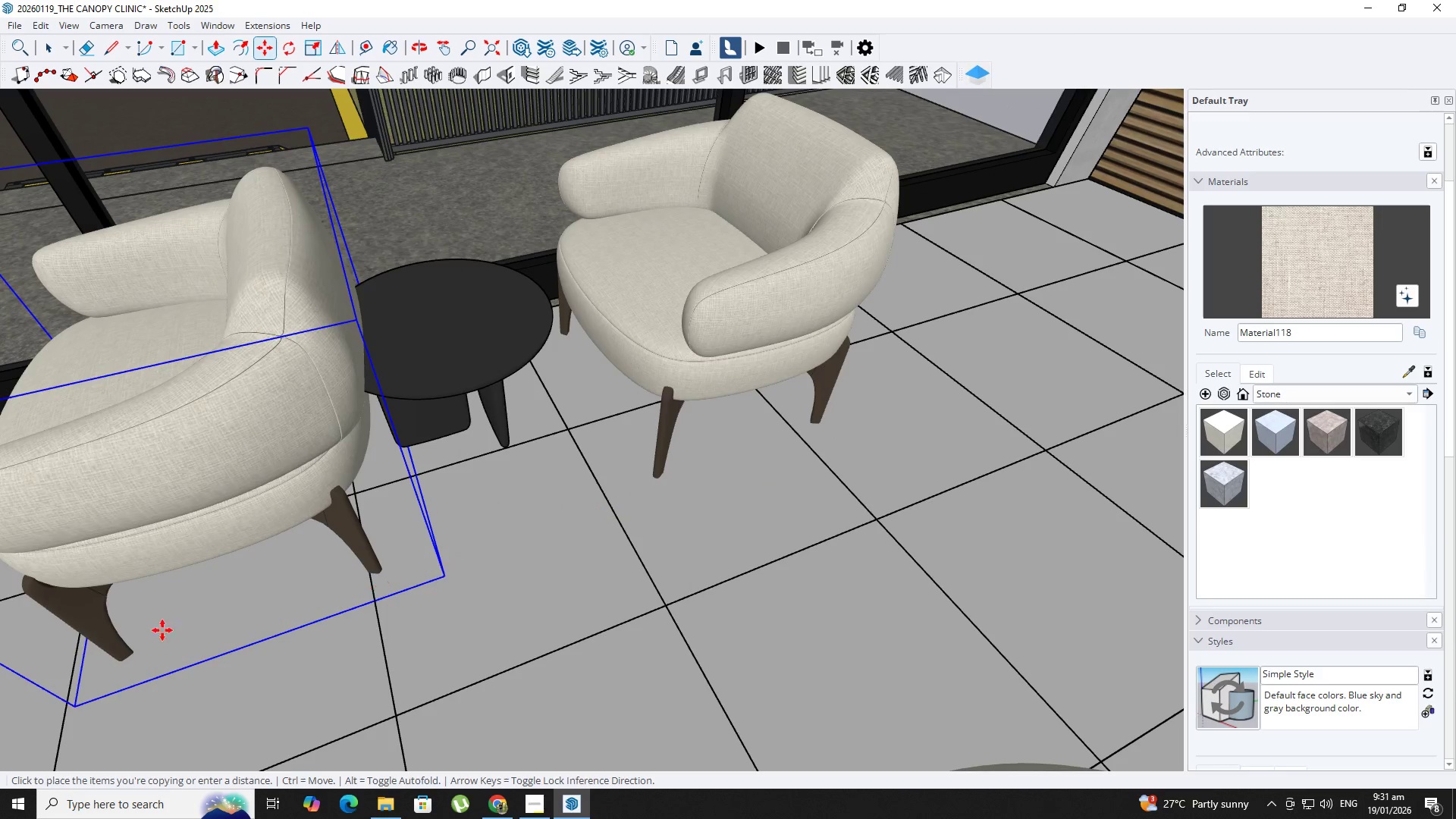 
key(Space)
 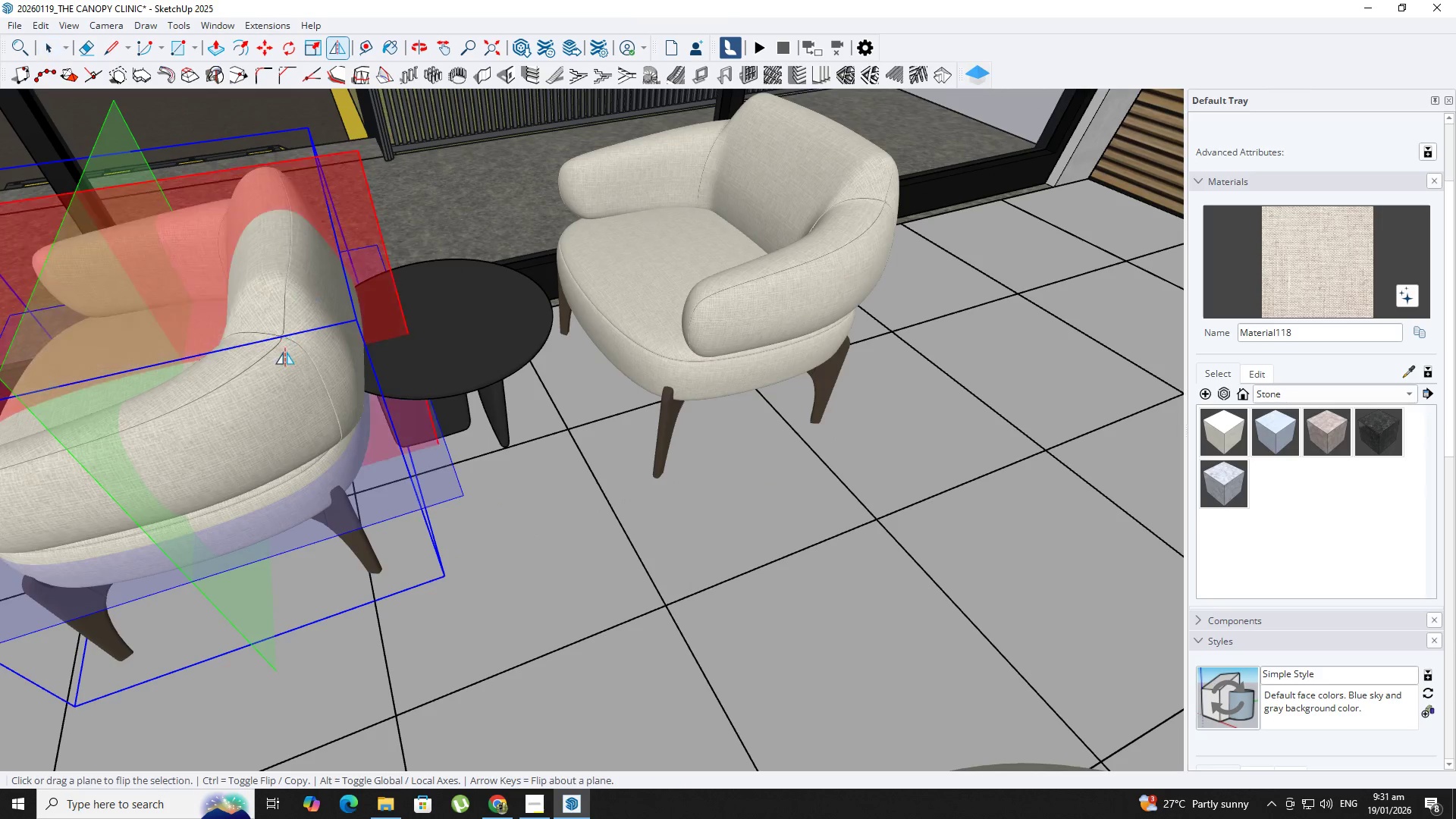 
left_click([86, 289])
 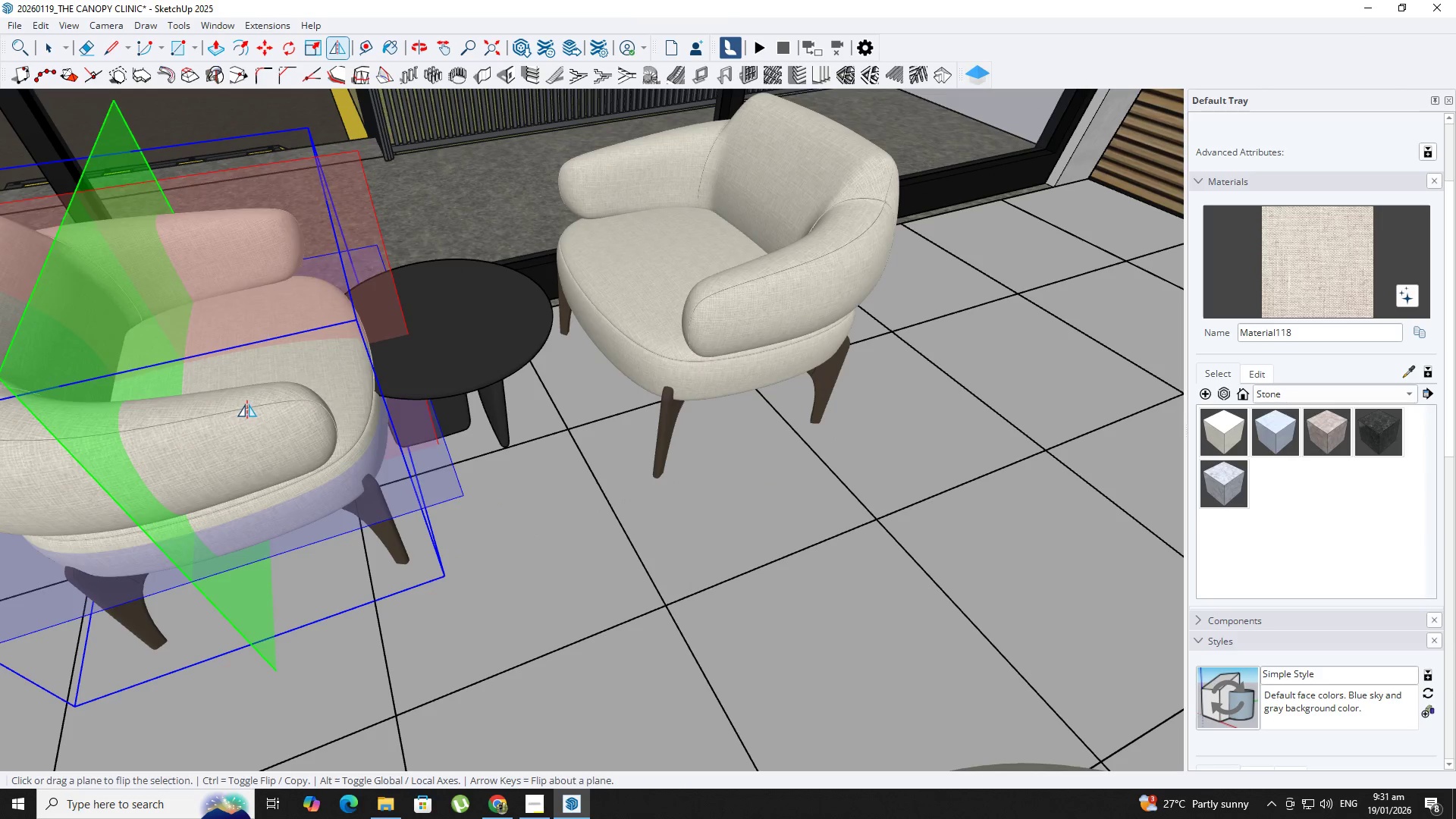 
key(M)
 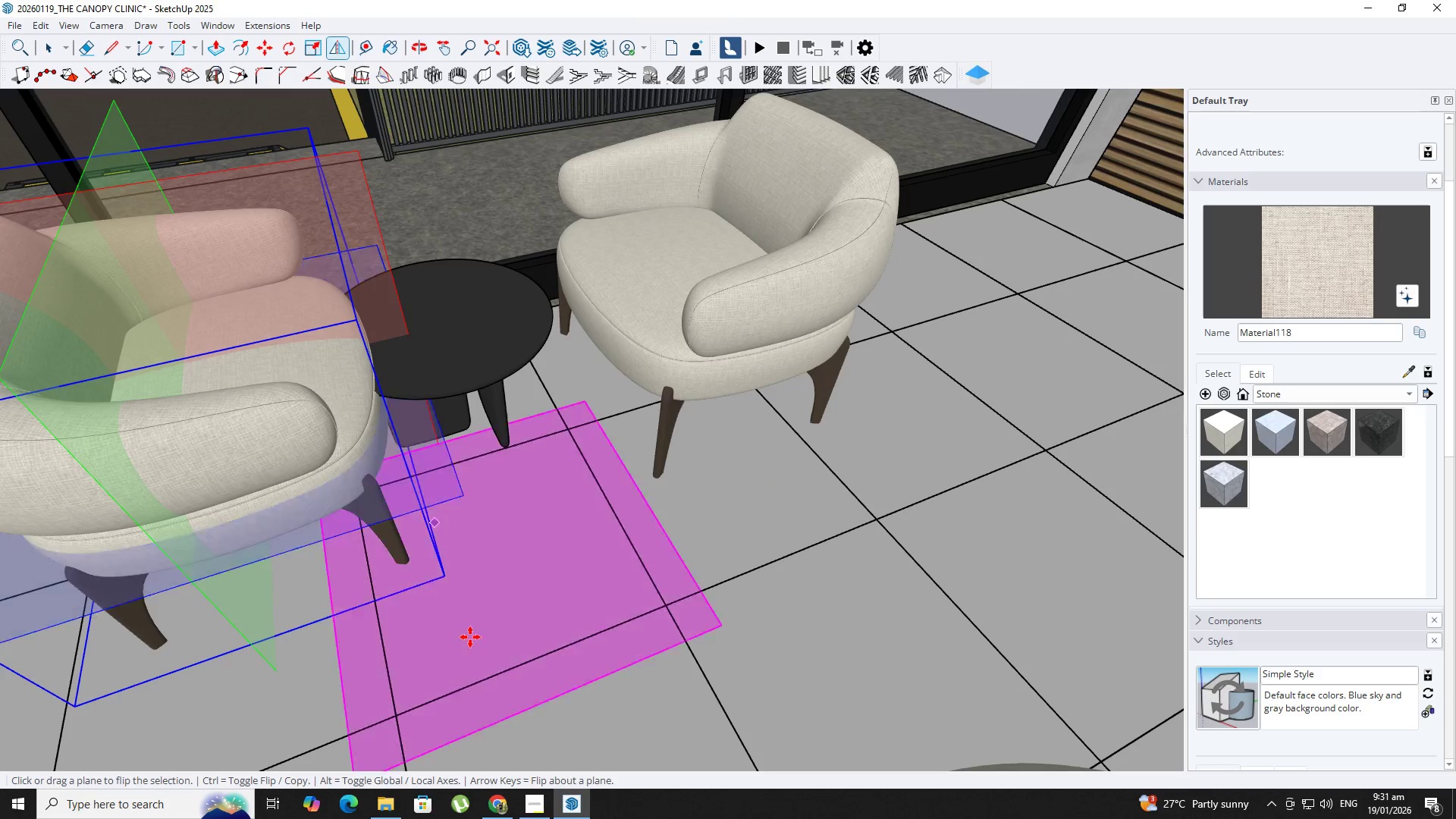 
left_click([470, 635])
 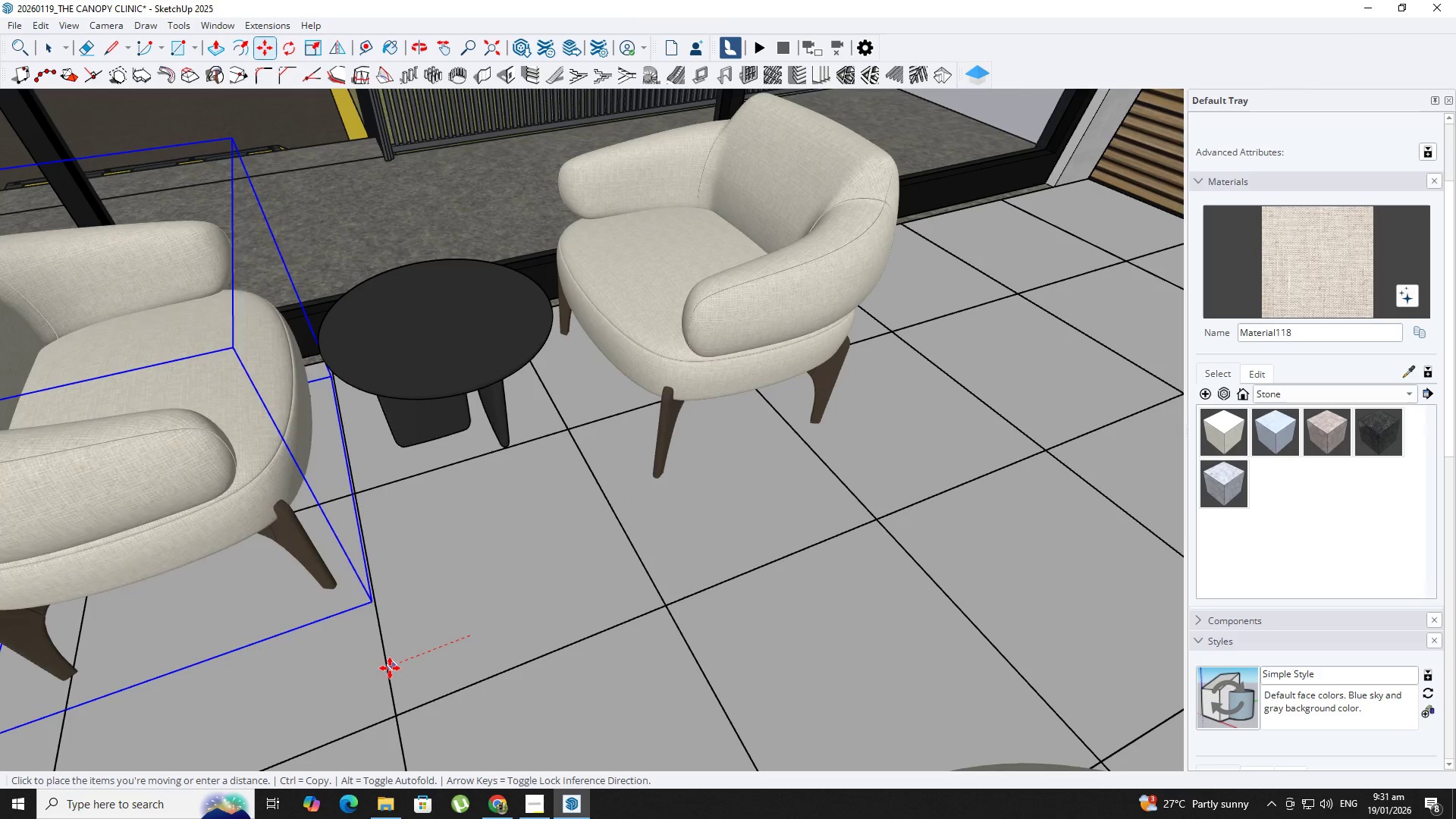 
left_click([389, 668])
 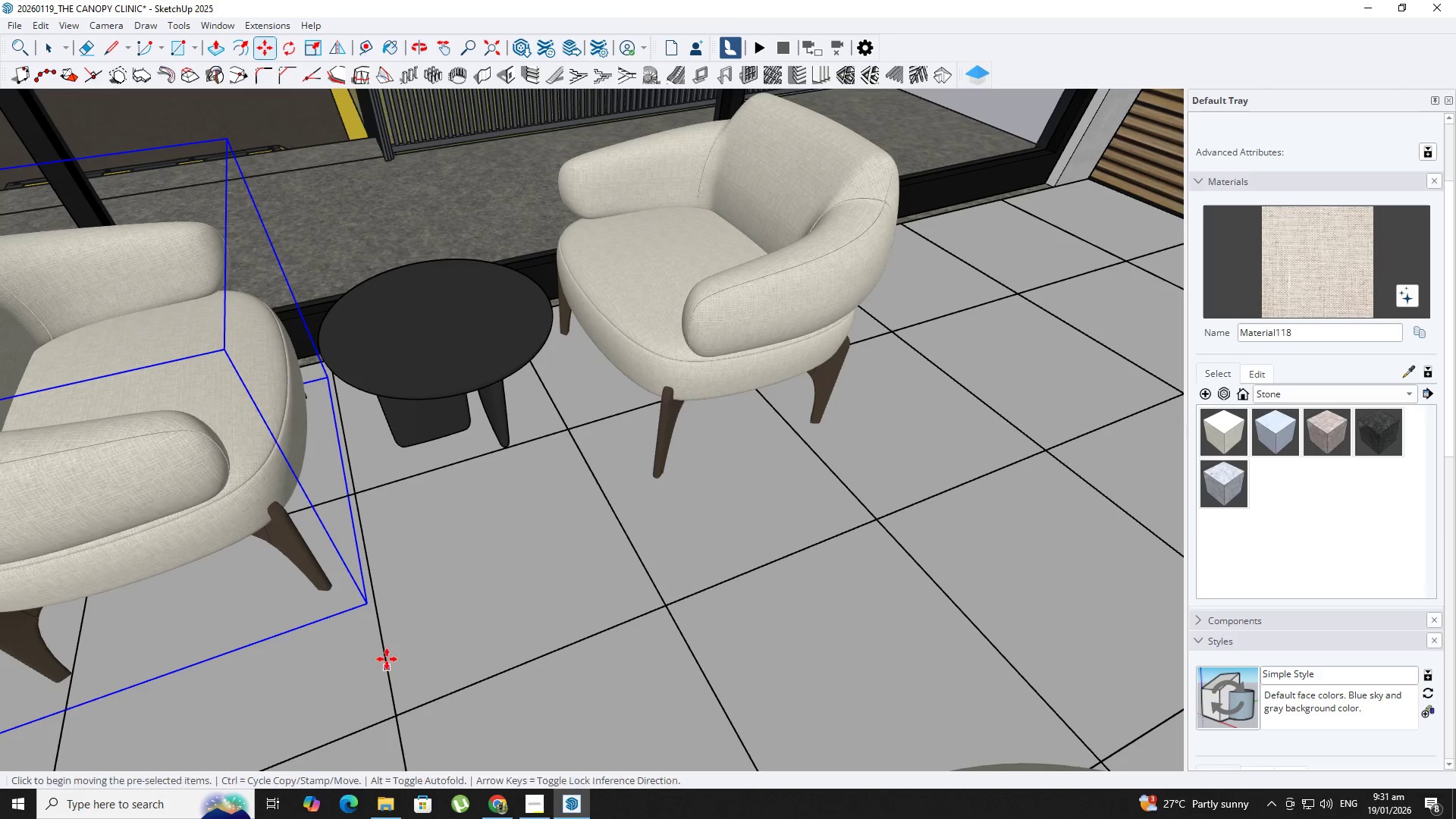 
key(Space)
 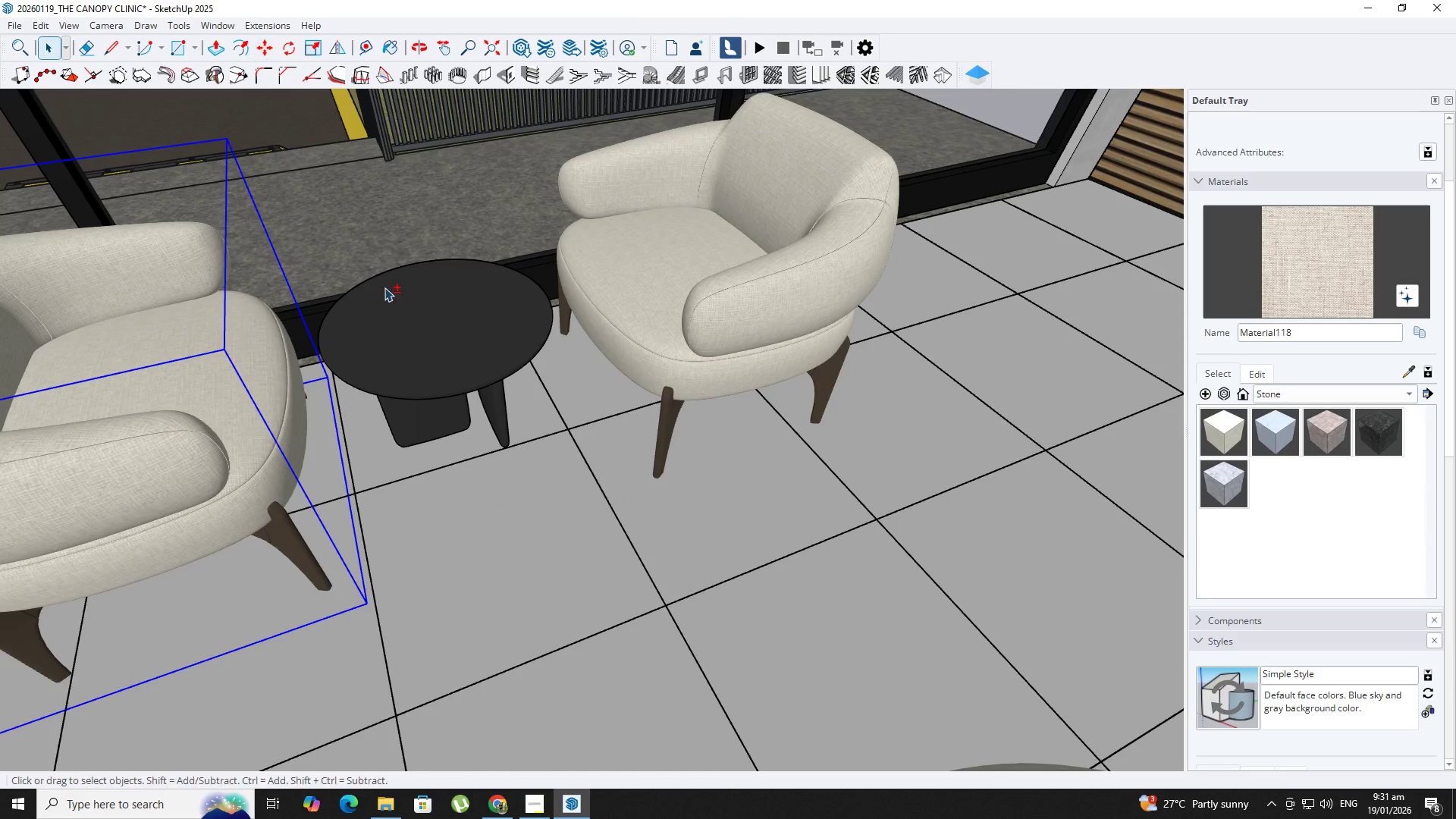 
hold_key(key=ShiftLeft, duration=1.03)
left_click([457, 342])
 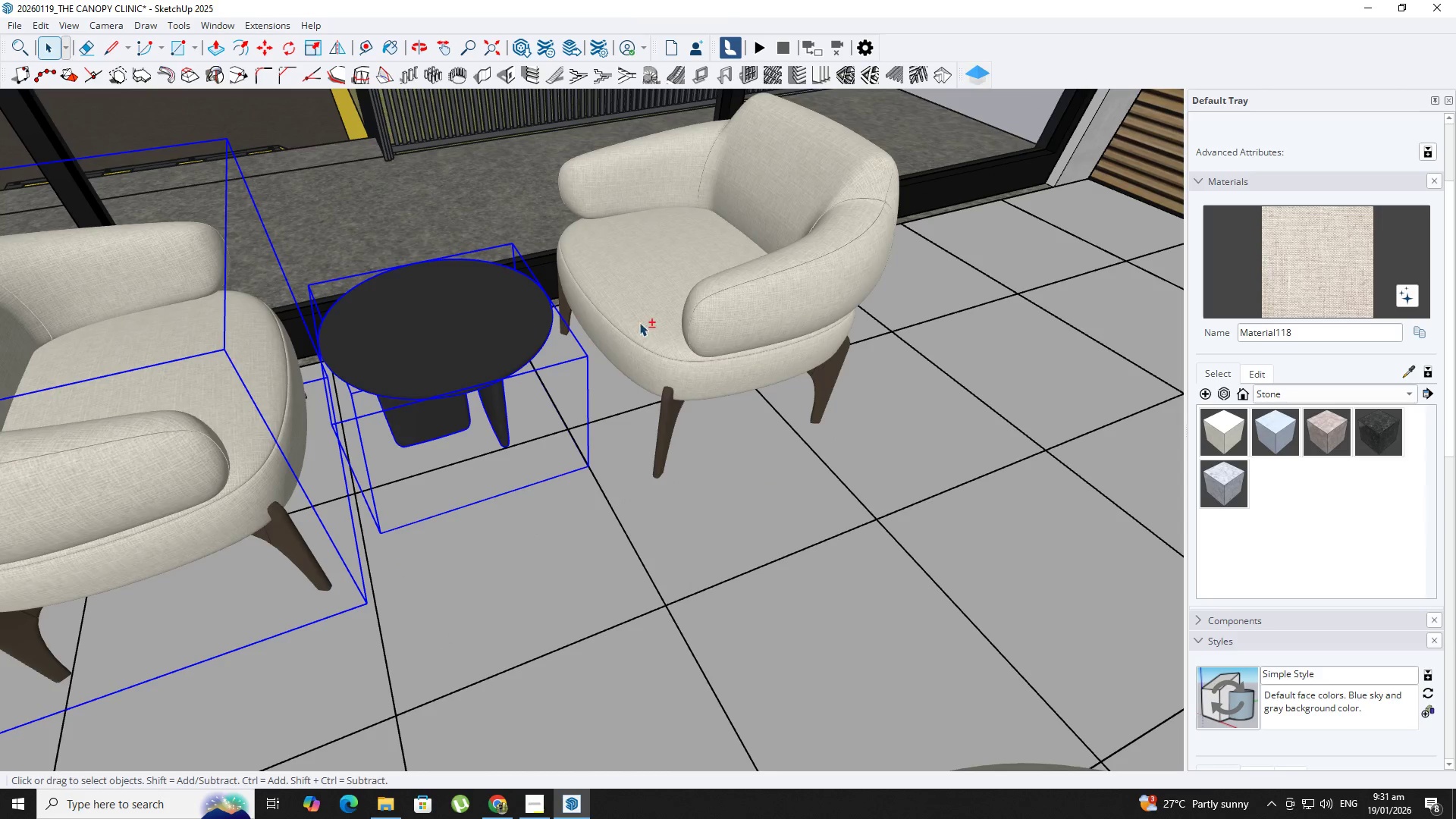 
double_click([655, 325])
 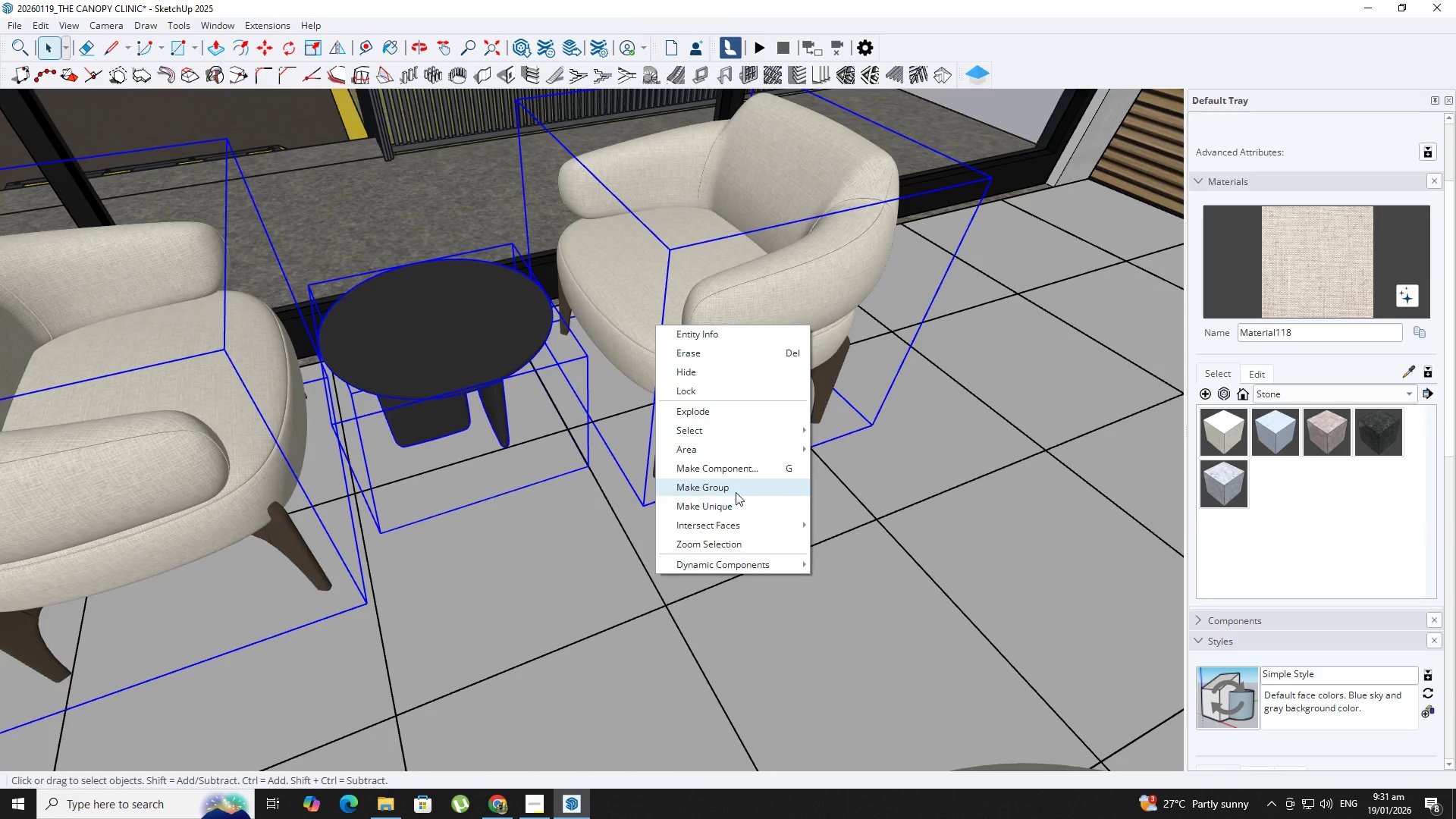 
left_click([736, 492])
 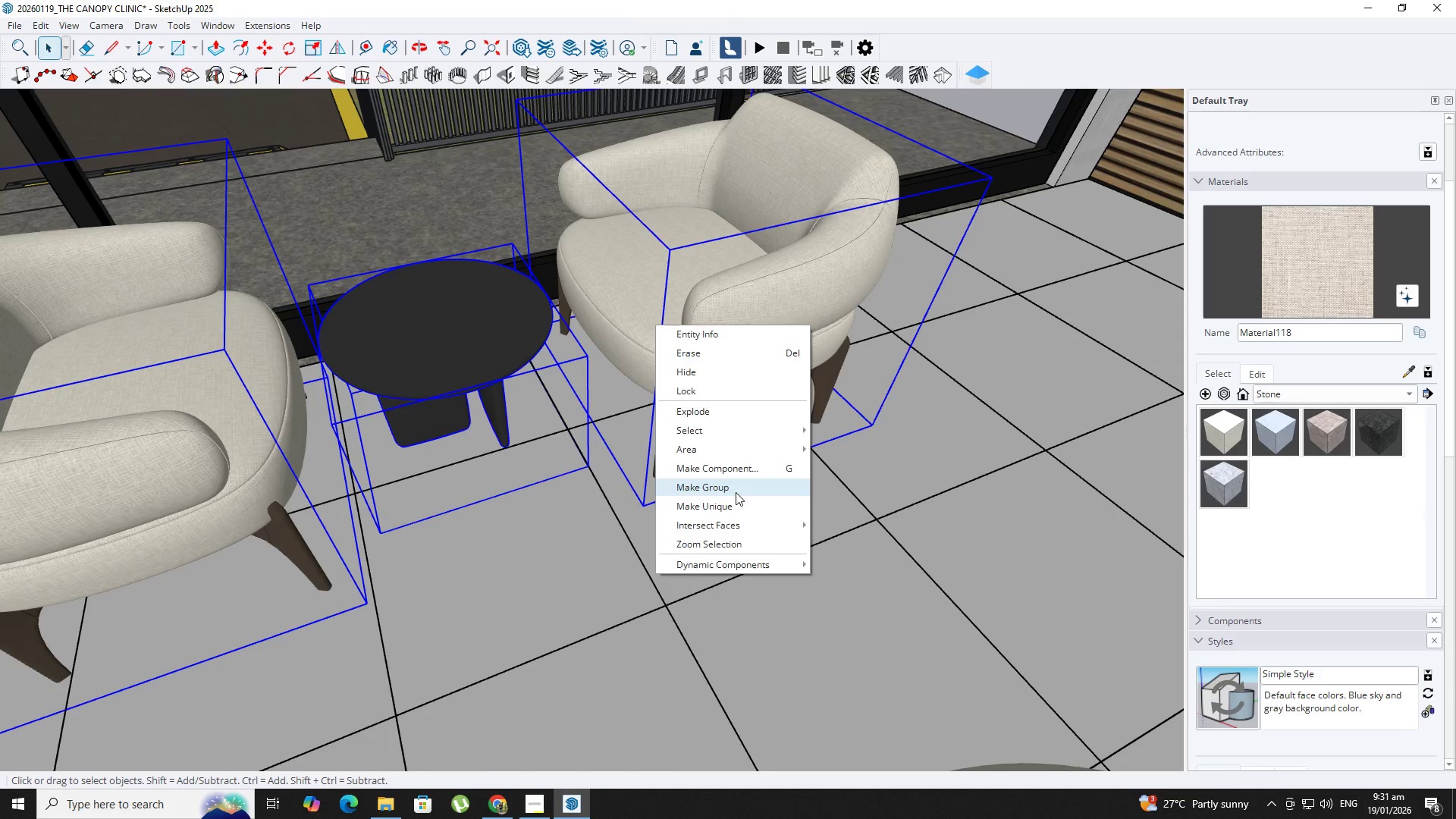 
key(M)
 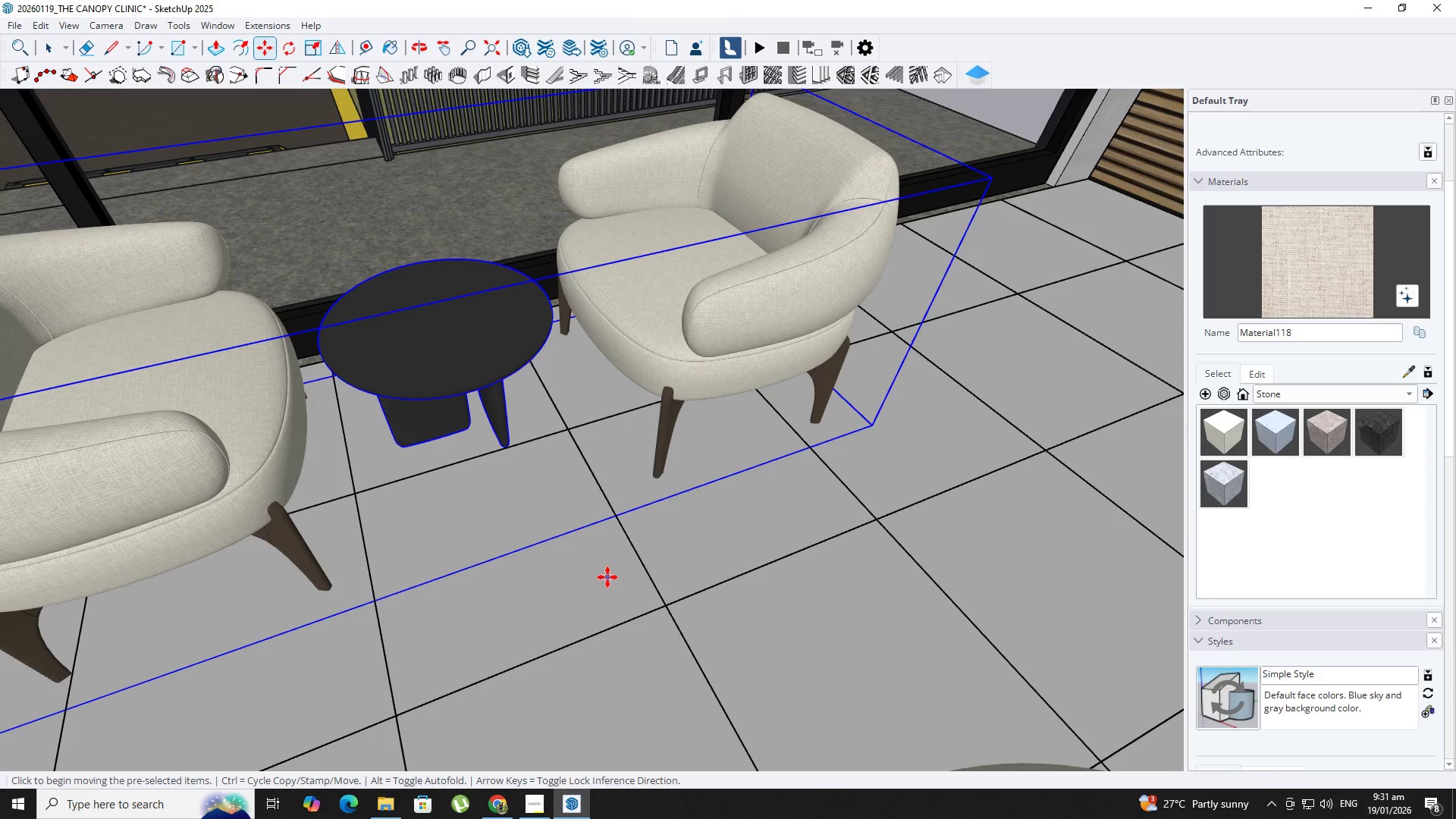 
left_click([607, 577])
 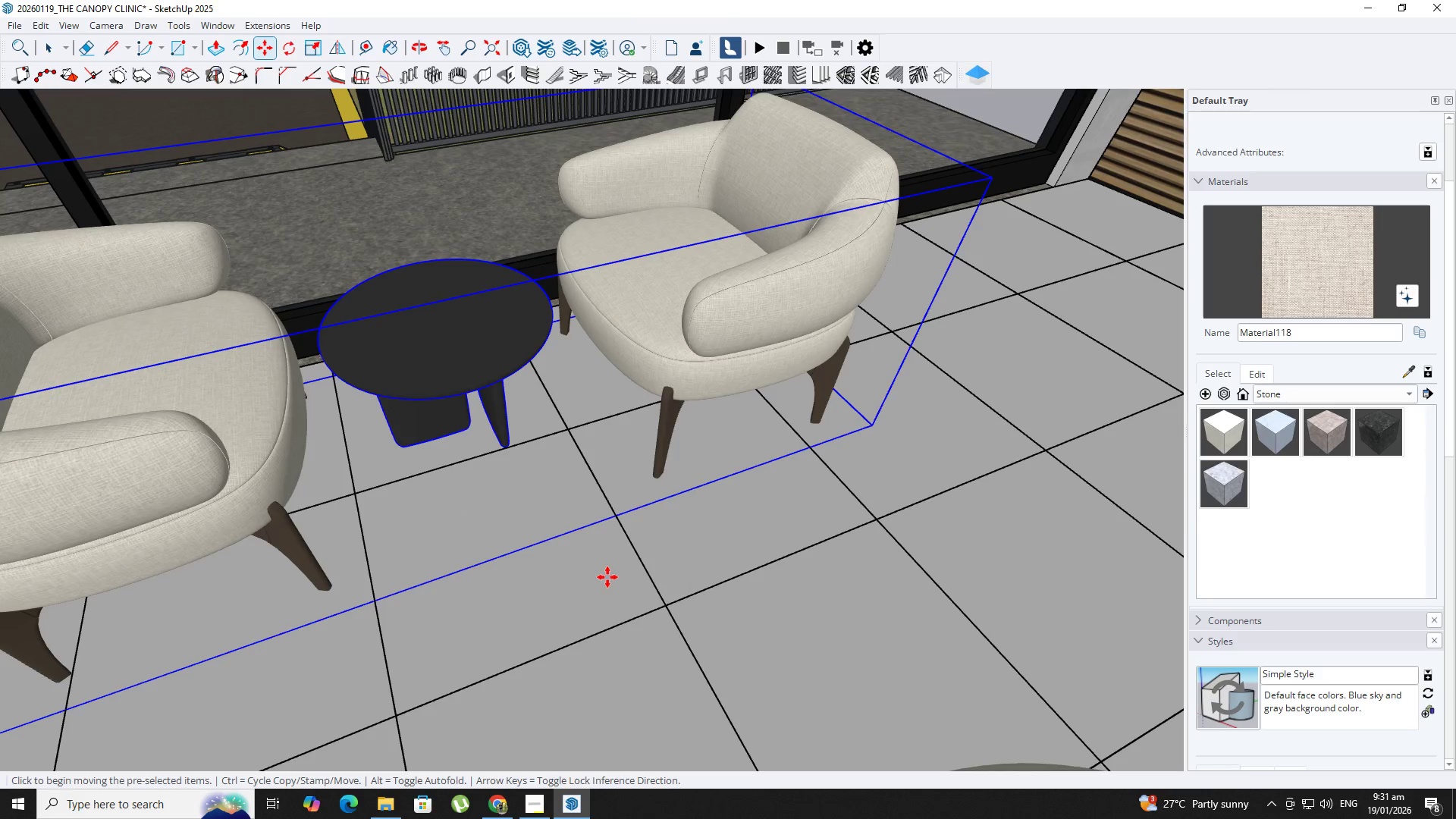 
key(Control+ControlLeft)
 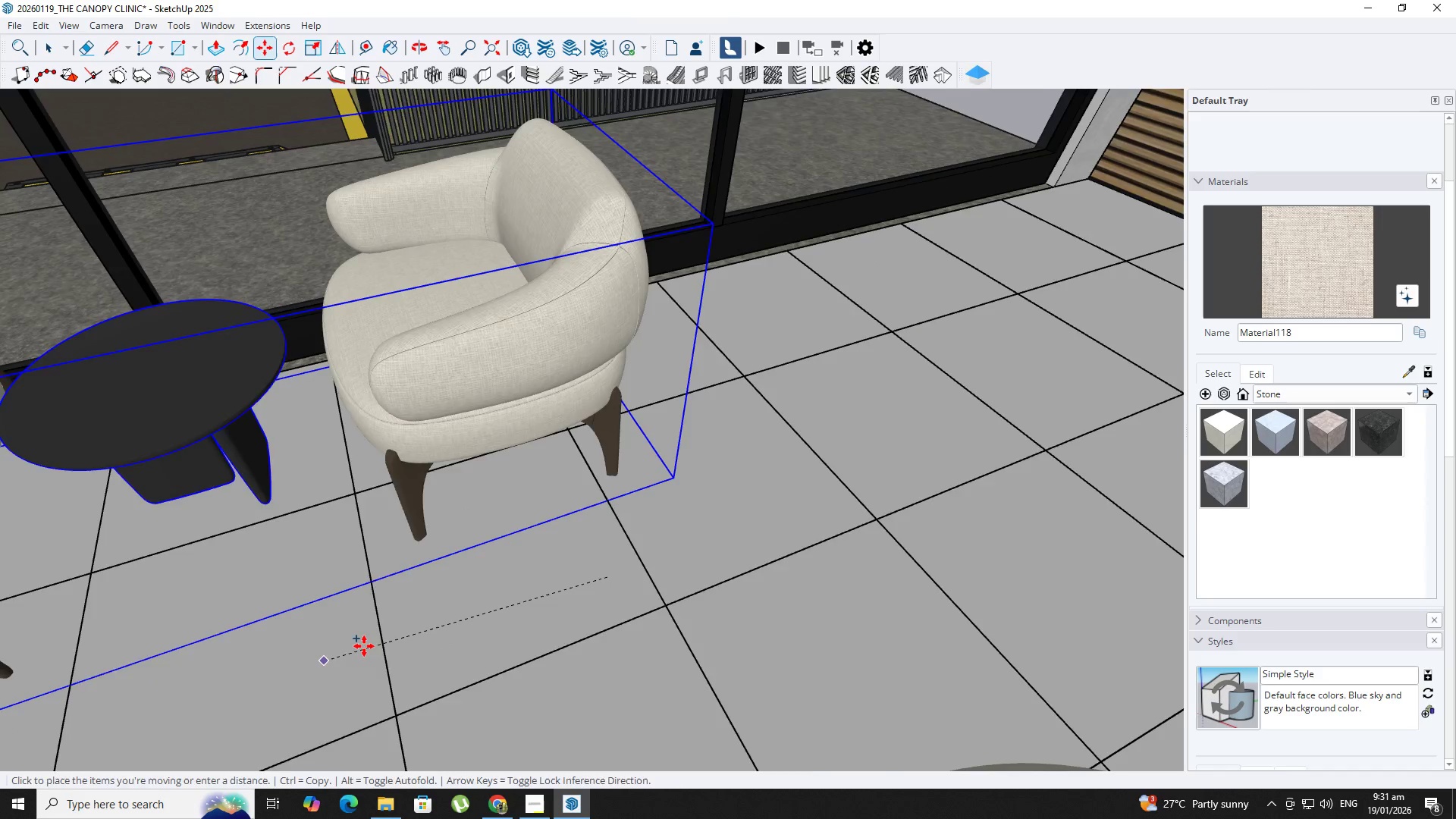 
hold_key(key=ShiftLeft, duration=0.42)
scroll: coordinate [957, 461], scroll_direction: down, amount: 3.0
 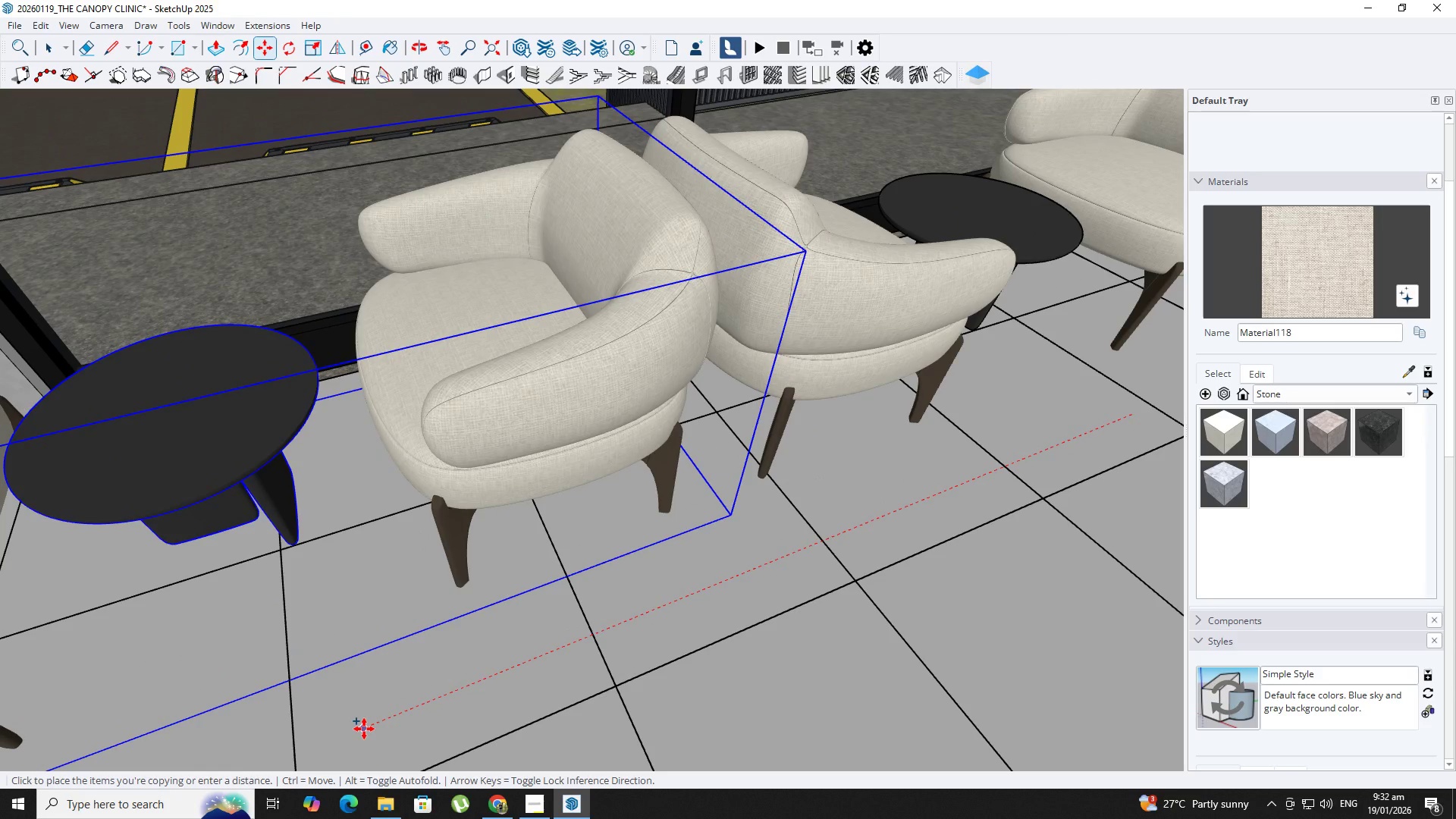 
left_click([364, 729])
 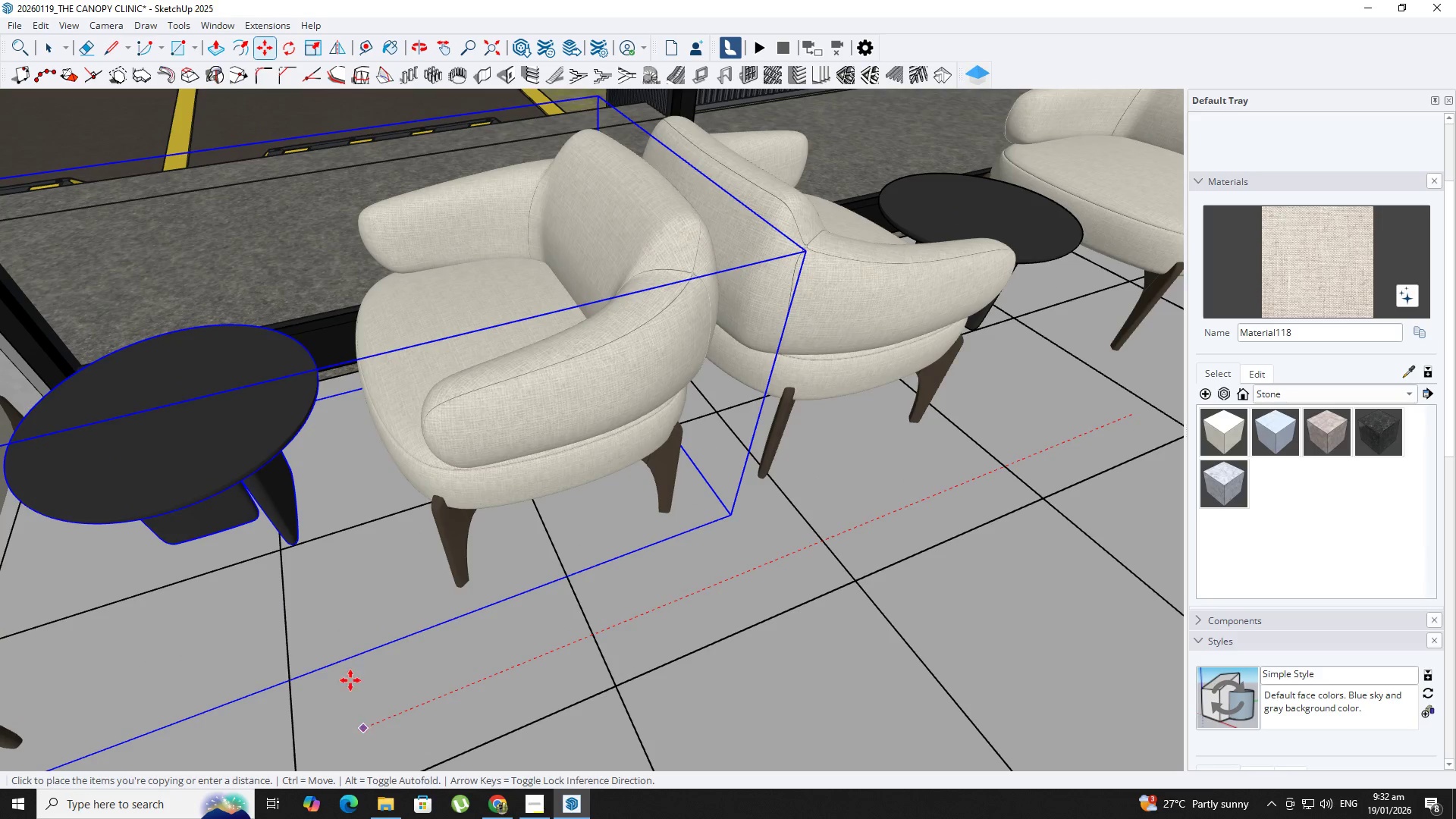 
hold_key(key=ShiftLeft, duration=0.48)
scroll: coordinate [880, 533], scroll_direction: down, amount: 3.0
 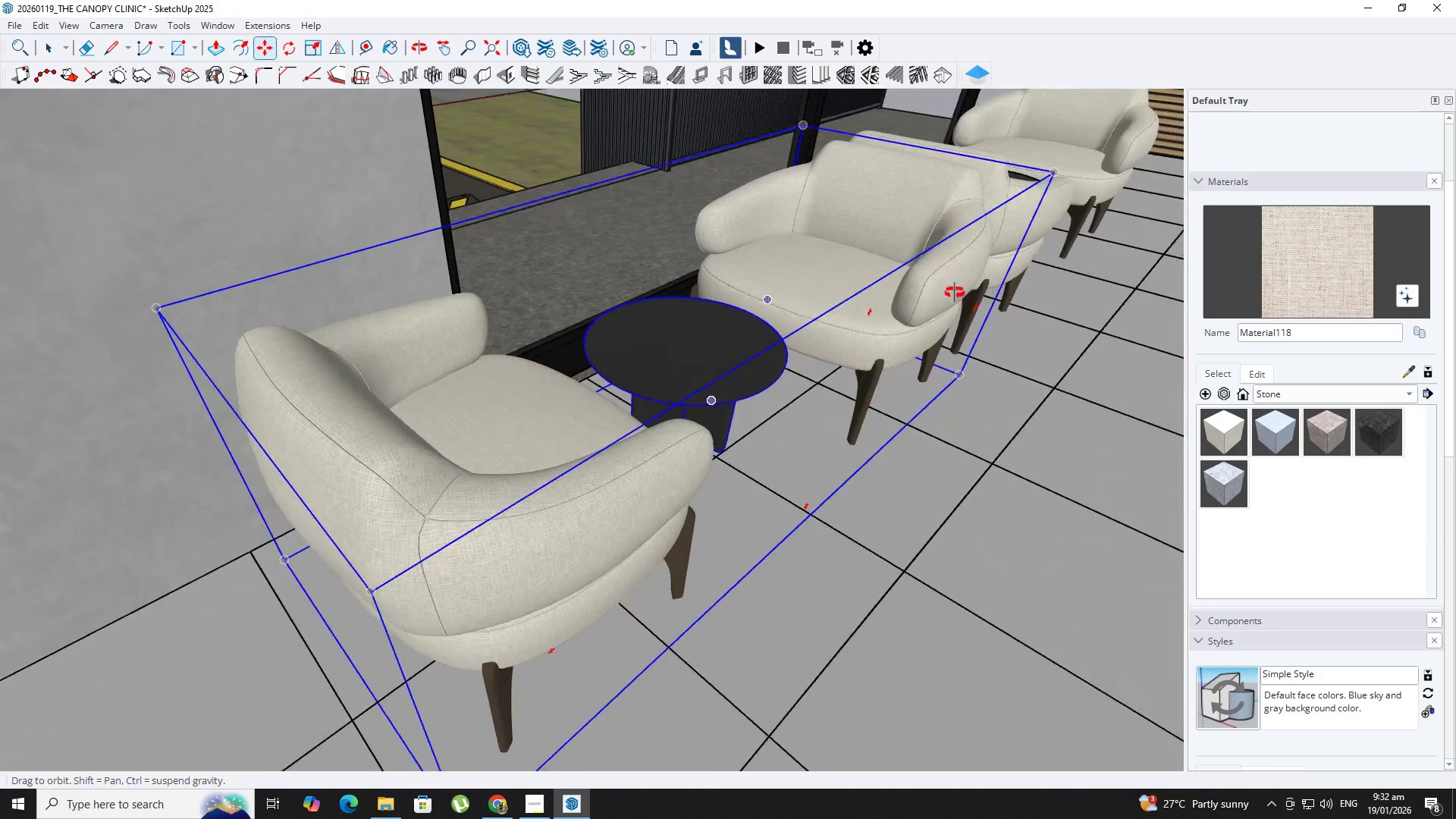 
hold_key(key=ShiftLeft, duration=0.31)
 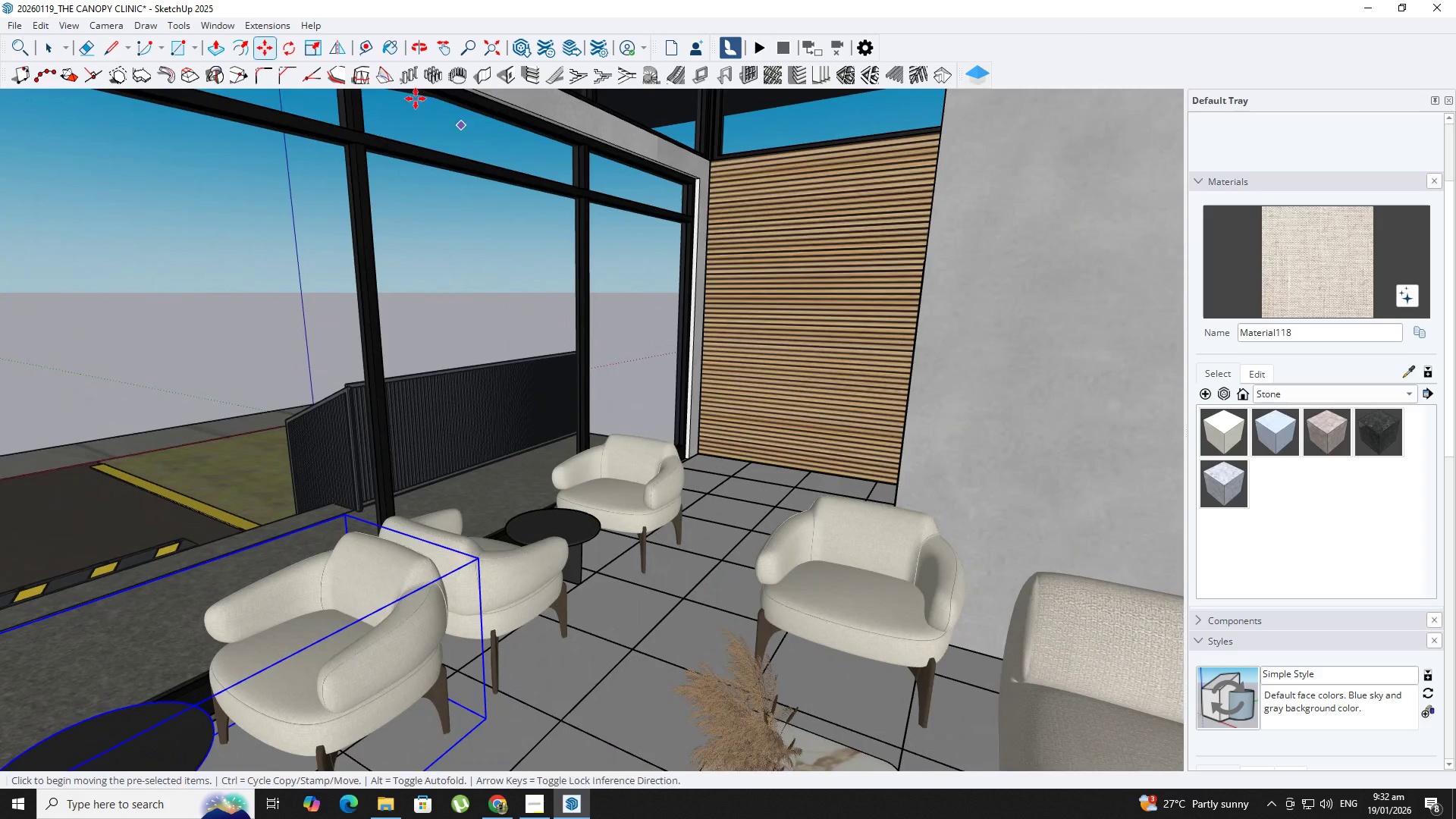 
left_click([212, 30])
 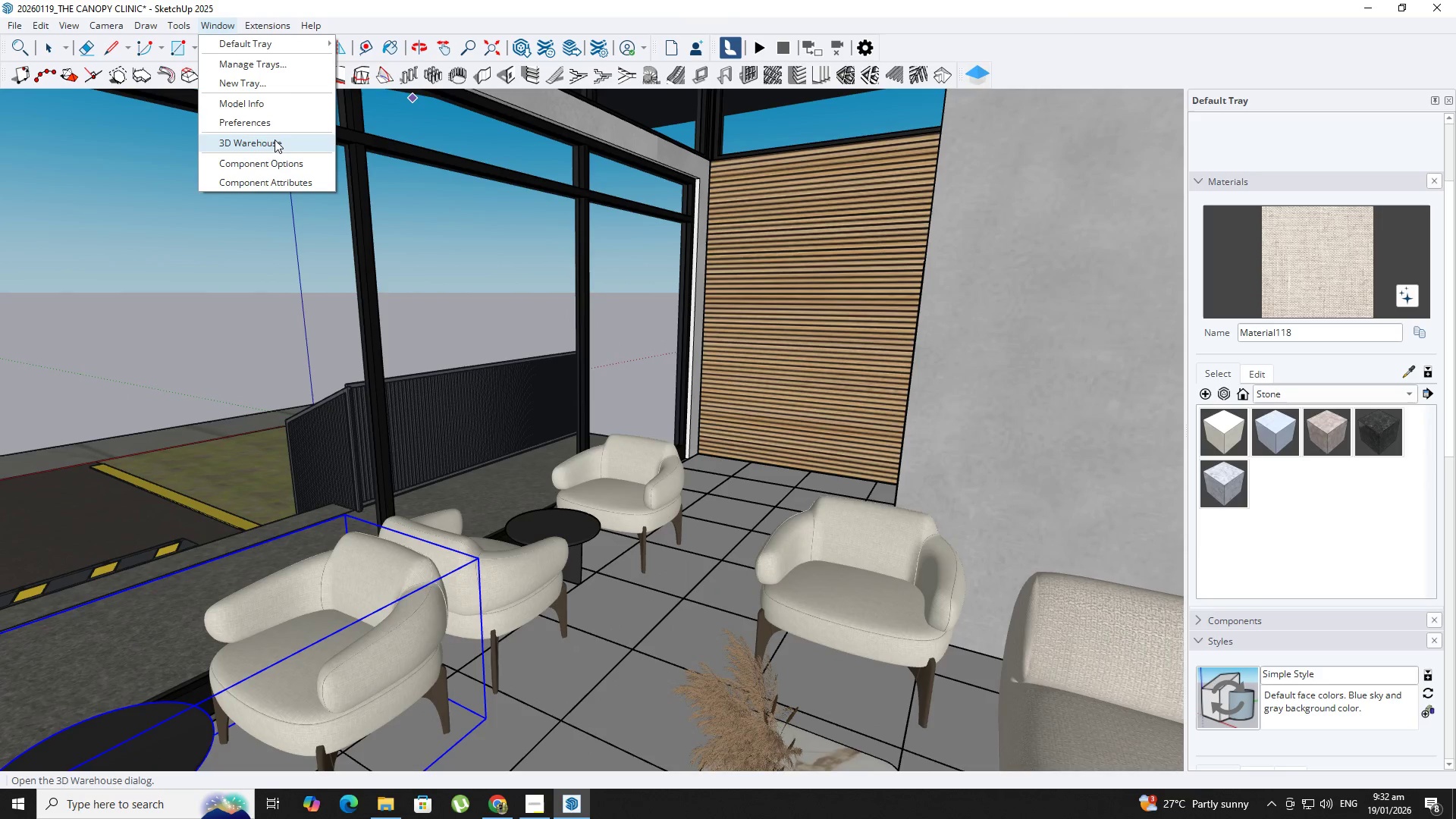 
left_click_drag(start_coordinate=[275, 140], to_coordinate=[278, 140])
 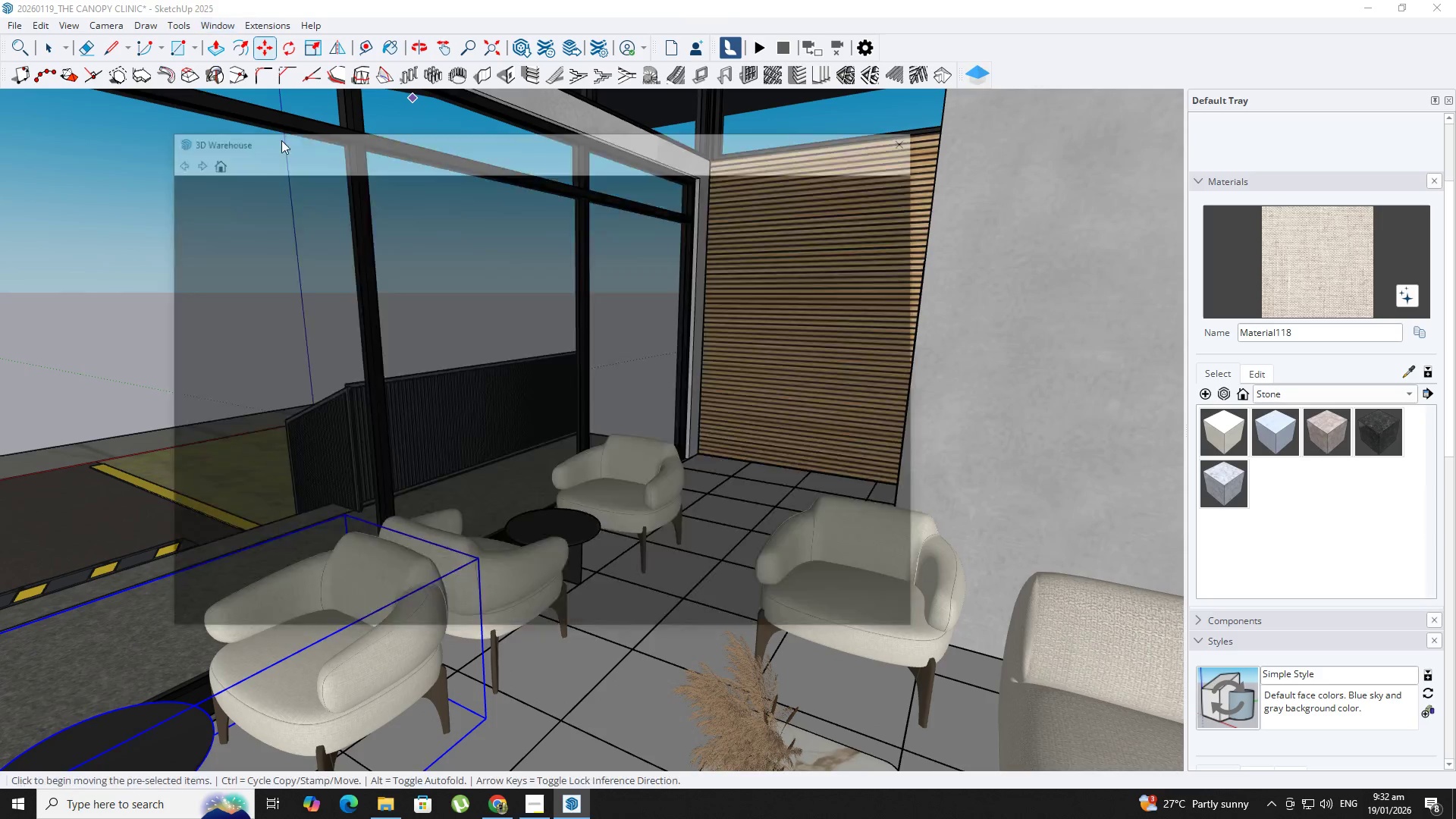 
mouse_move([299, 149])
 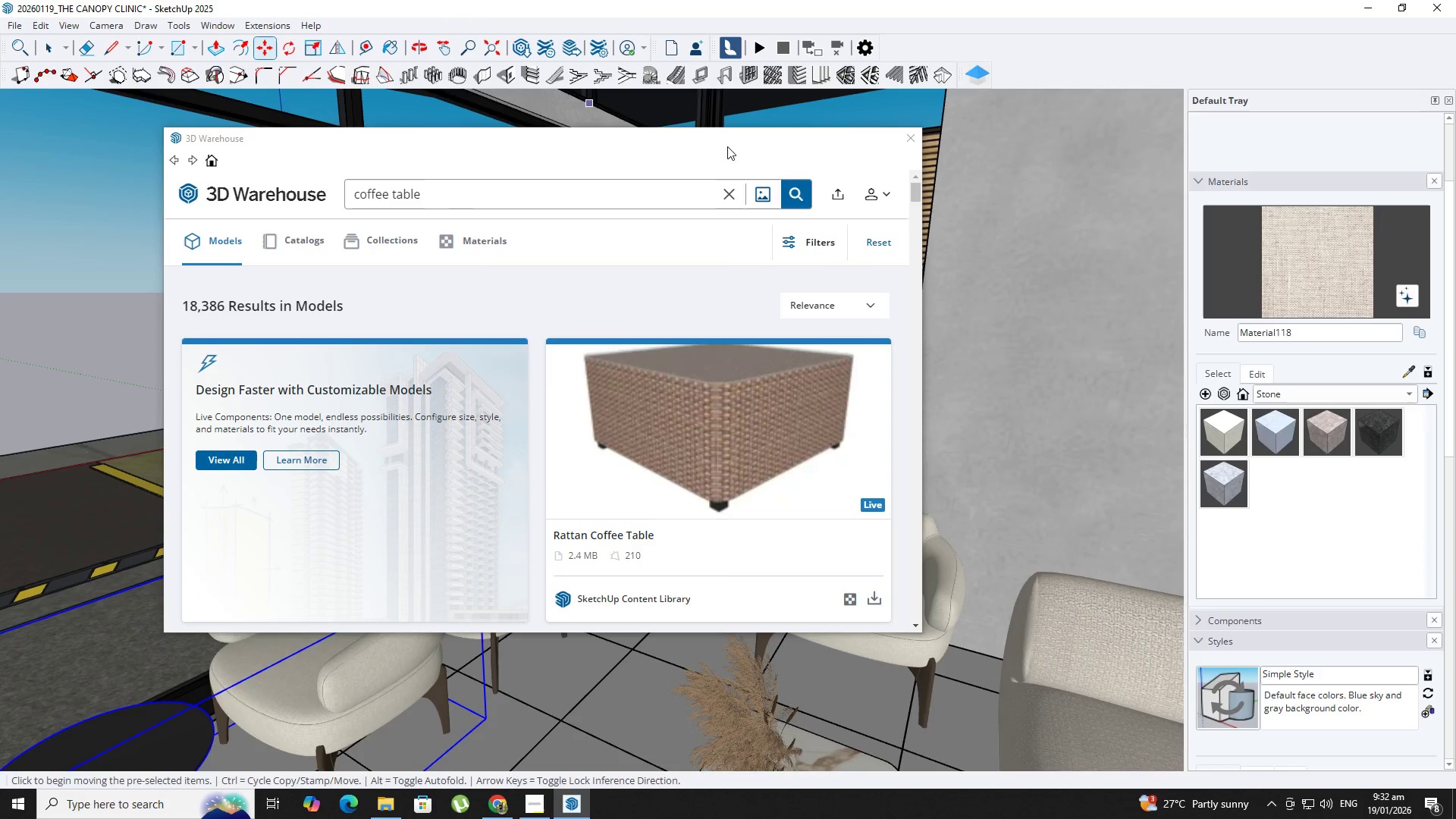 
key(Control+S)
 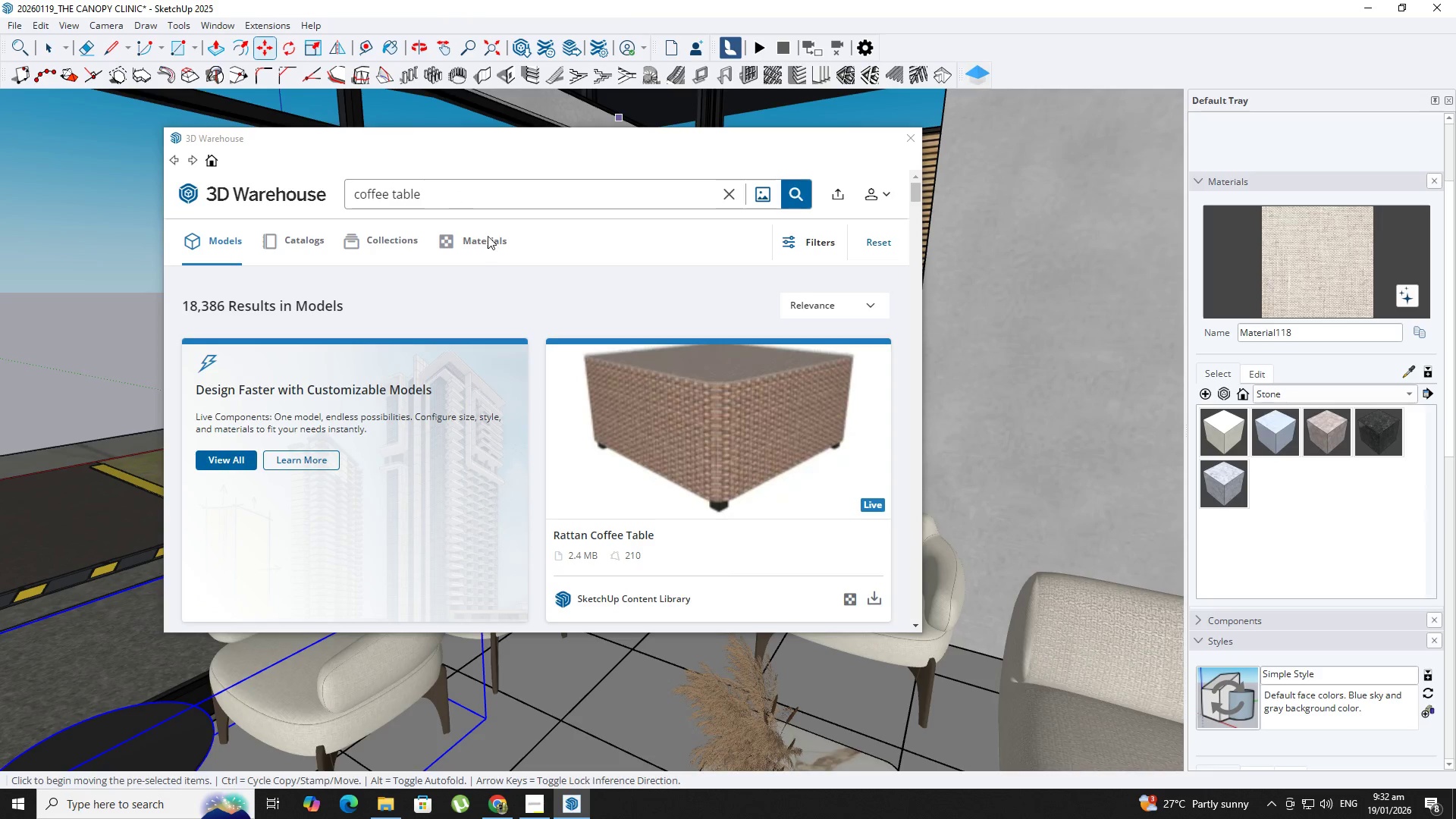 
left_click([465, 185])
 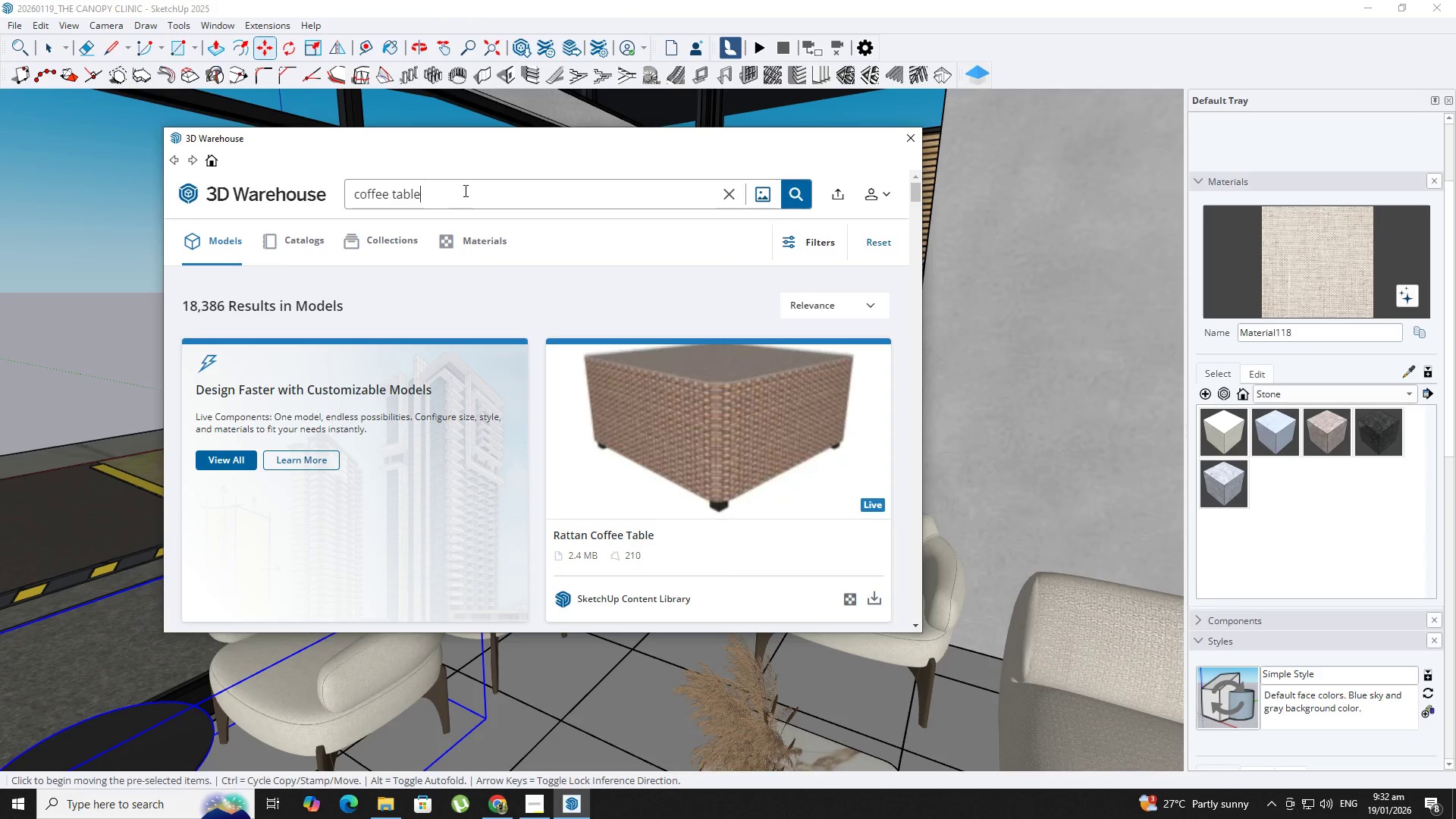 
wait(5.36)
 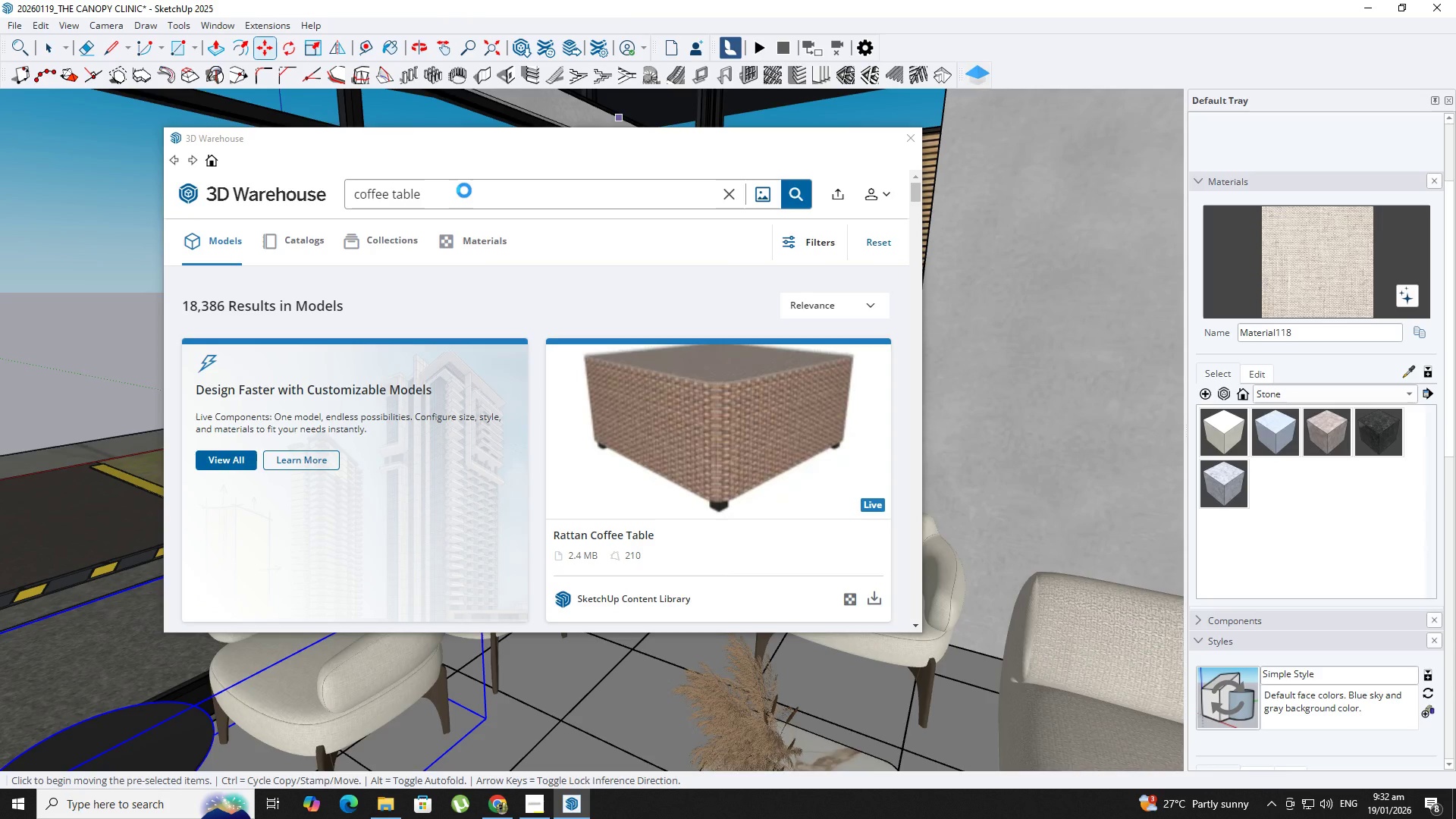 
left_click_drag(start_coordinate=[464, 190], to_coordinate=[298, 227])
 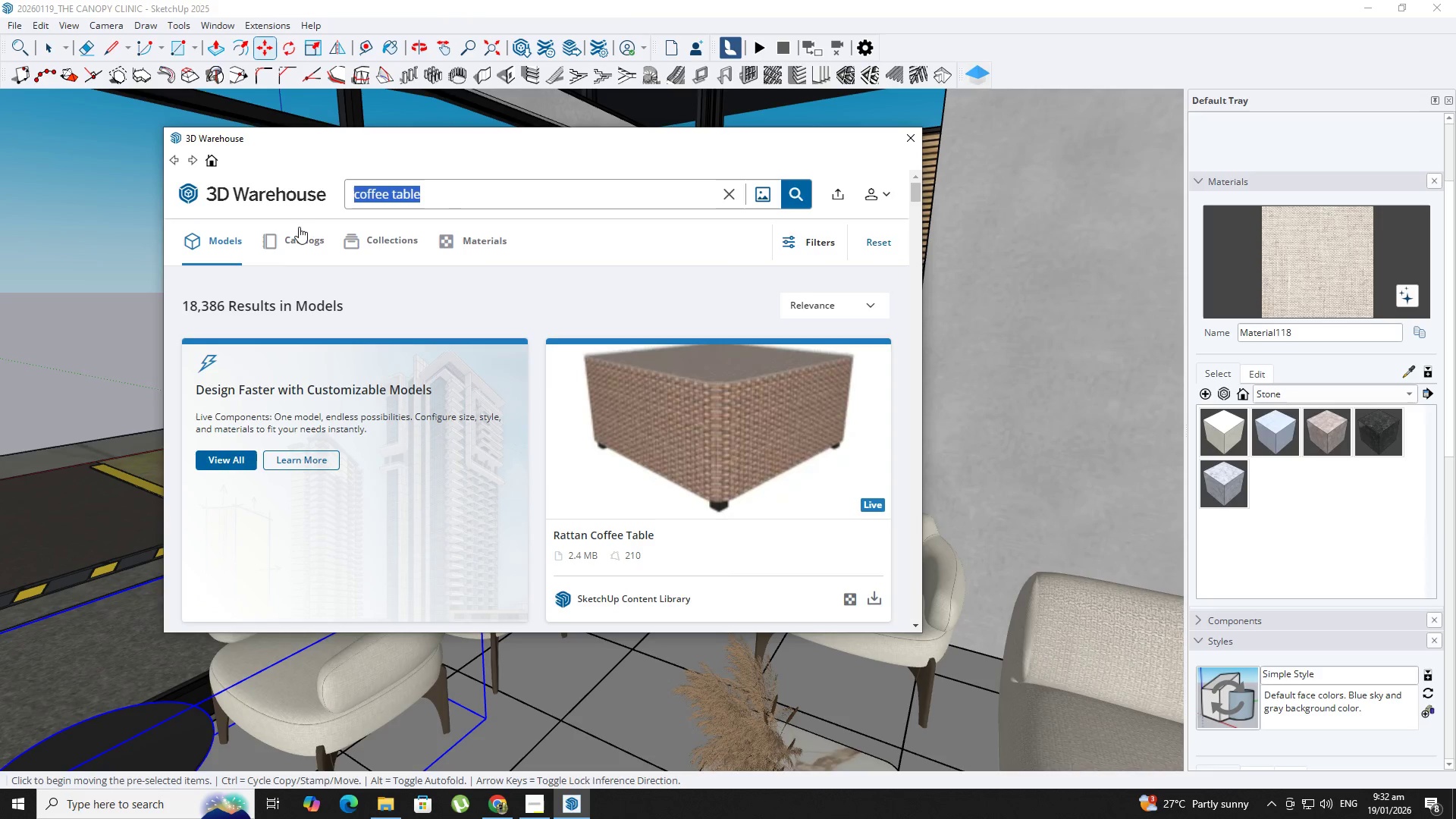 
type(window blinds)
 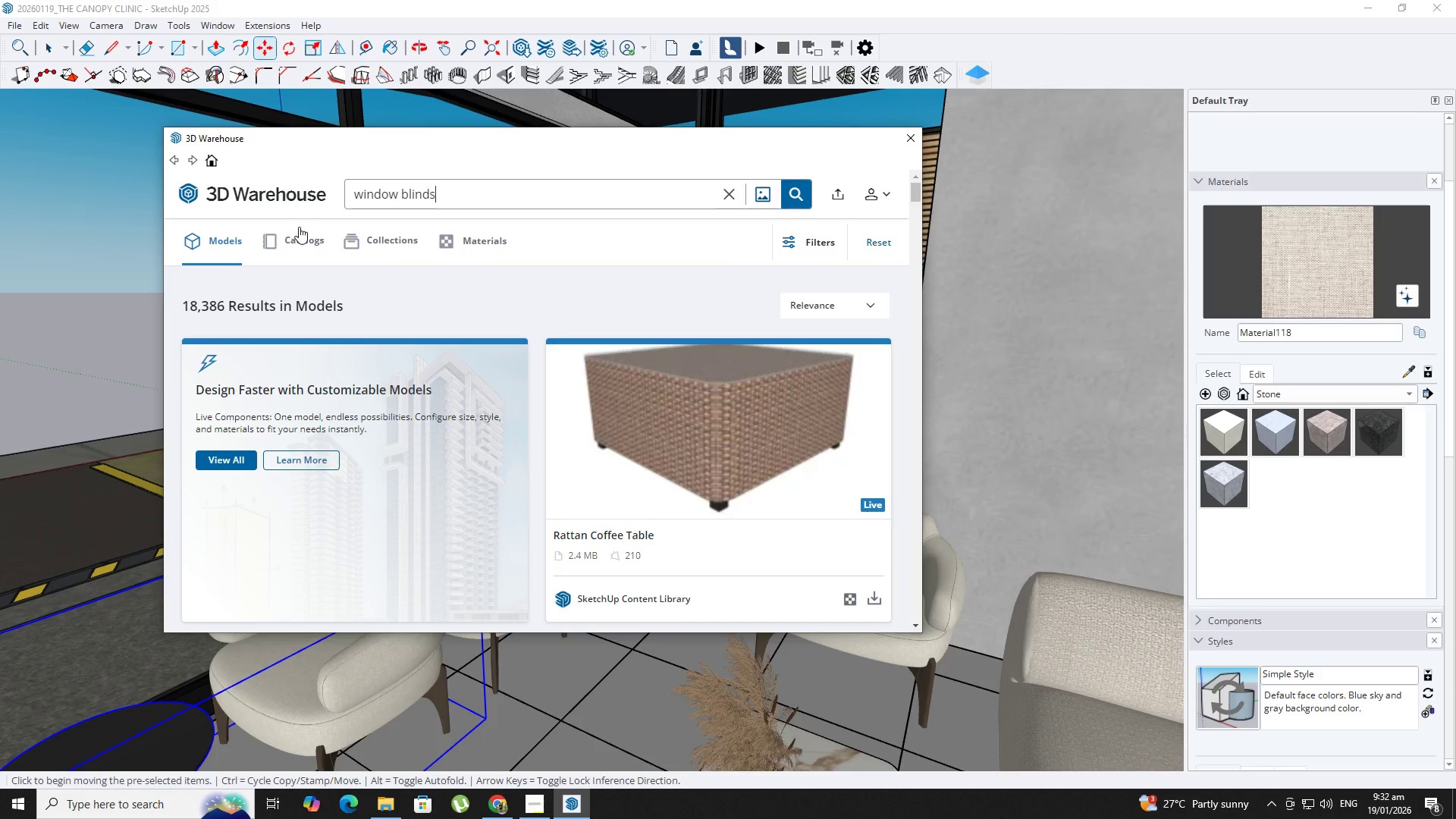 
key(Enter)
 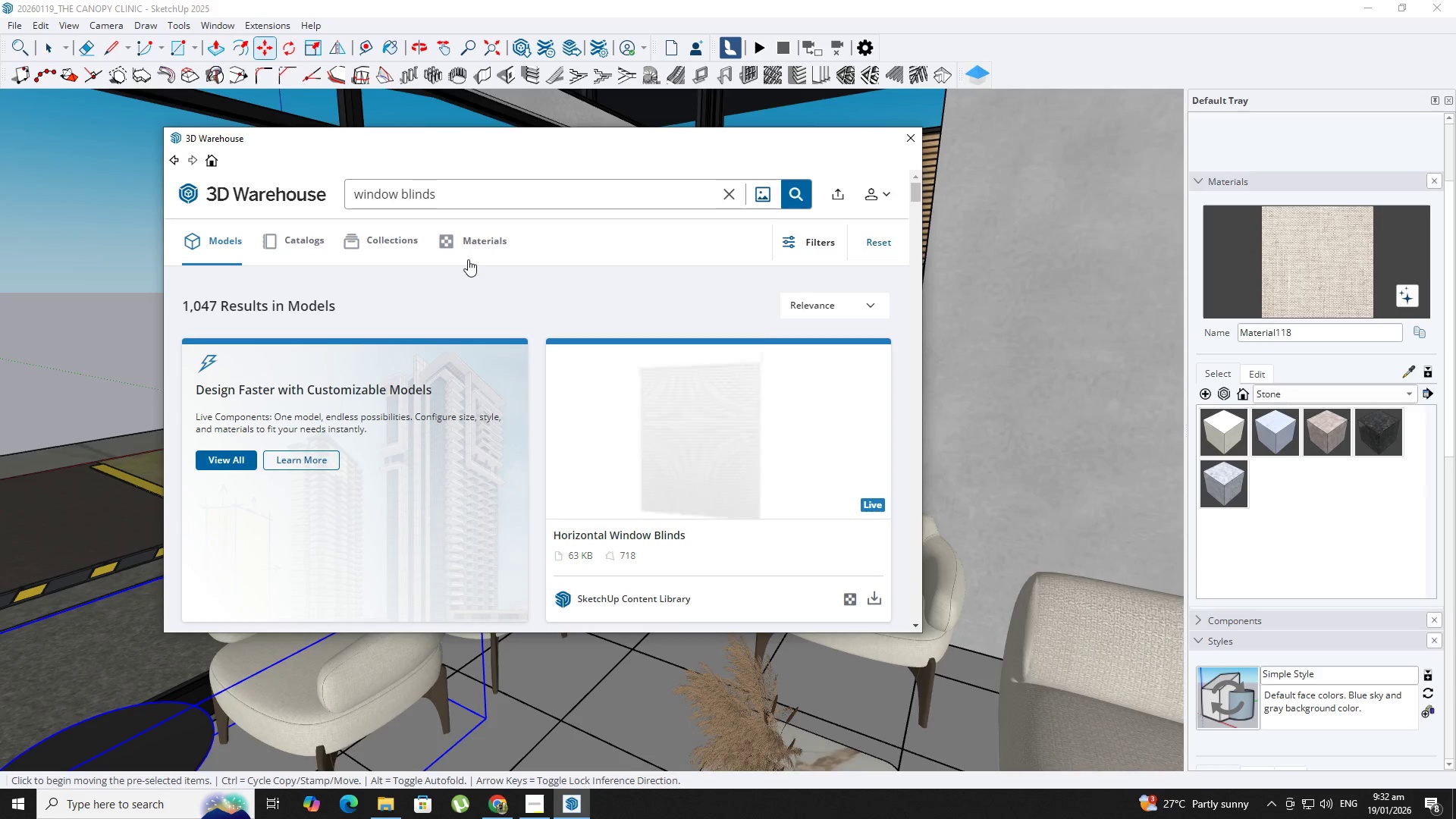 
scroll: coordinate [469, 260], scroll_direction: down, amount: 5.0
 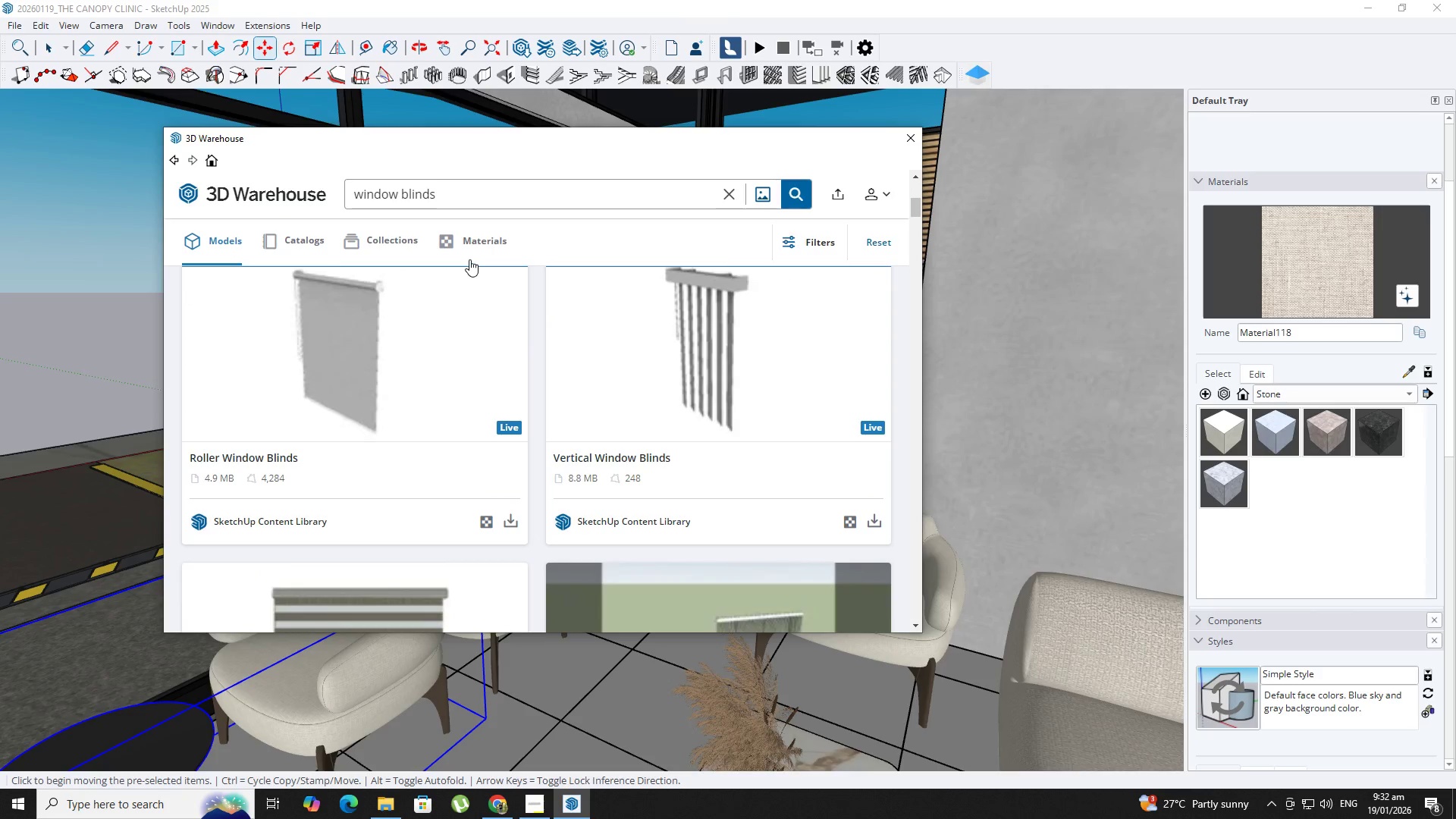 
scroll: coordinate [469, 261], scroll_direction: none, amount: 0.0
 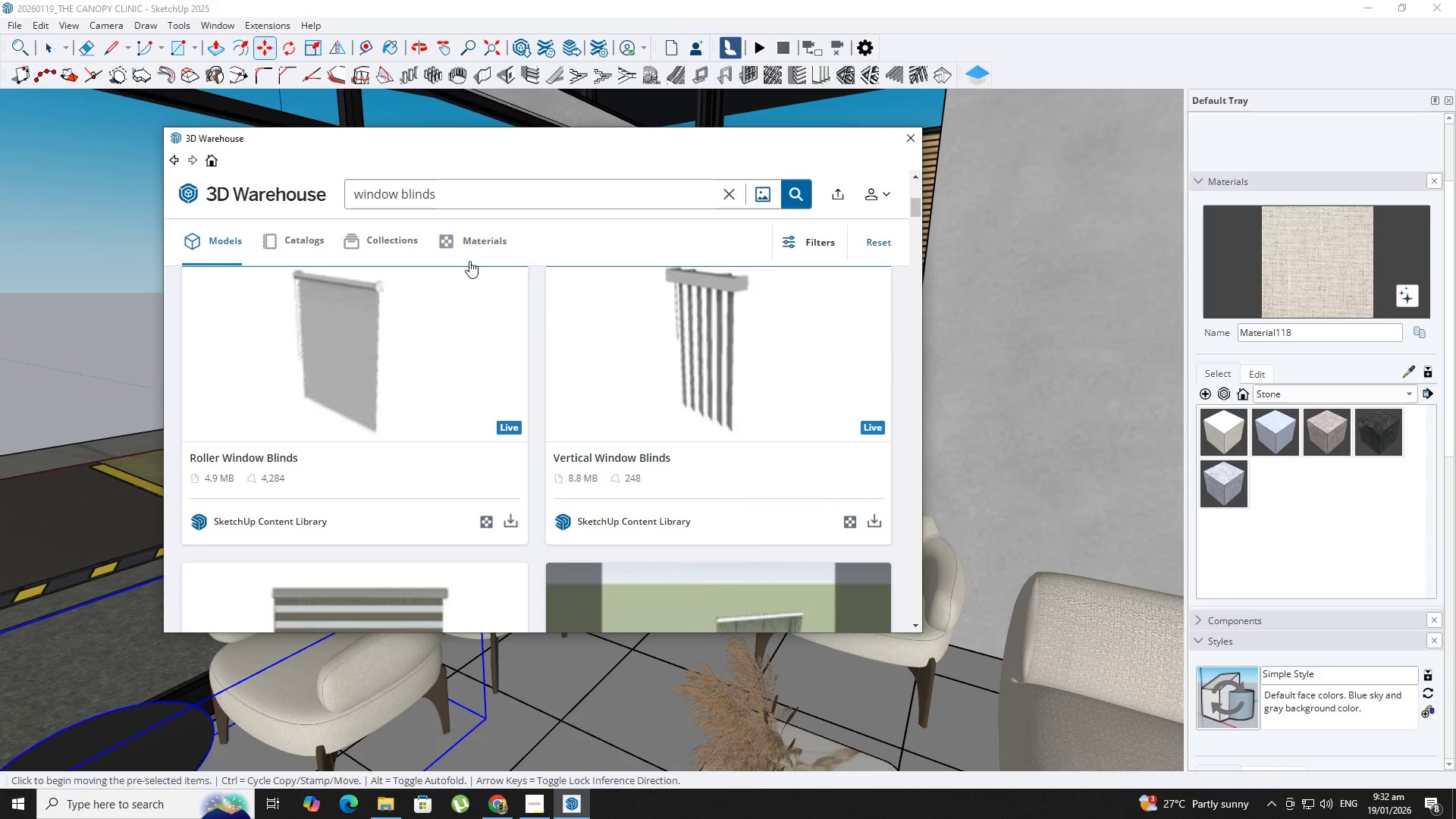 
scroll: coordinate [469, 340], scroll_direction: down, amount: 27.0
 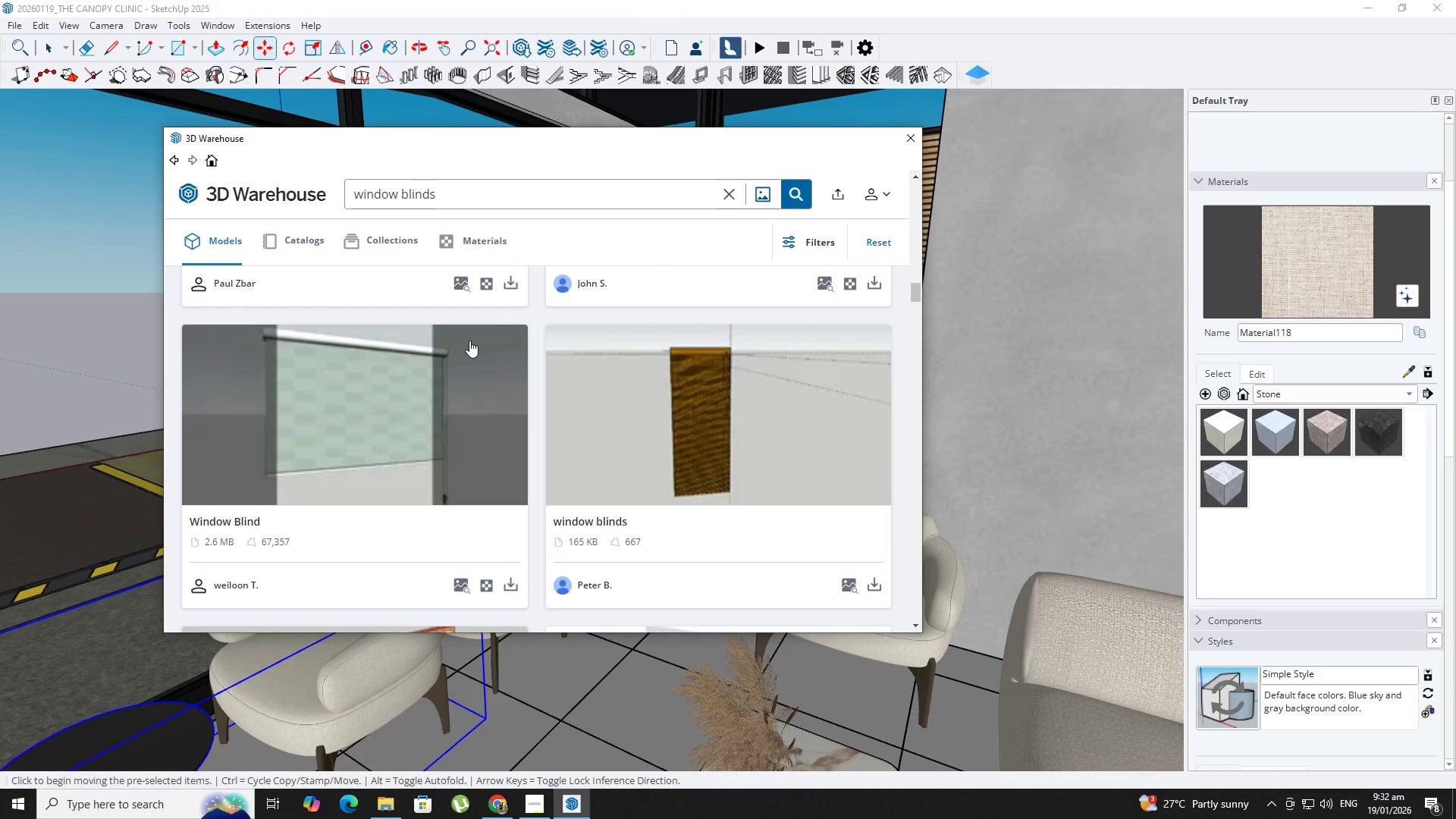 
scroll: coordinate [469, 339], scroll_direction: down, amount: 23.0
 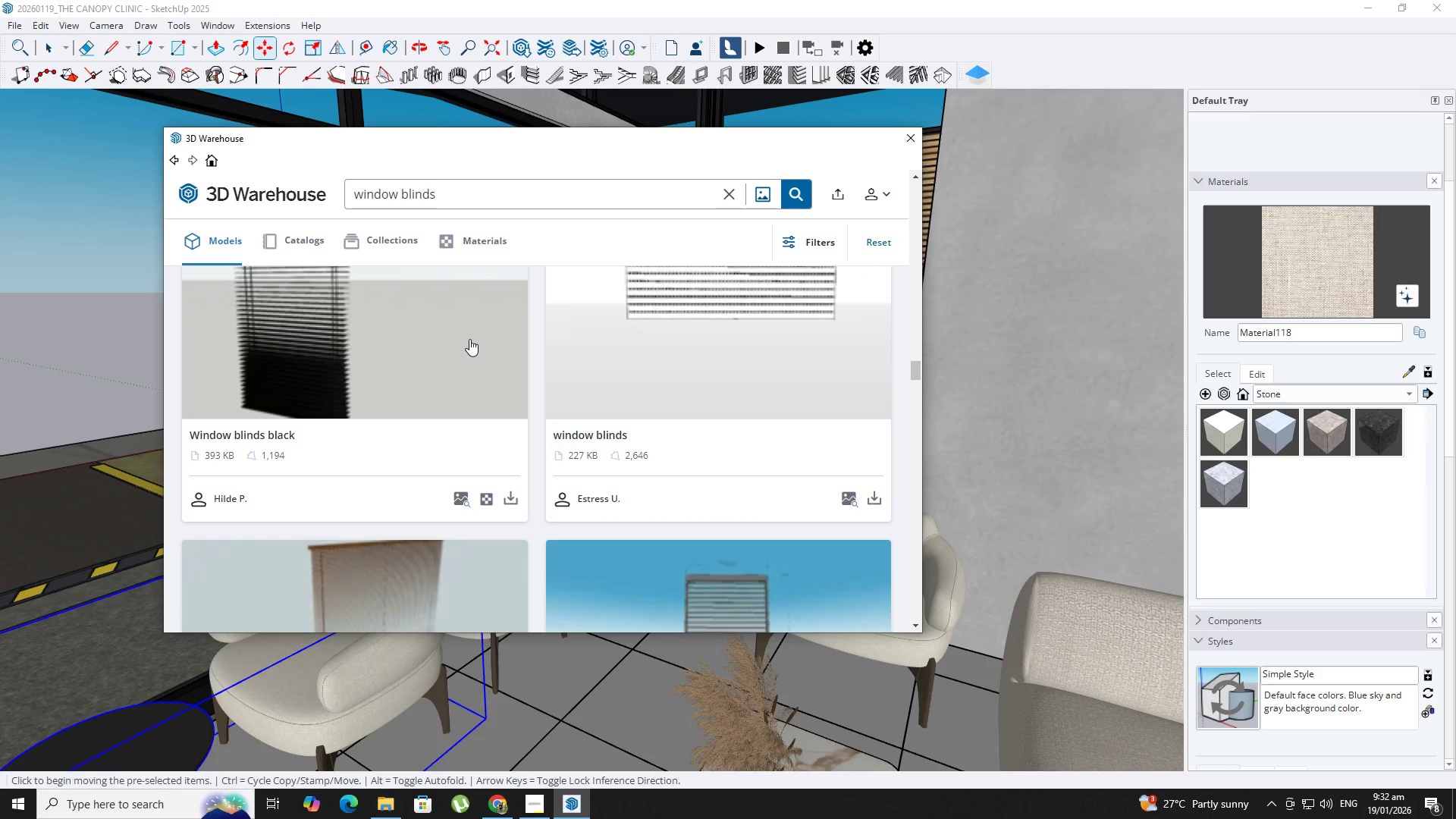 
scroll: coordinate [469, 340], scroll_direction: down, amount: 14.0
 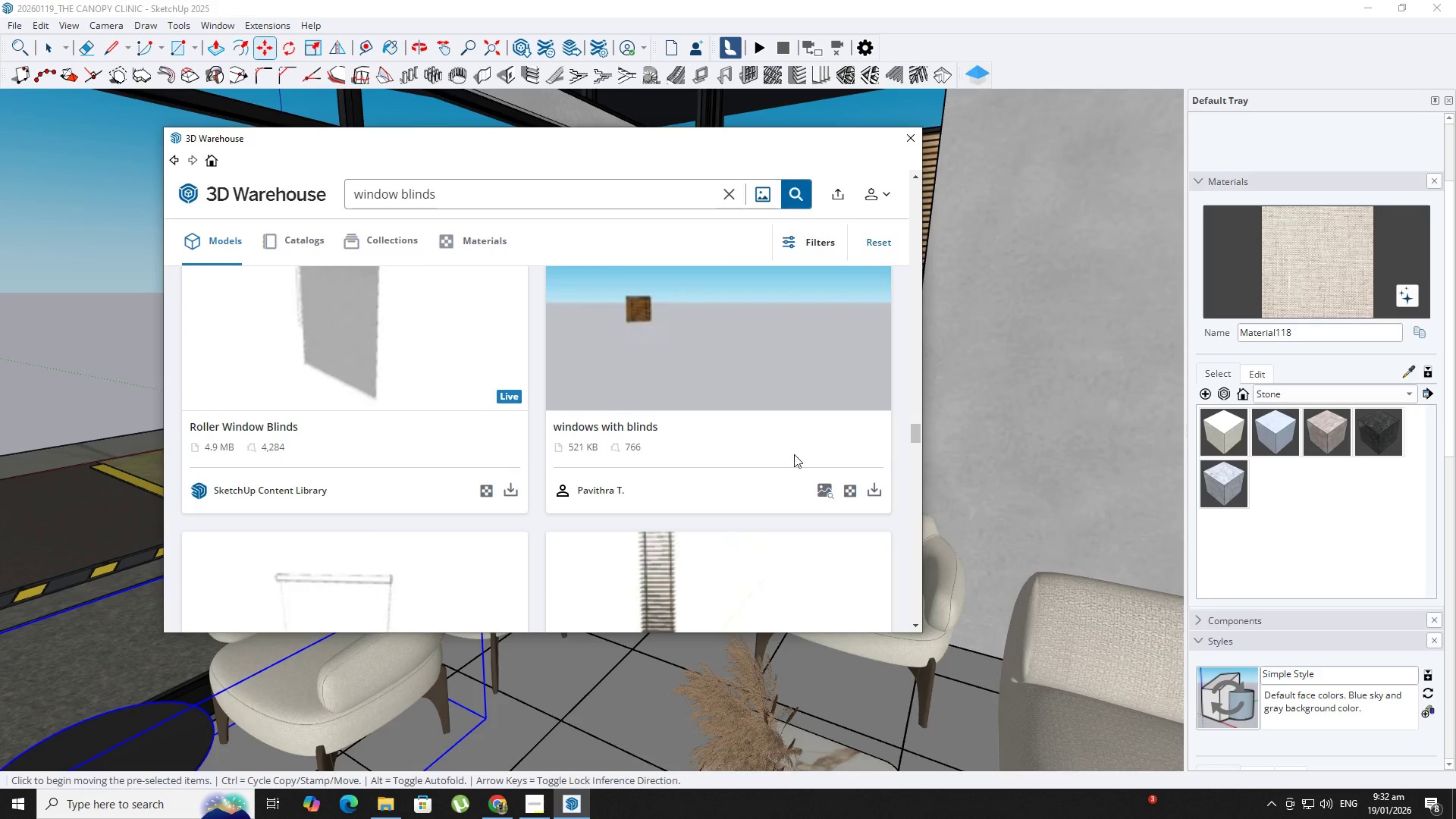 
left_click_drag(start_coordinate=[920, 437], to_coordinate=[886, 204])
 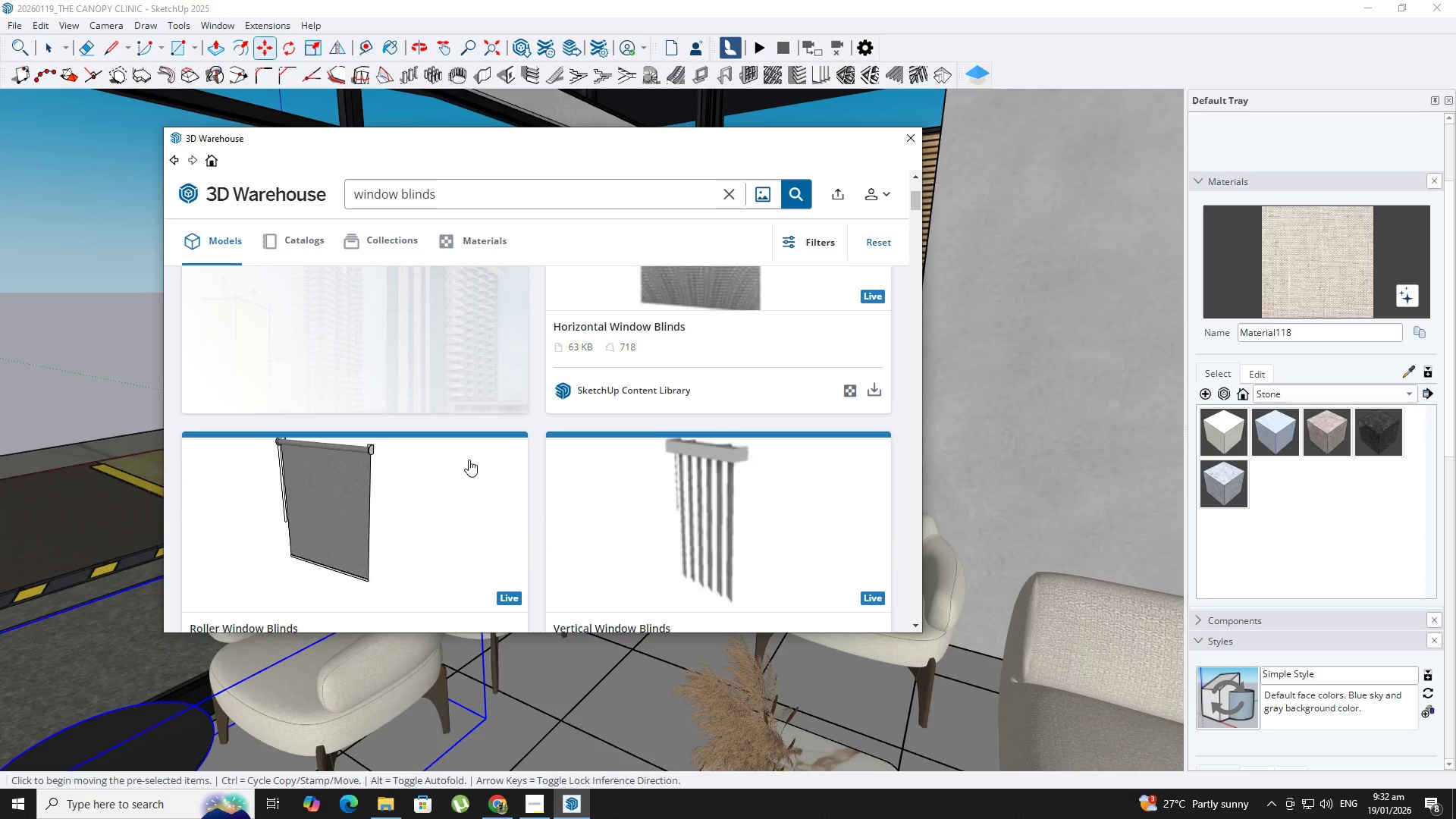 
scroll: coordinate [466, 466], scroll_direction: down, amount: 2.0
 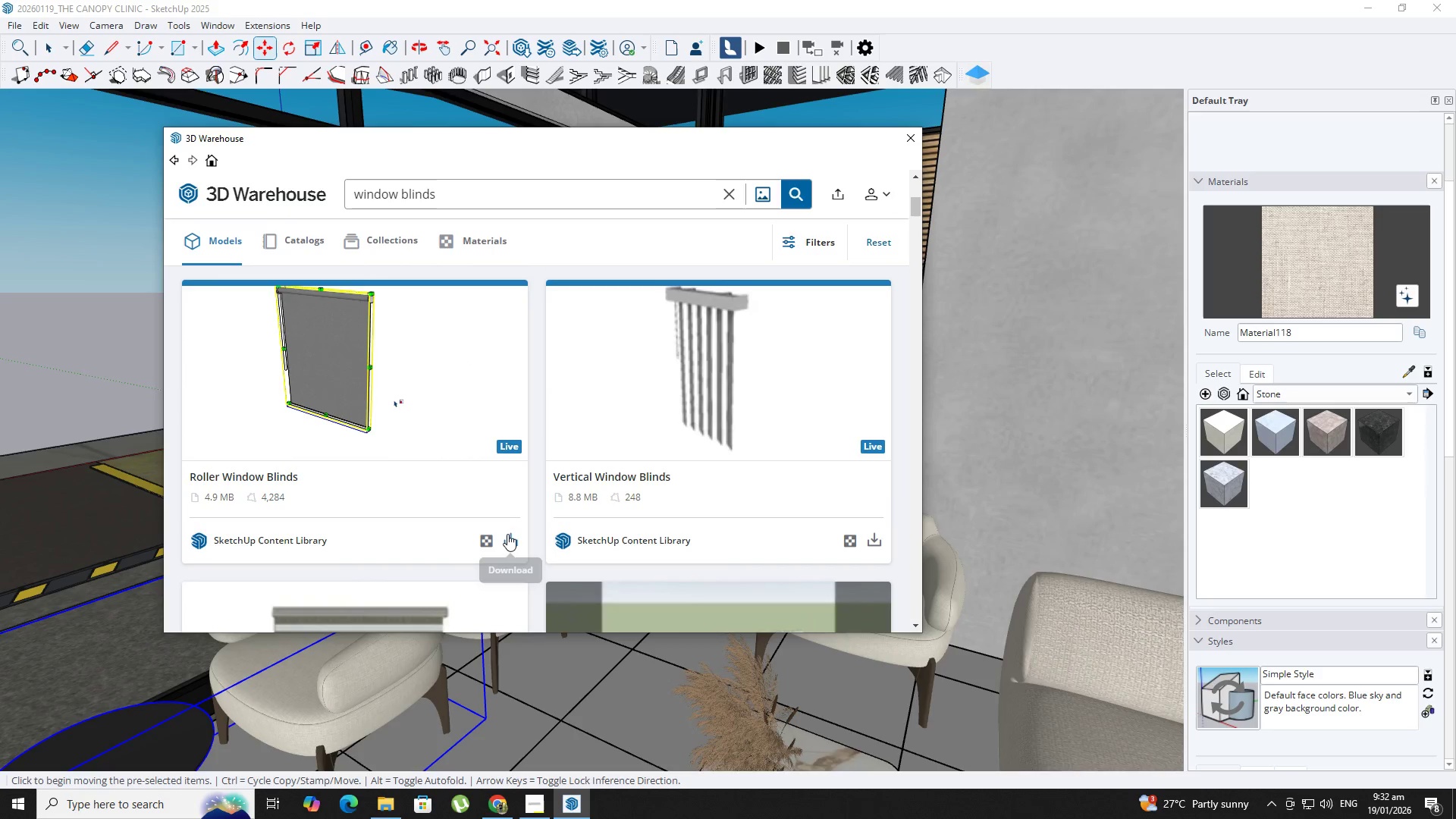 
left_click([508, 534])
 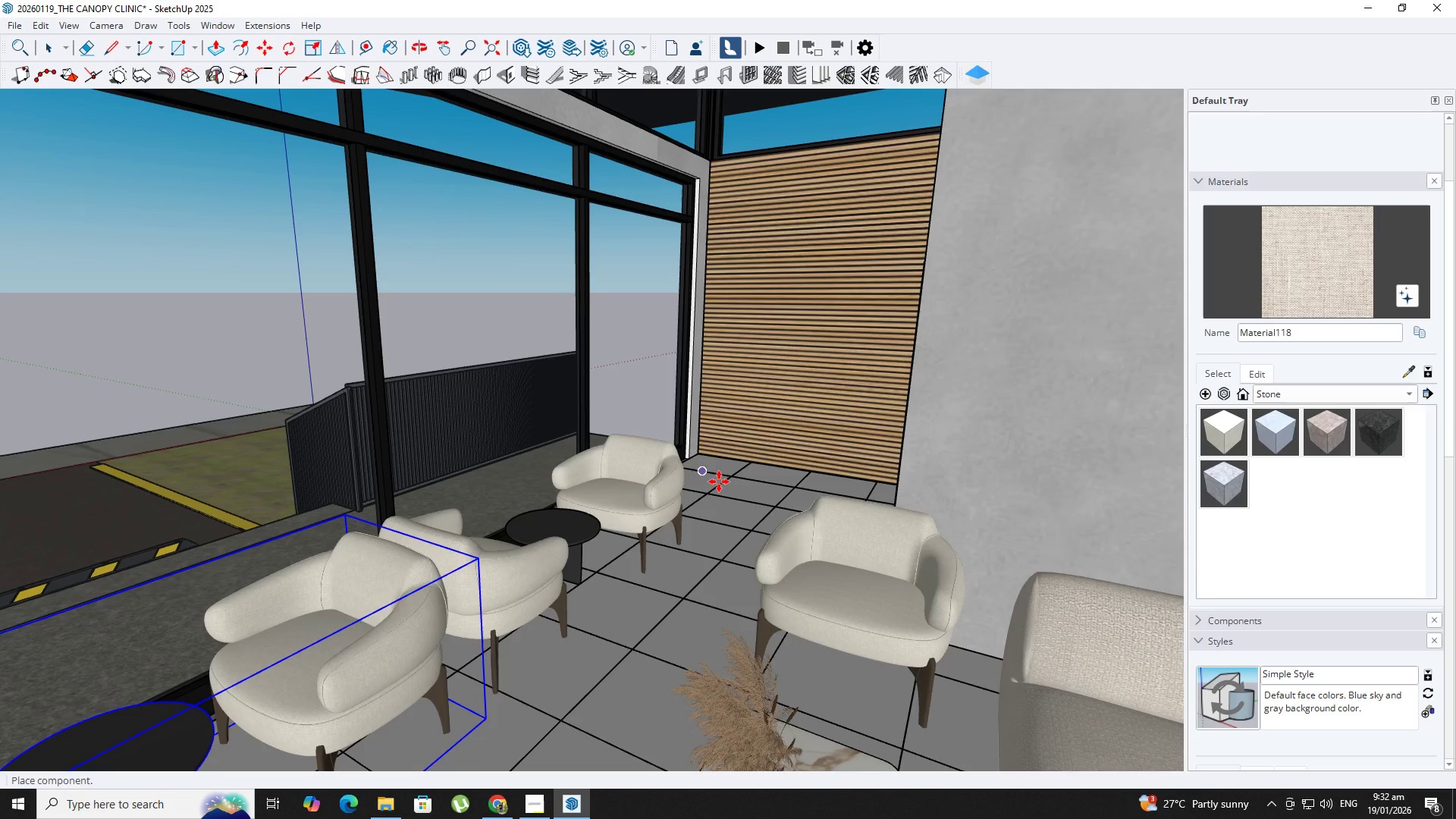 
scroll: coordinate [709, 204], scroll_direction: up, amount: 1.0
 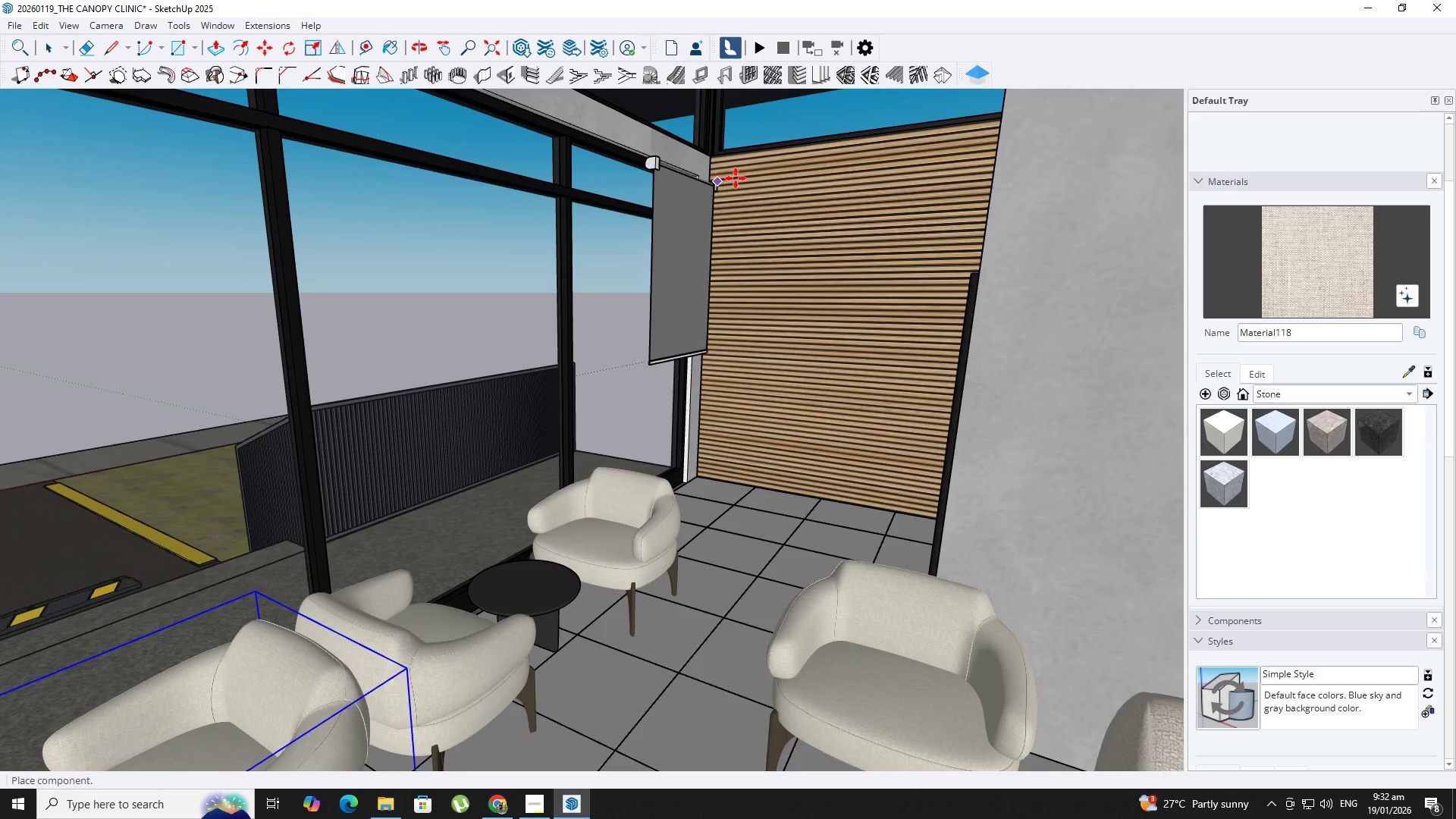 
left_click([782, 182])
 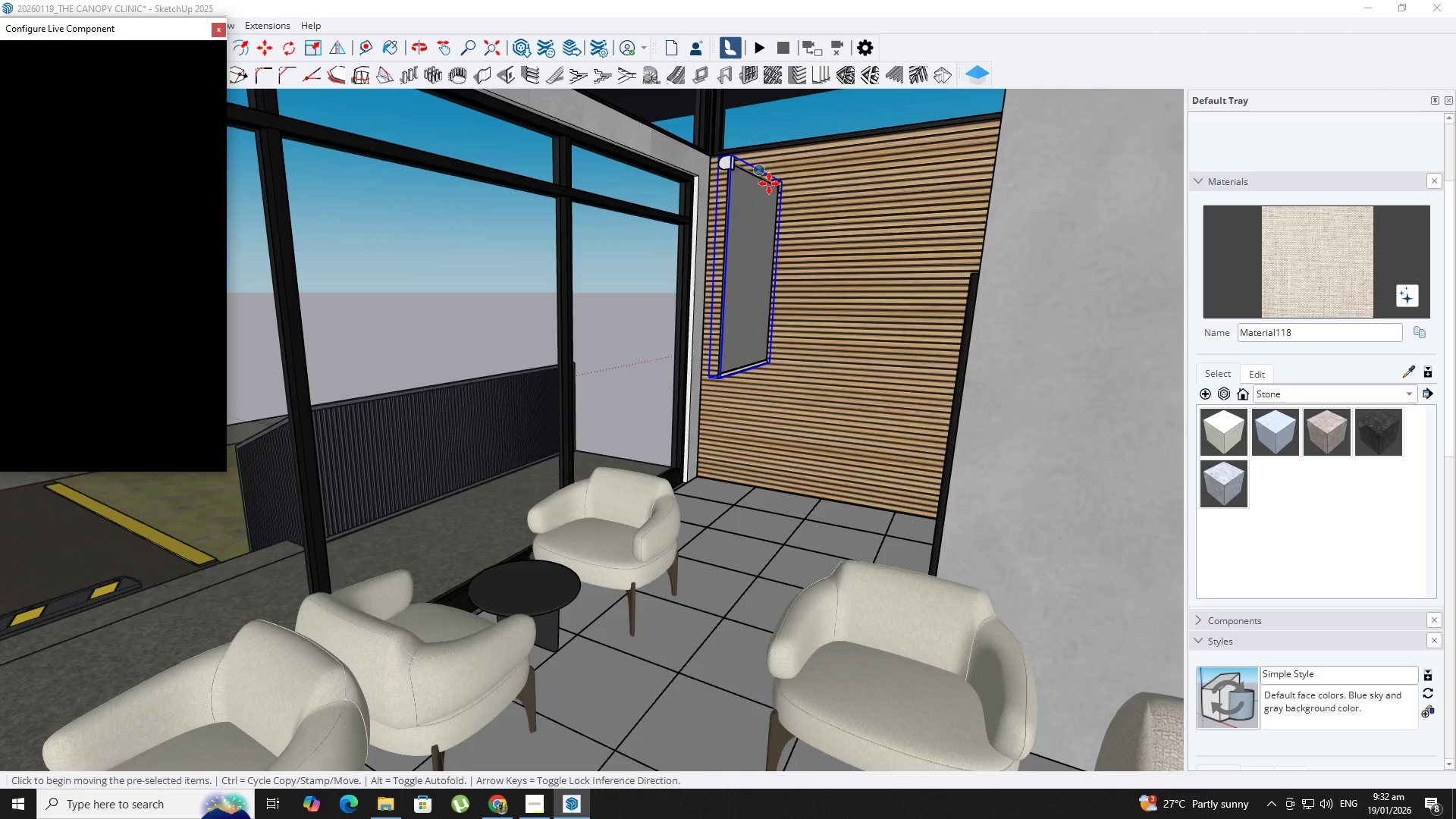 
scroll: coordinate [742, 190], scroll_direction: up, amount: 7.0
 